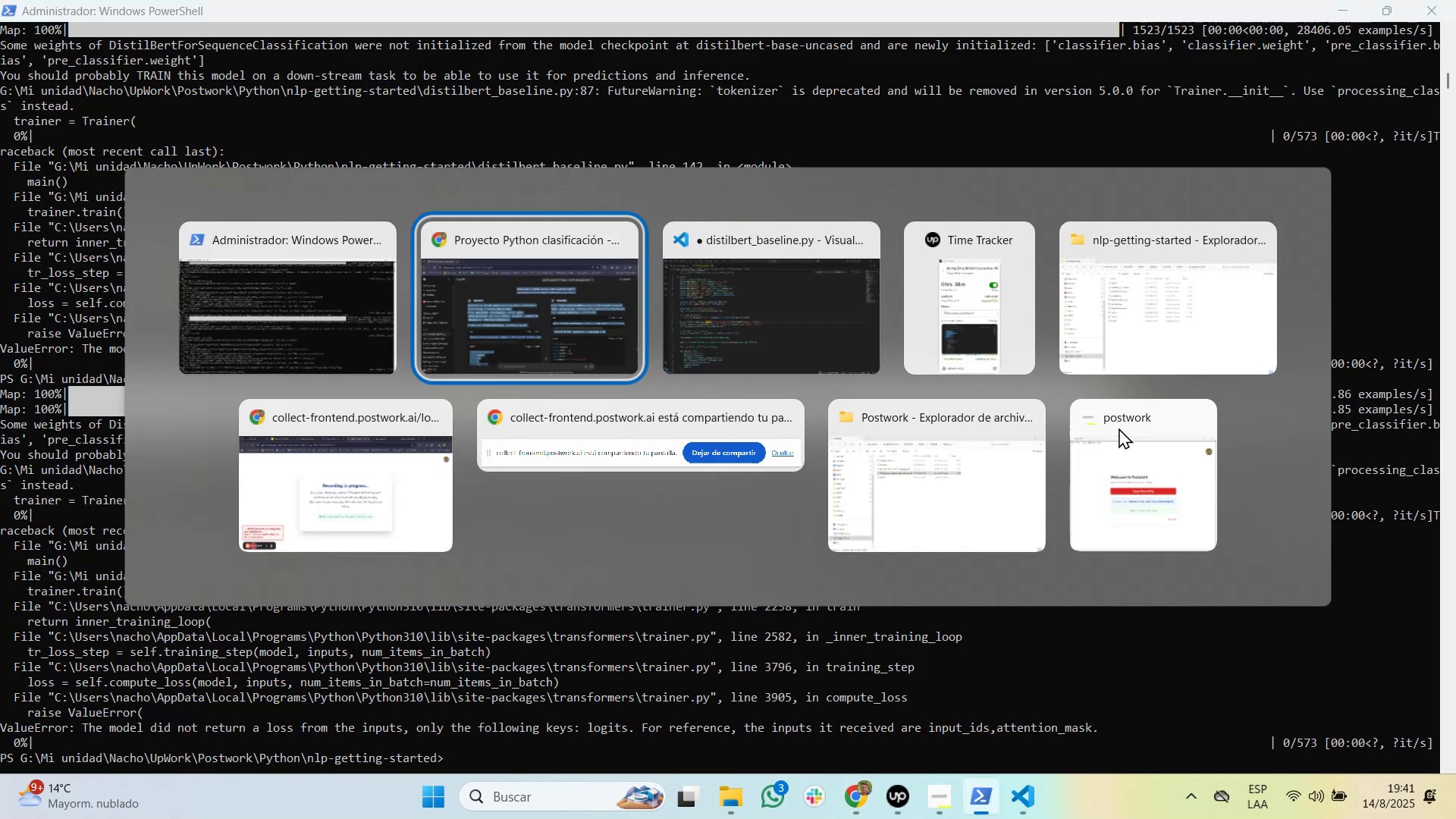 
key(Tab)
 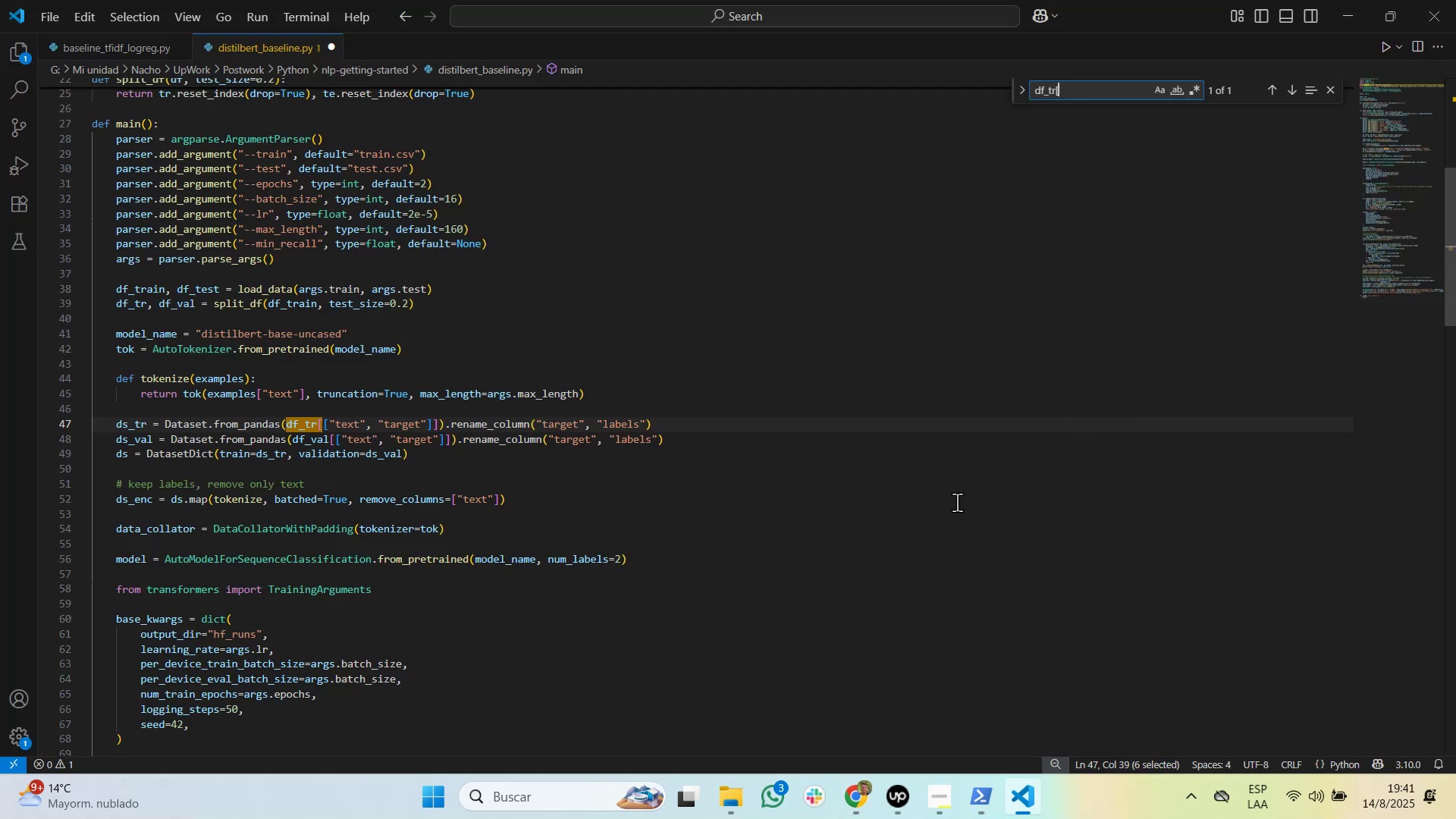 
key(Alt+AltLeft)
 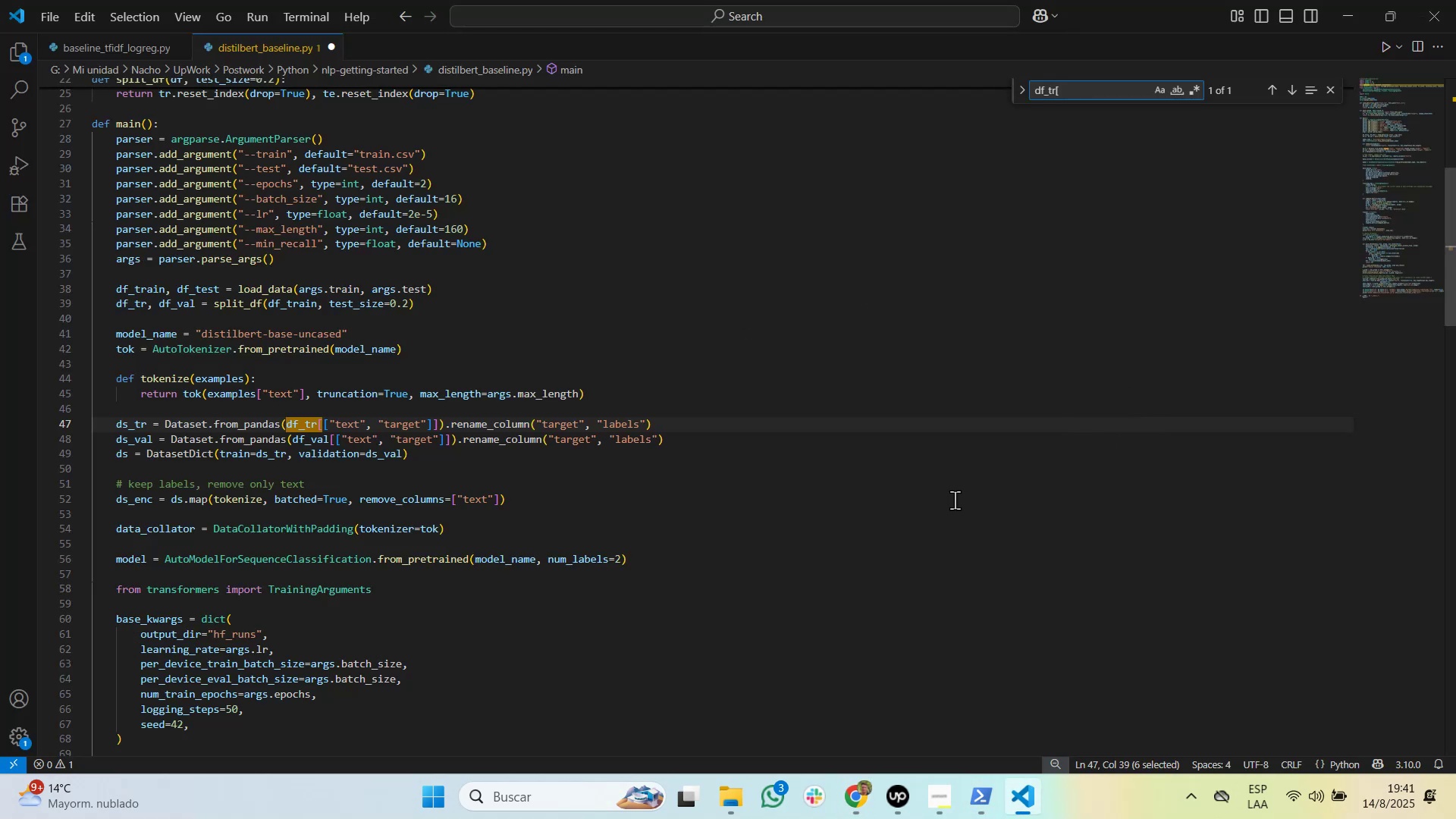 
hold_key(key=Tab, duration=0.92)
 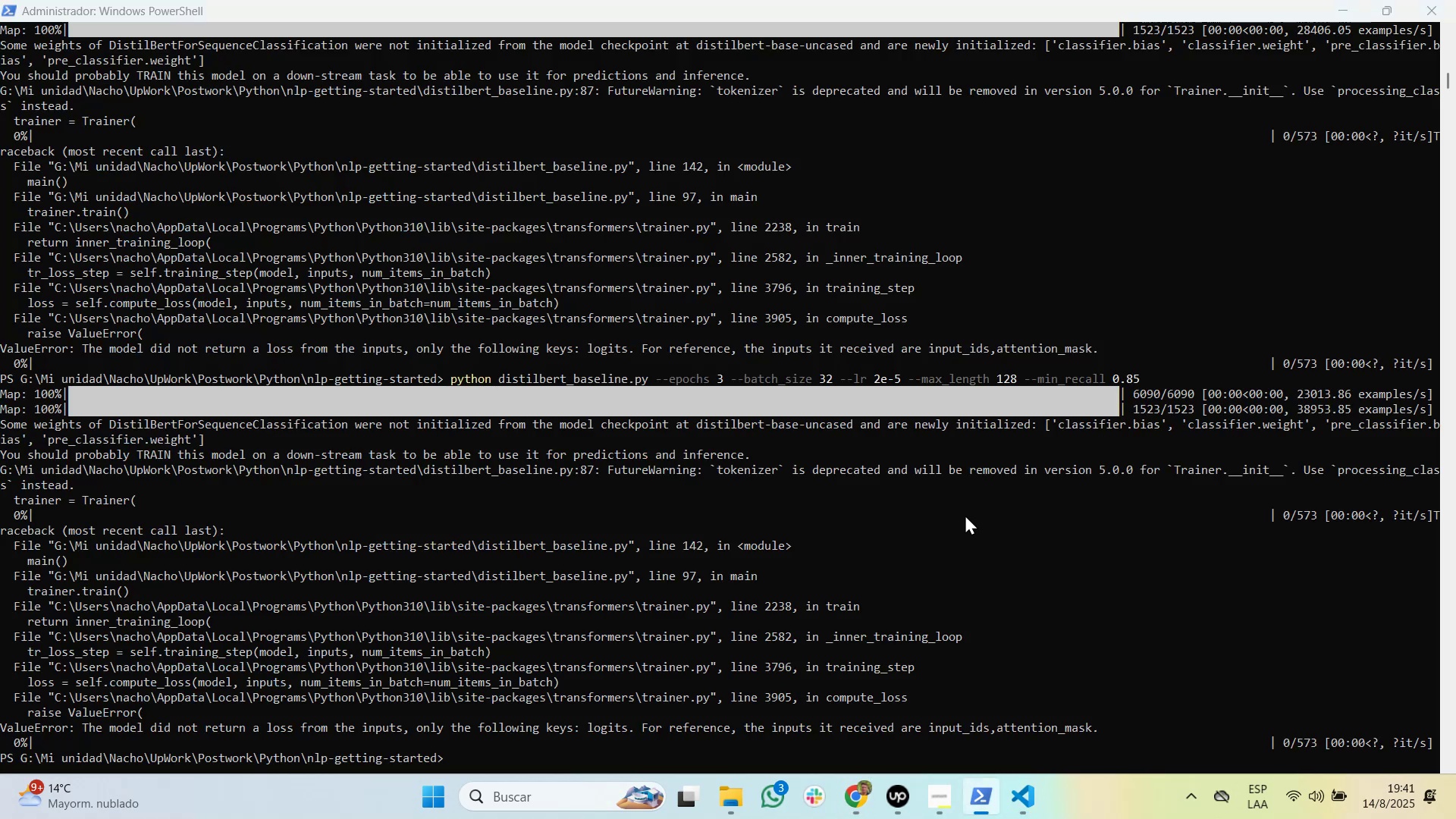 
key(Alt+Tab)
 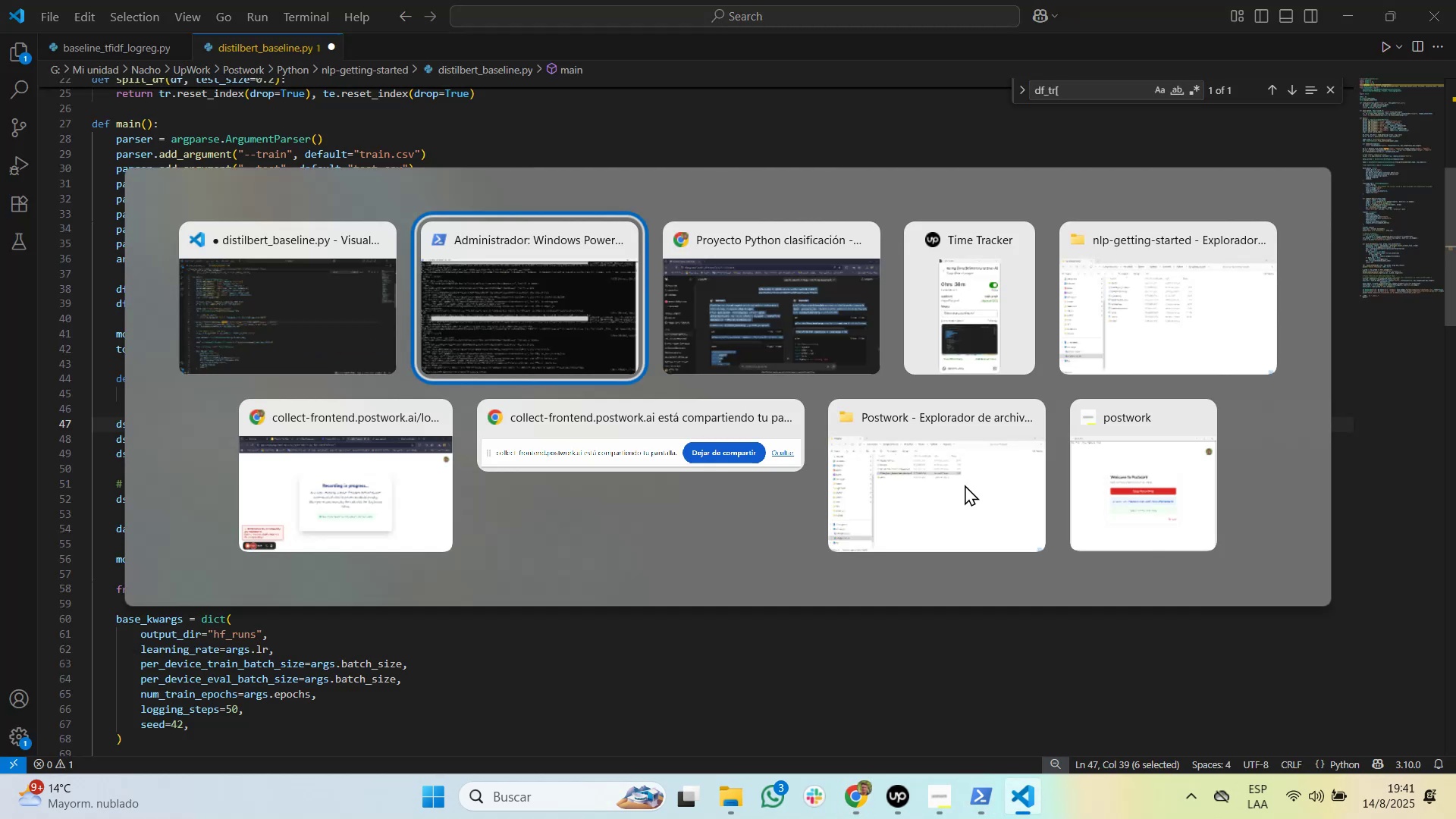 
key(Alt+Tab)
 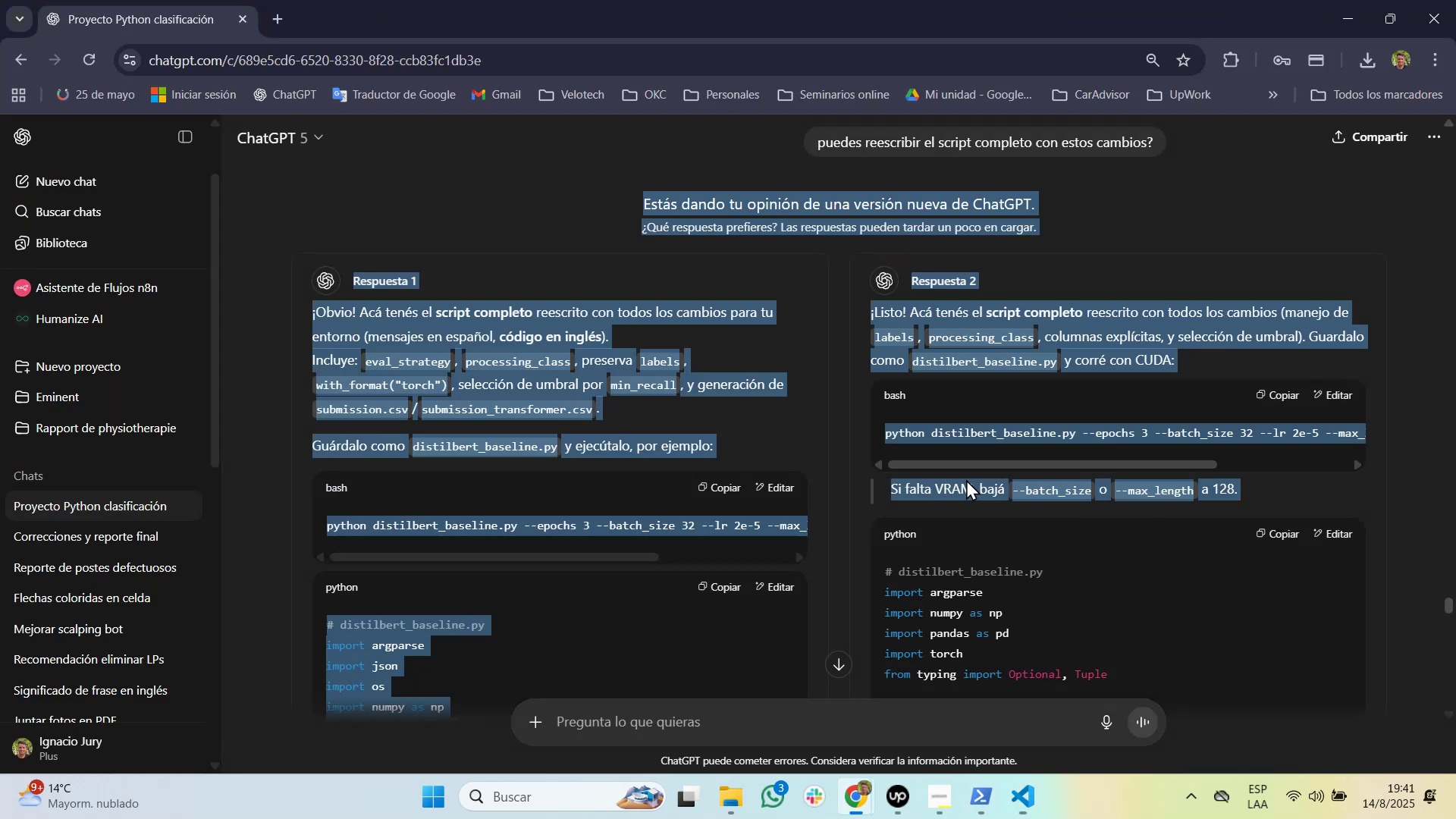 
scroll: coordinate [1000, 435], scroll_direction: down, amount: 46.0
 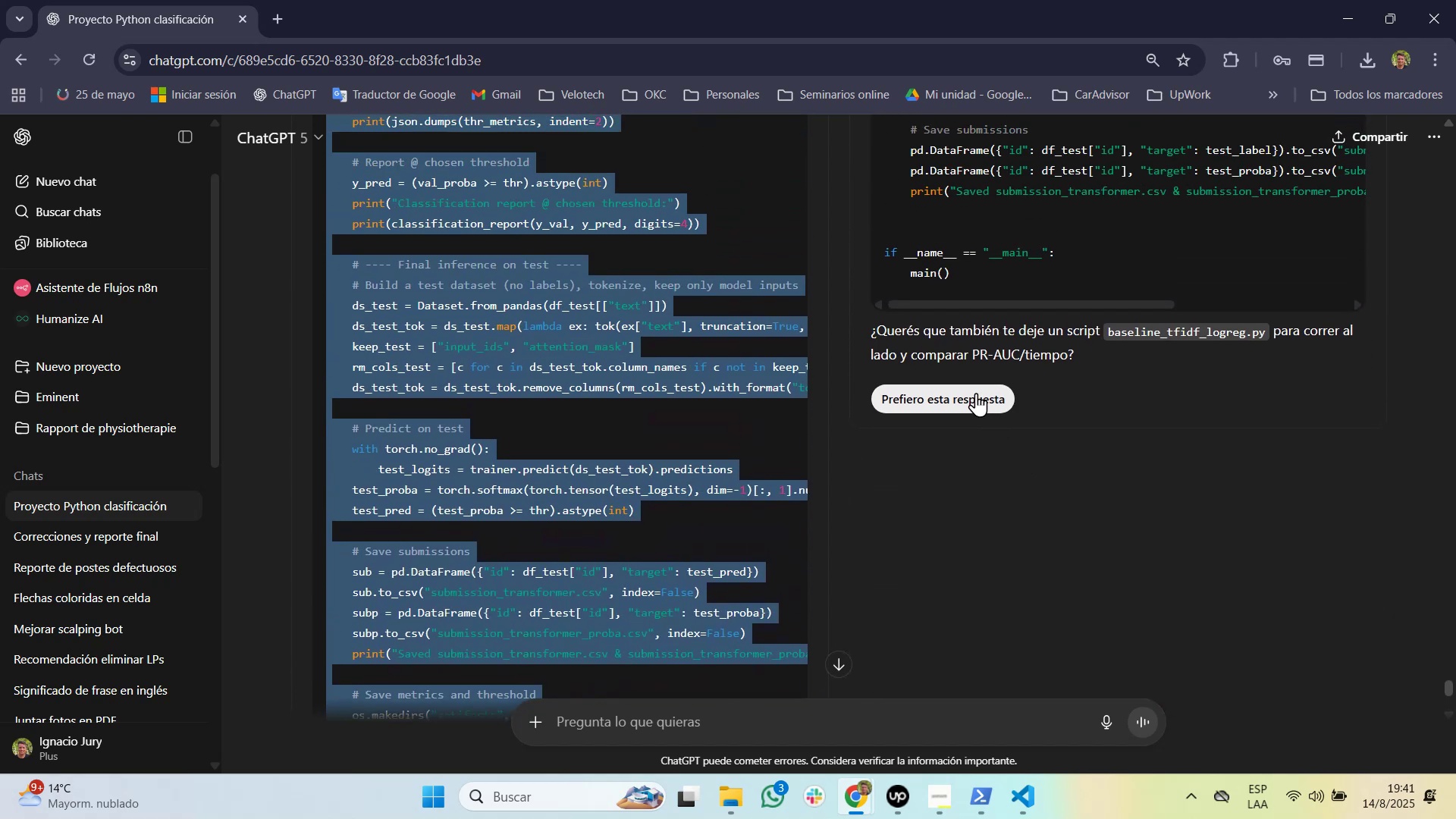 
left_click([976, 393])
 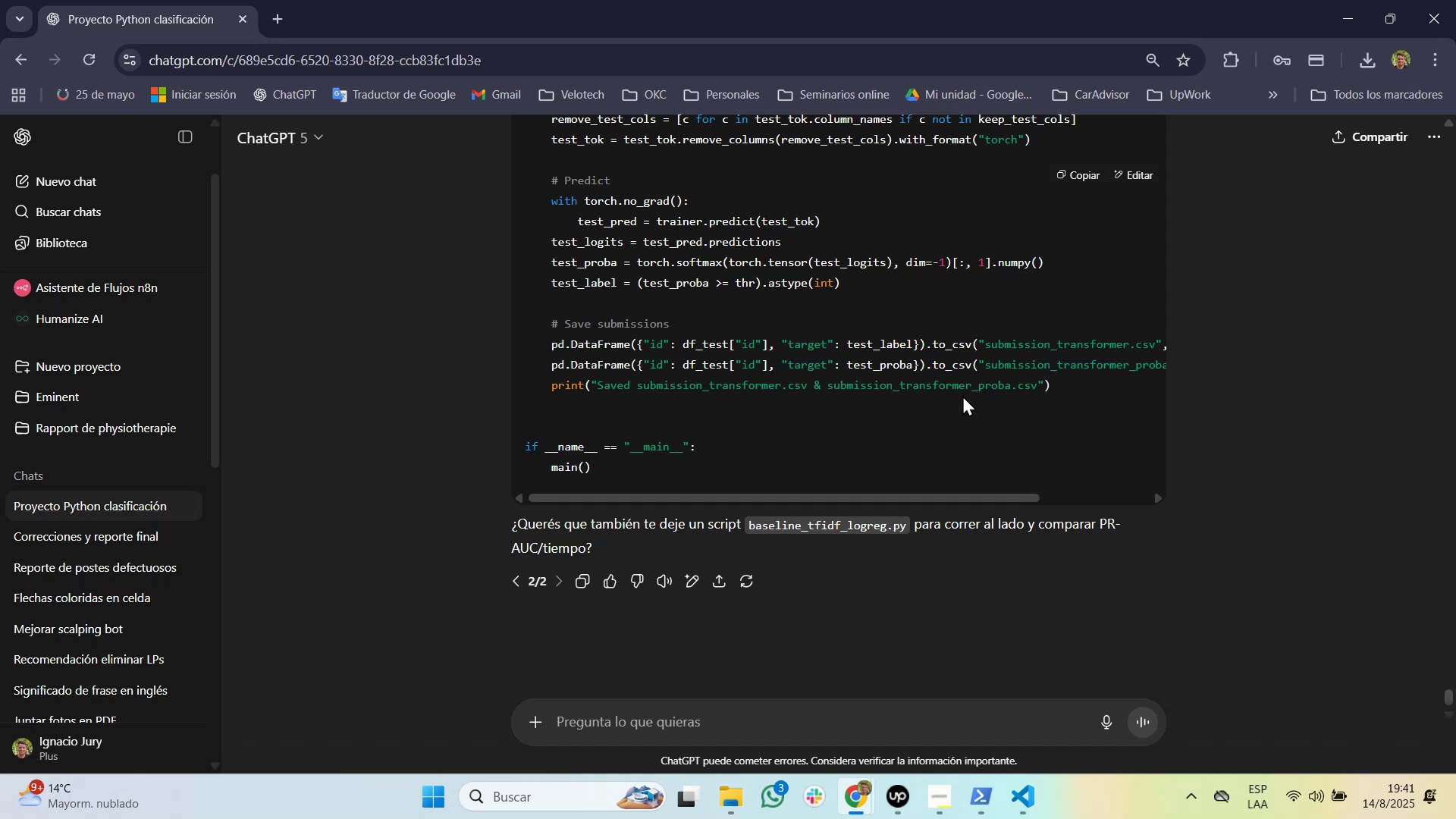 
key(Alt+AltLeft)
 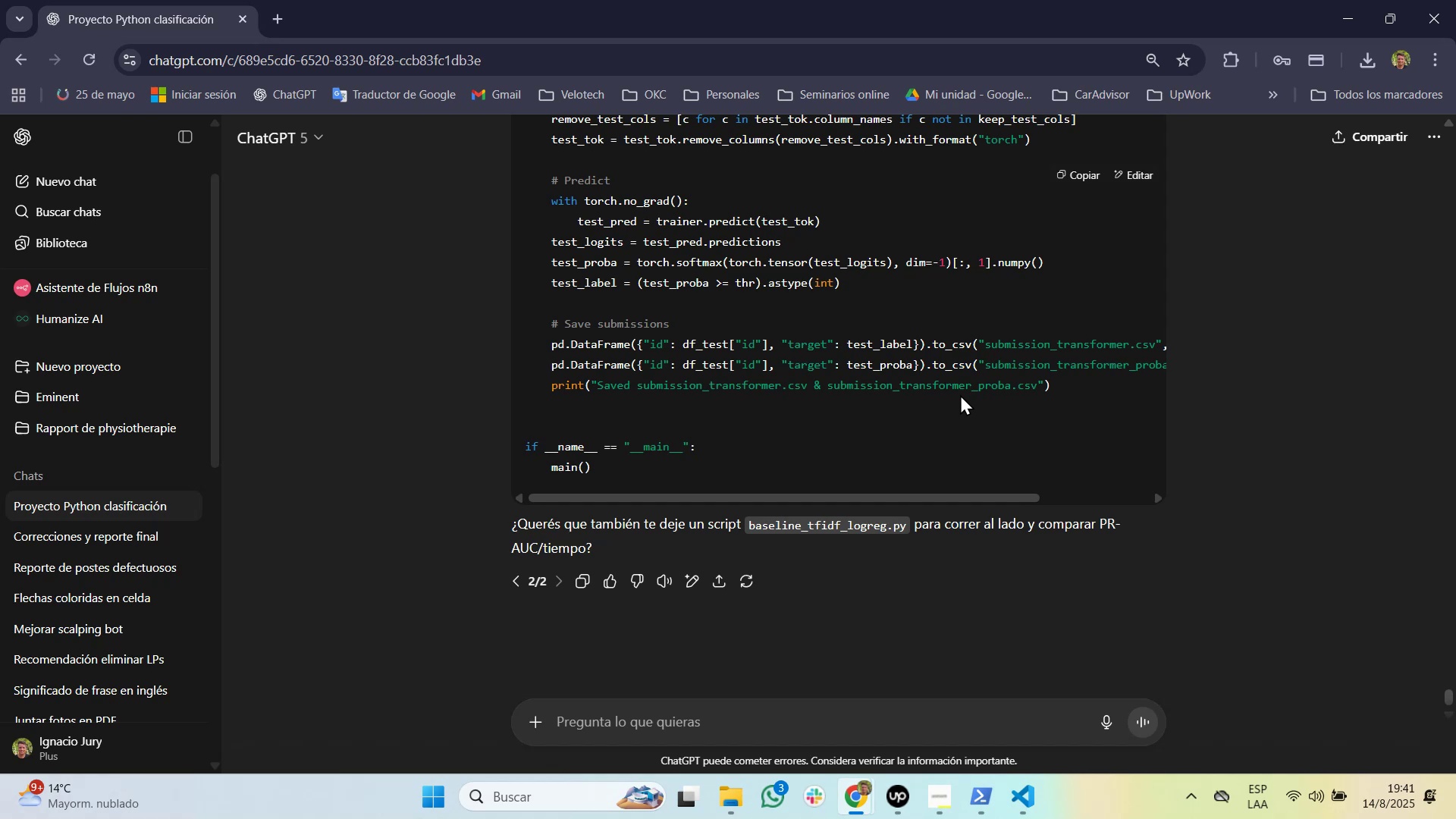 
key(Alt+Tab)
 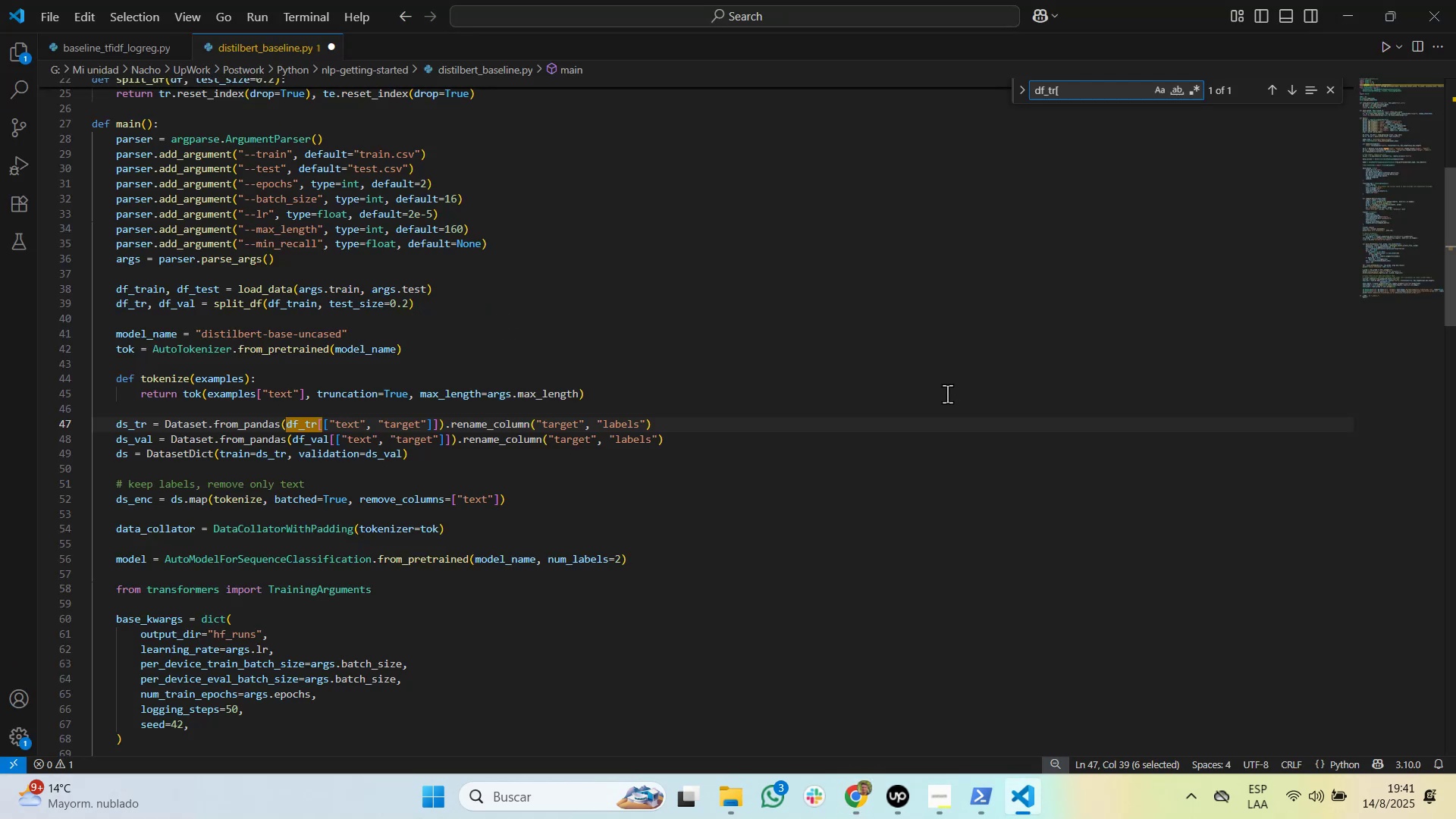 
key(Alt+AltLeft)
 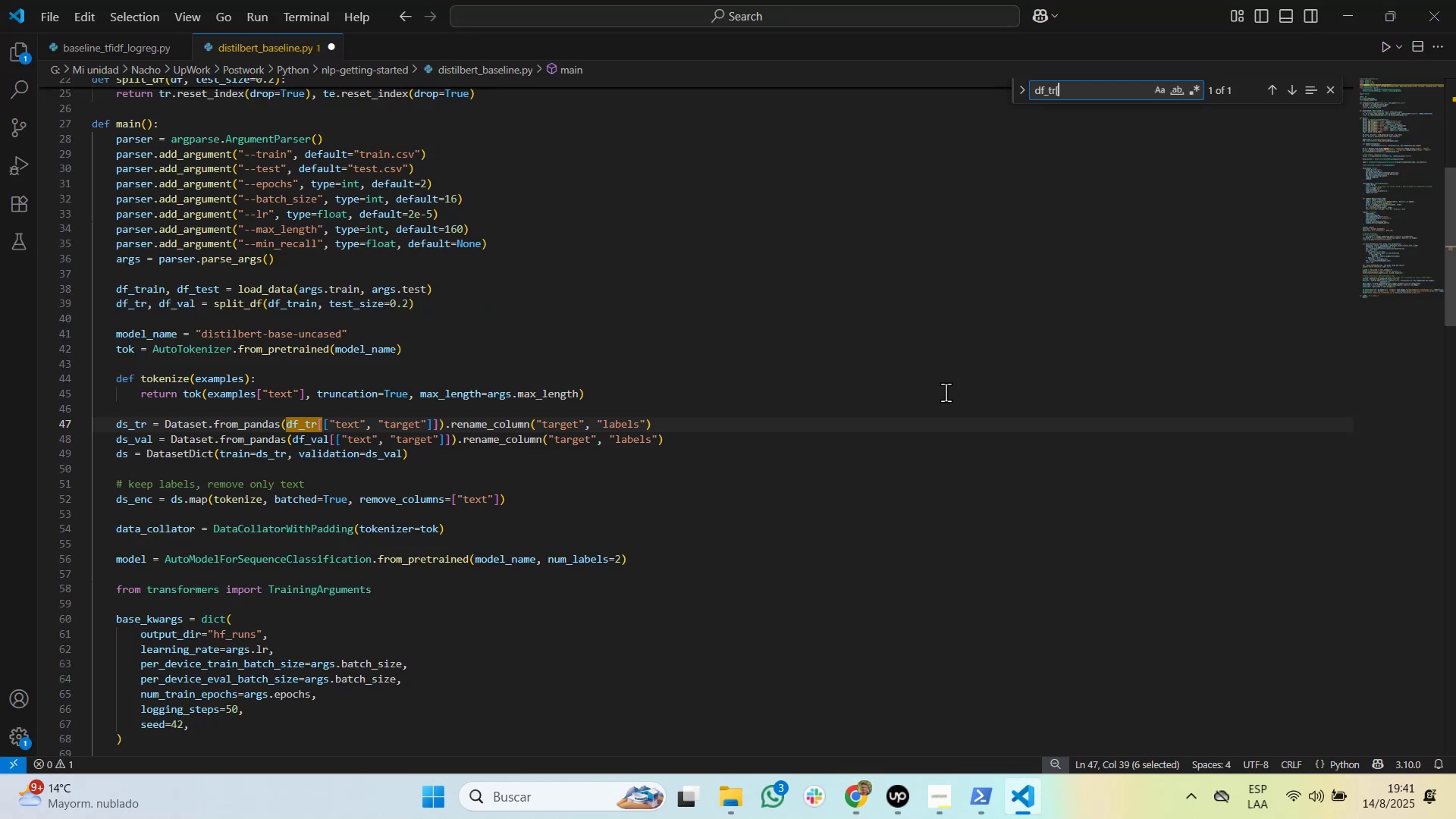 
key(Alt+Tab)
 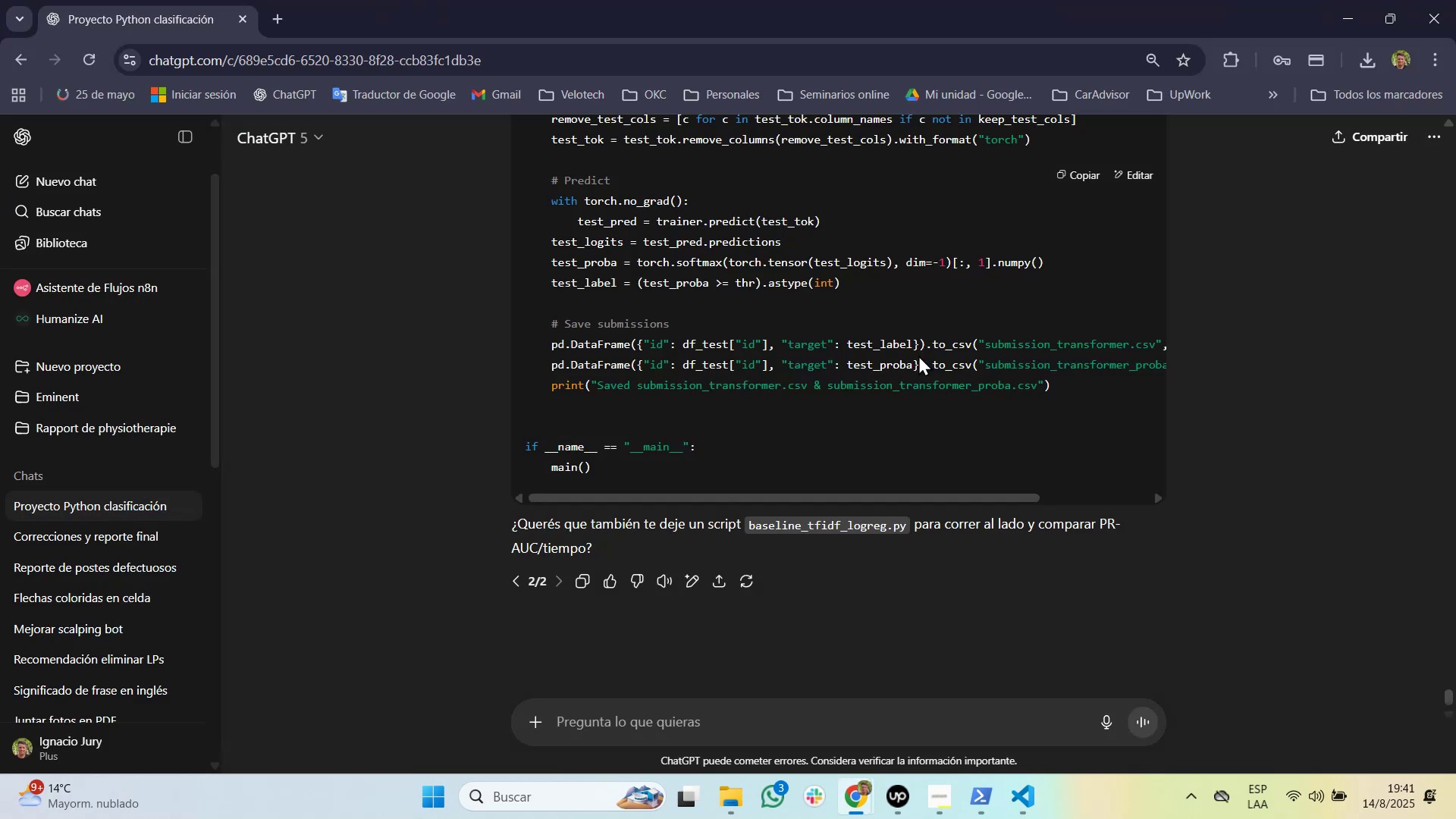 
scroll: coordinate [918, 355], scroll_direction: up, amount: 1.0
 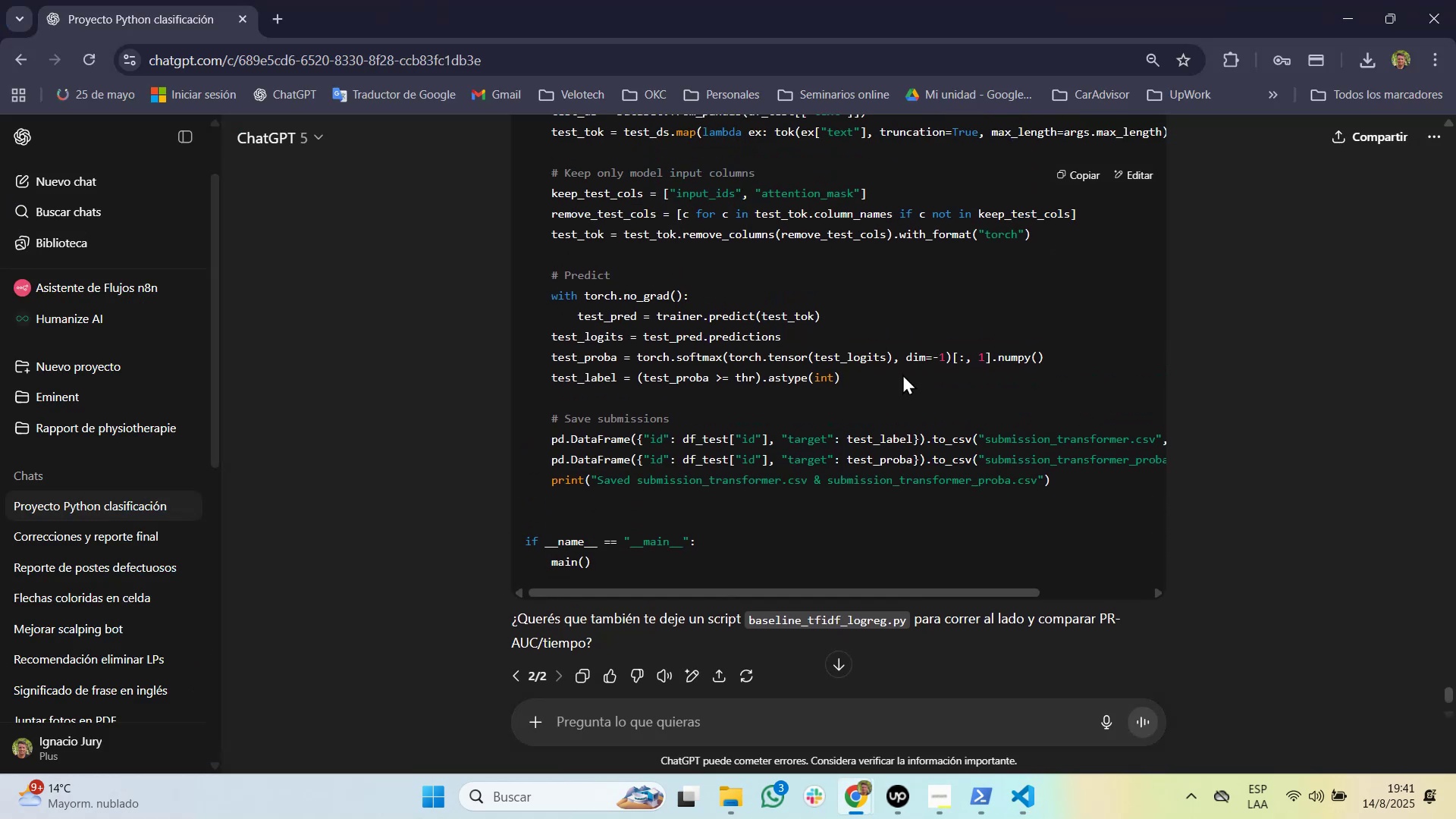 
key(Alt+AltLeft)
 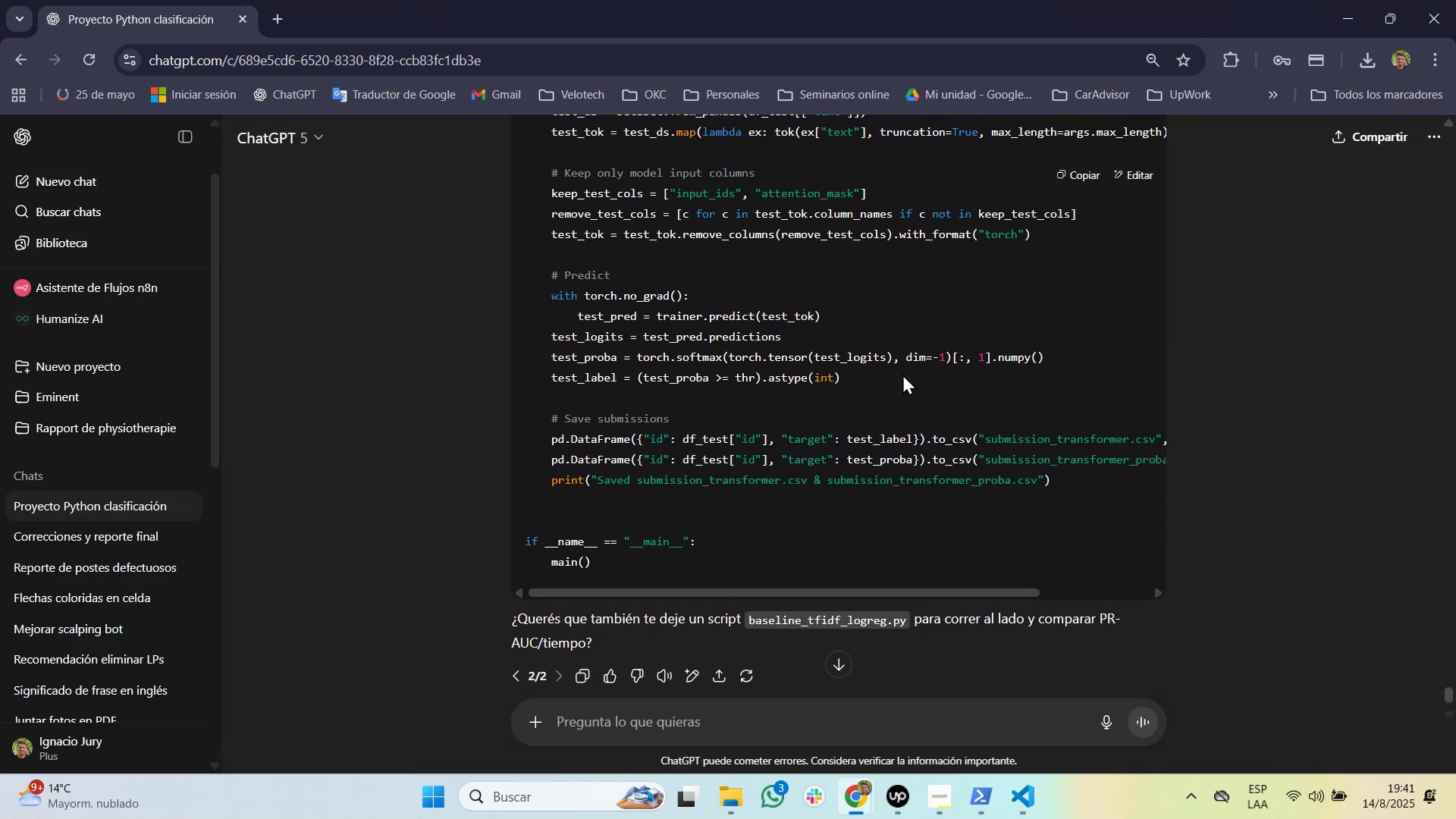 
key(Alt+Tab)
 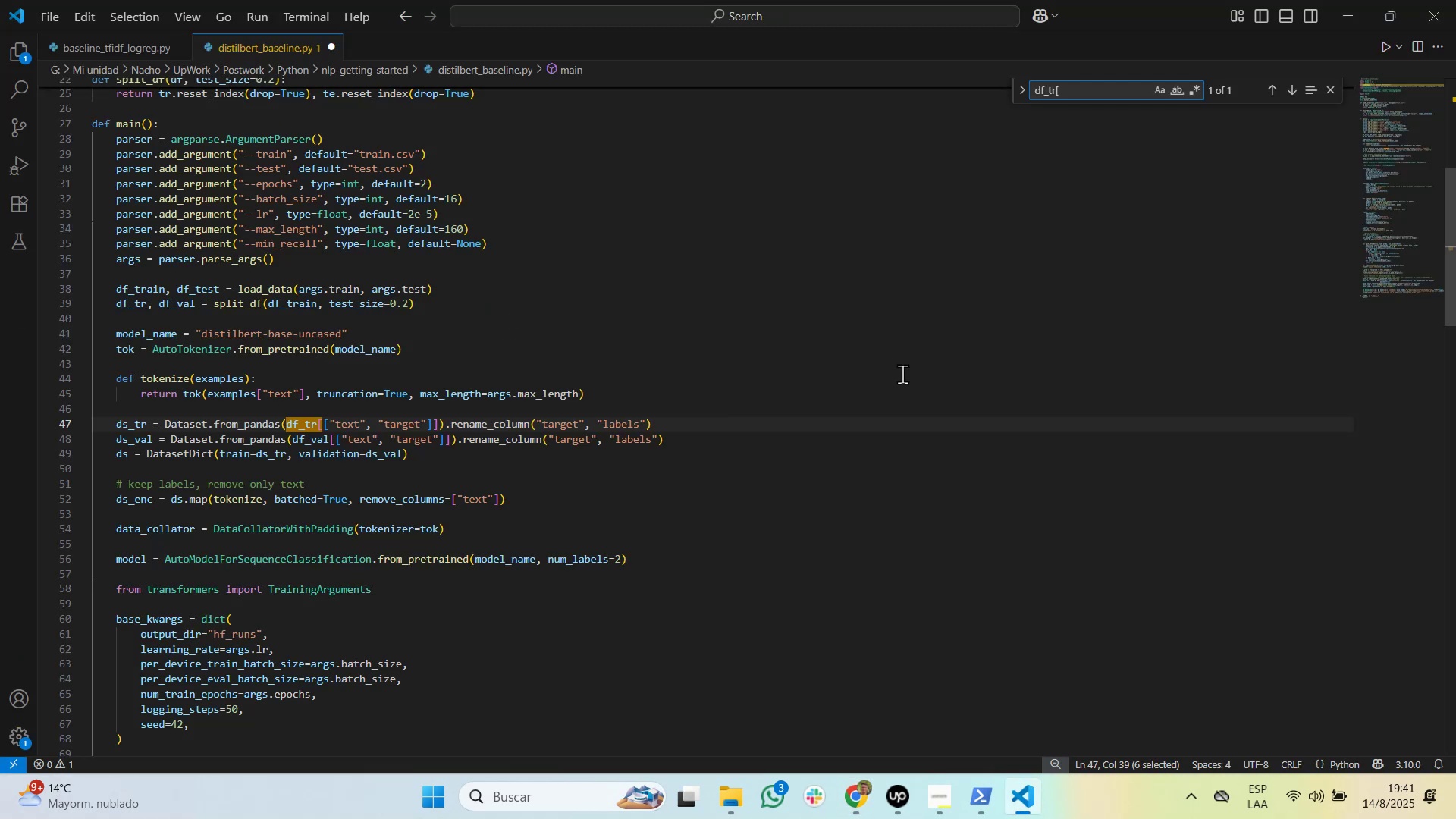 
scroll: coordinate [898, 377], scroll_direction: down, amount: 6.0
 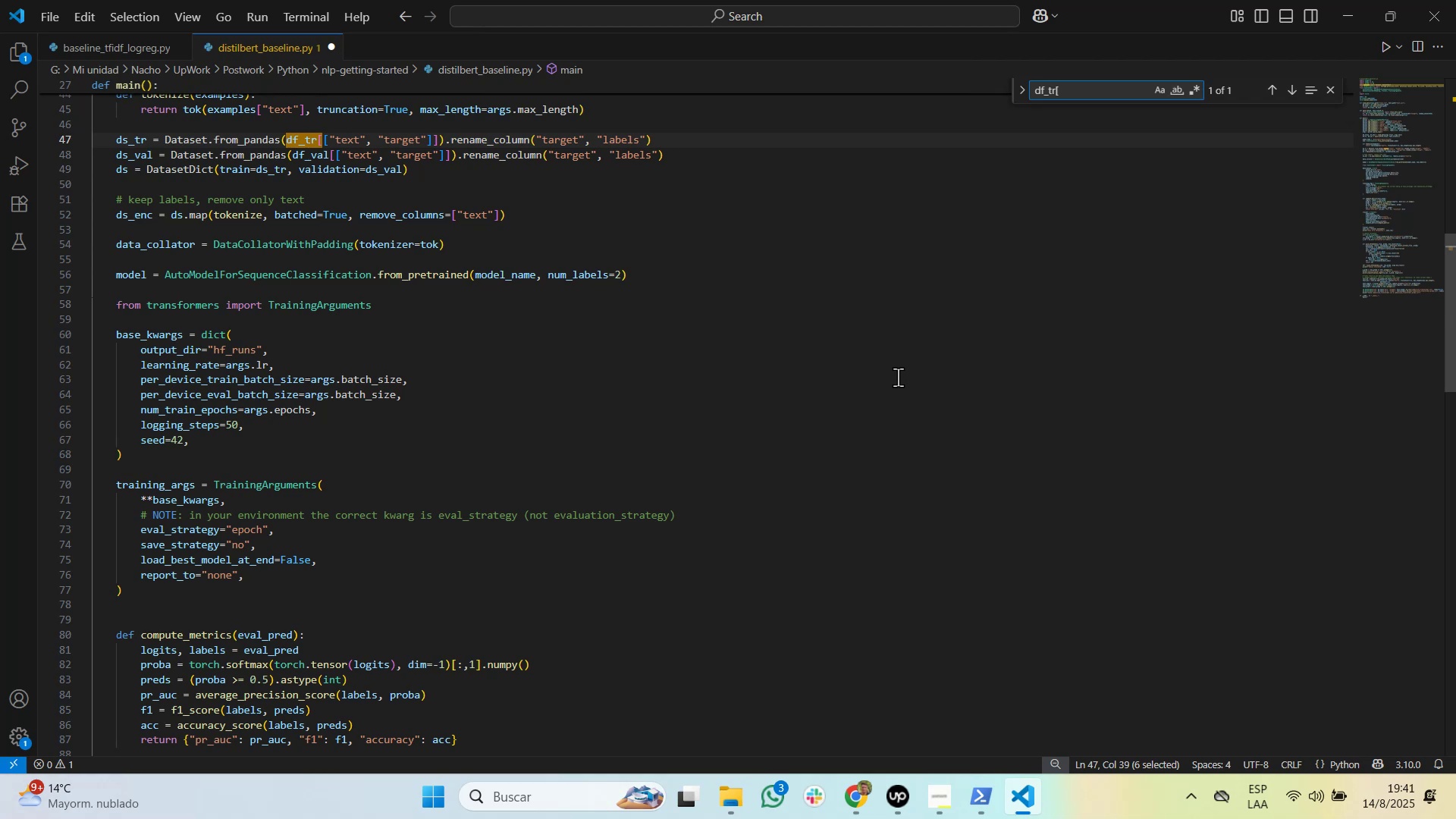 
left_click([898, 377])
 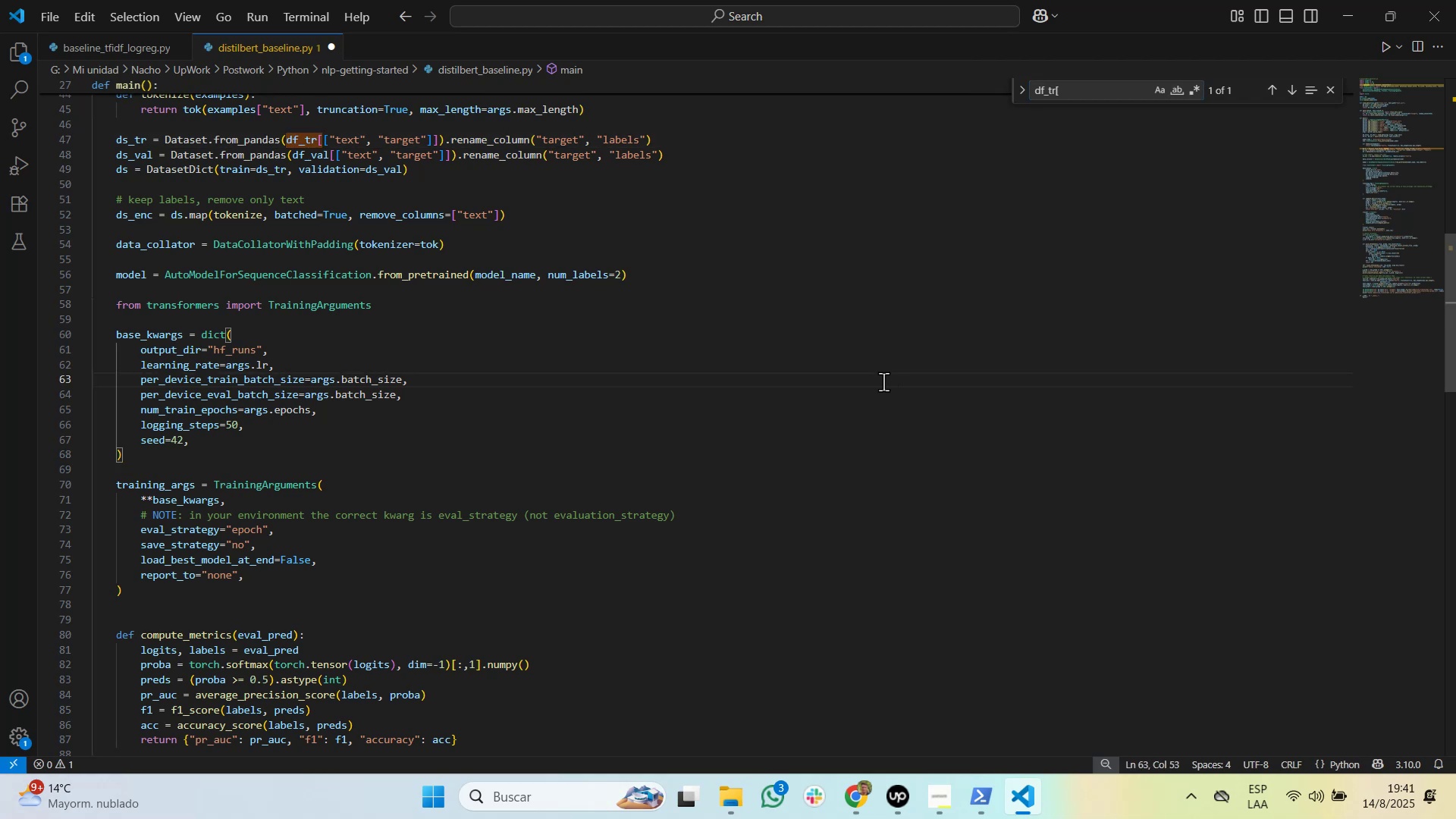 
scroll: coordinate [883, 381], scroll_direction: up, amount: 1.0
 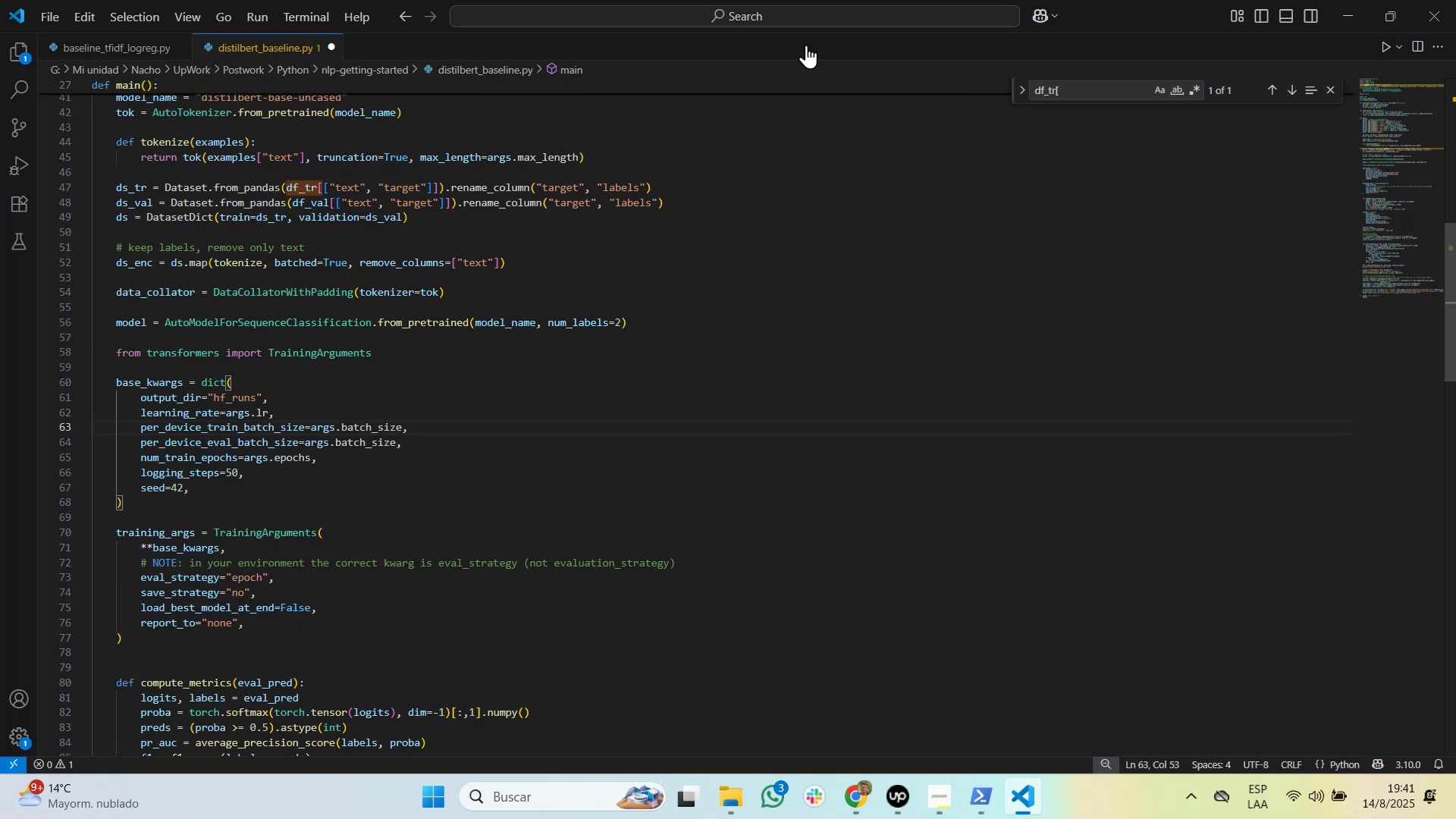 
key(Control+End)
 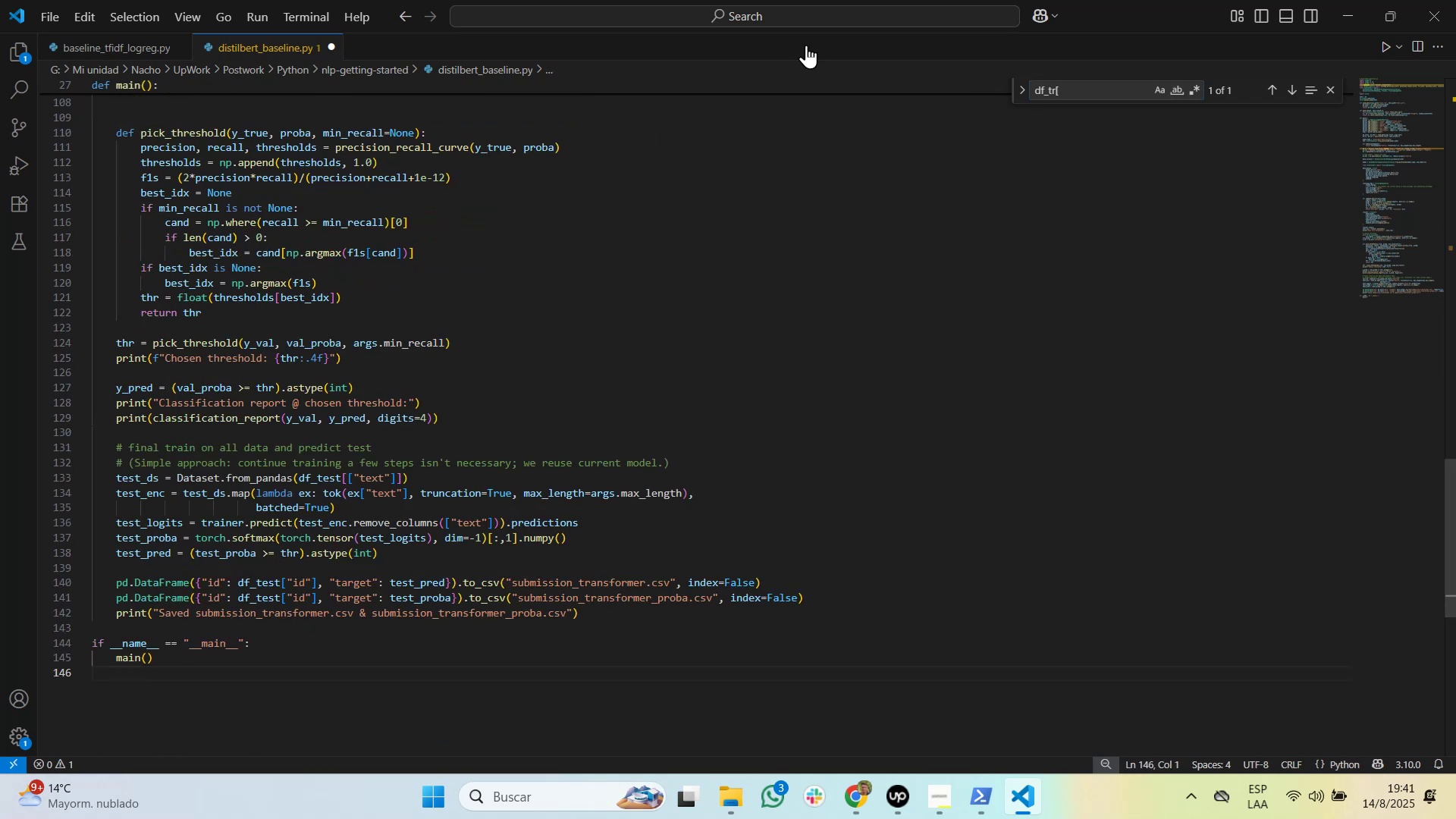 
key(Control+Shift+Home)
 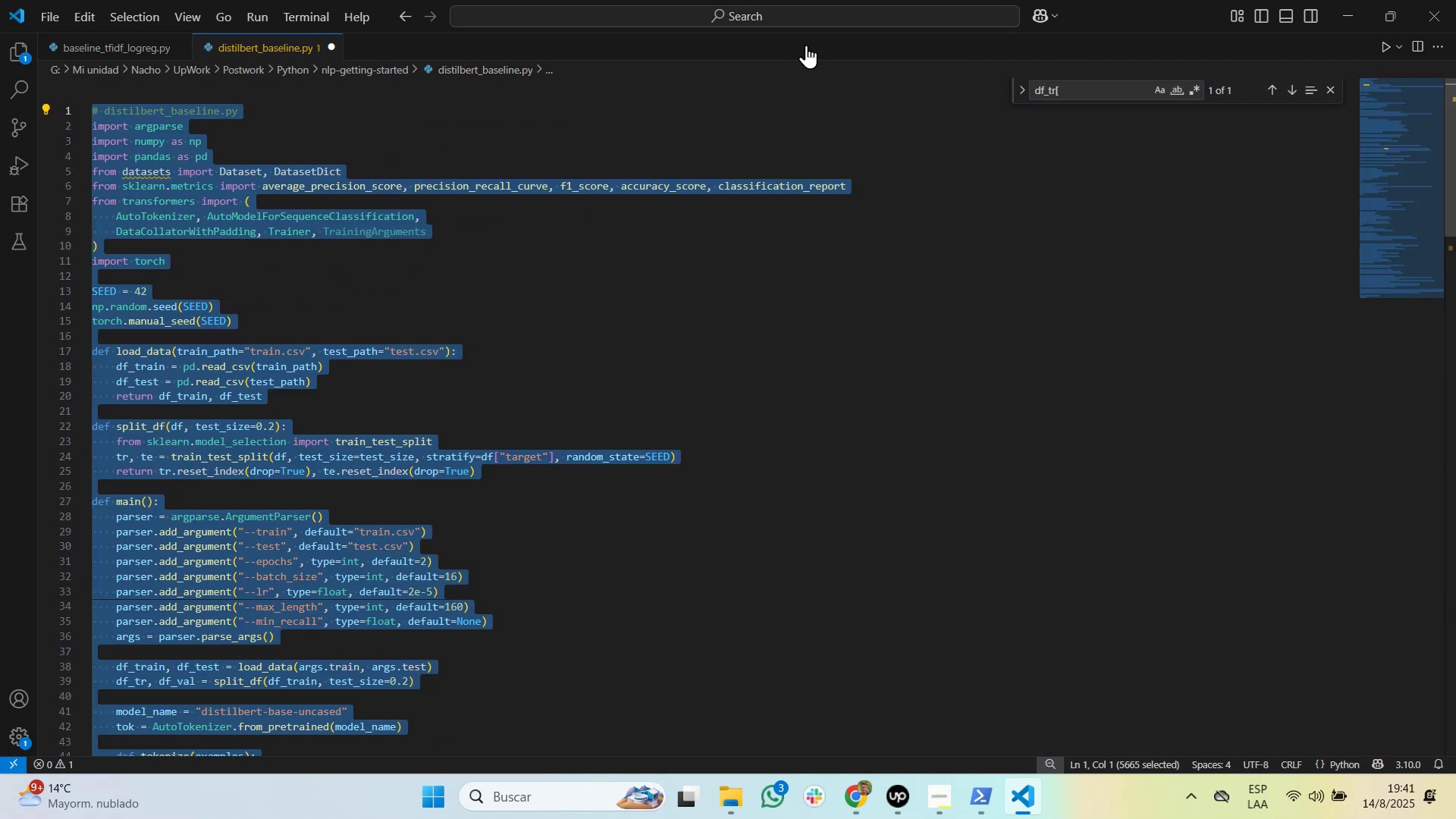 
key(Control+V)
 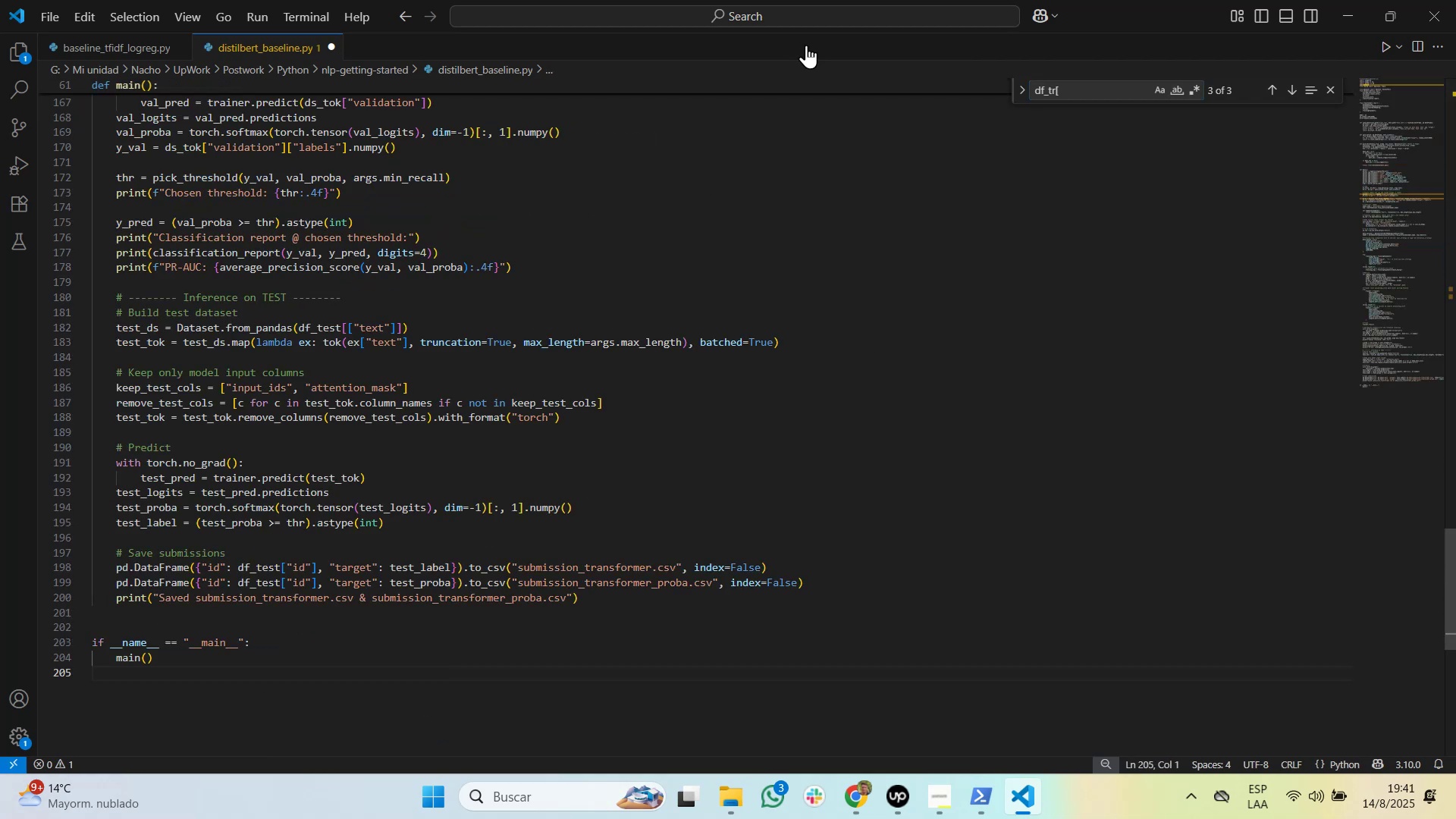 
key(Control+S)
 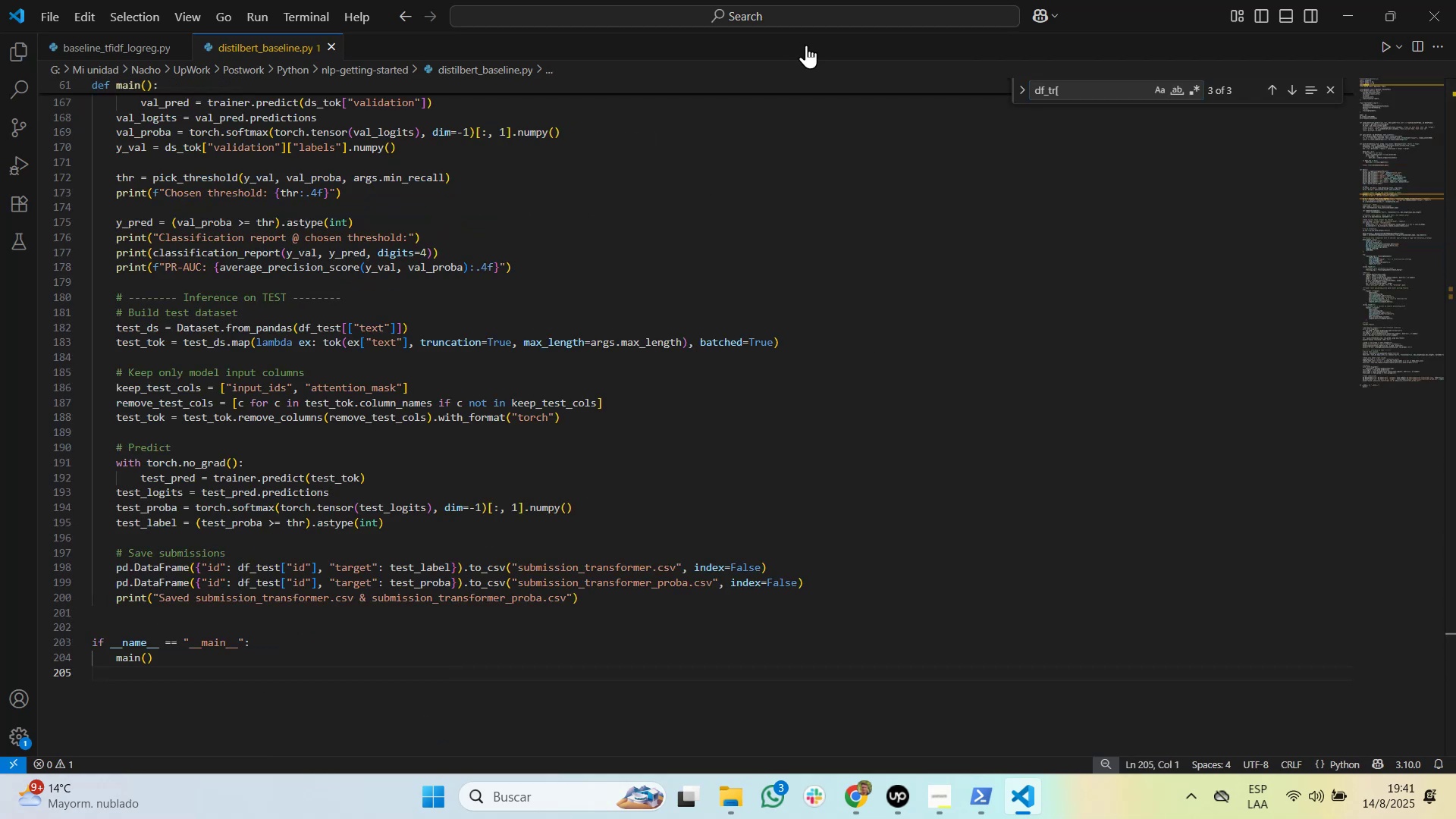 
key(Alt+Control+Tab)
 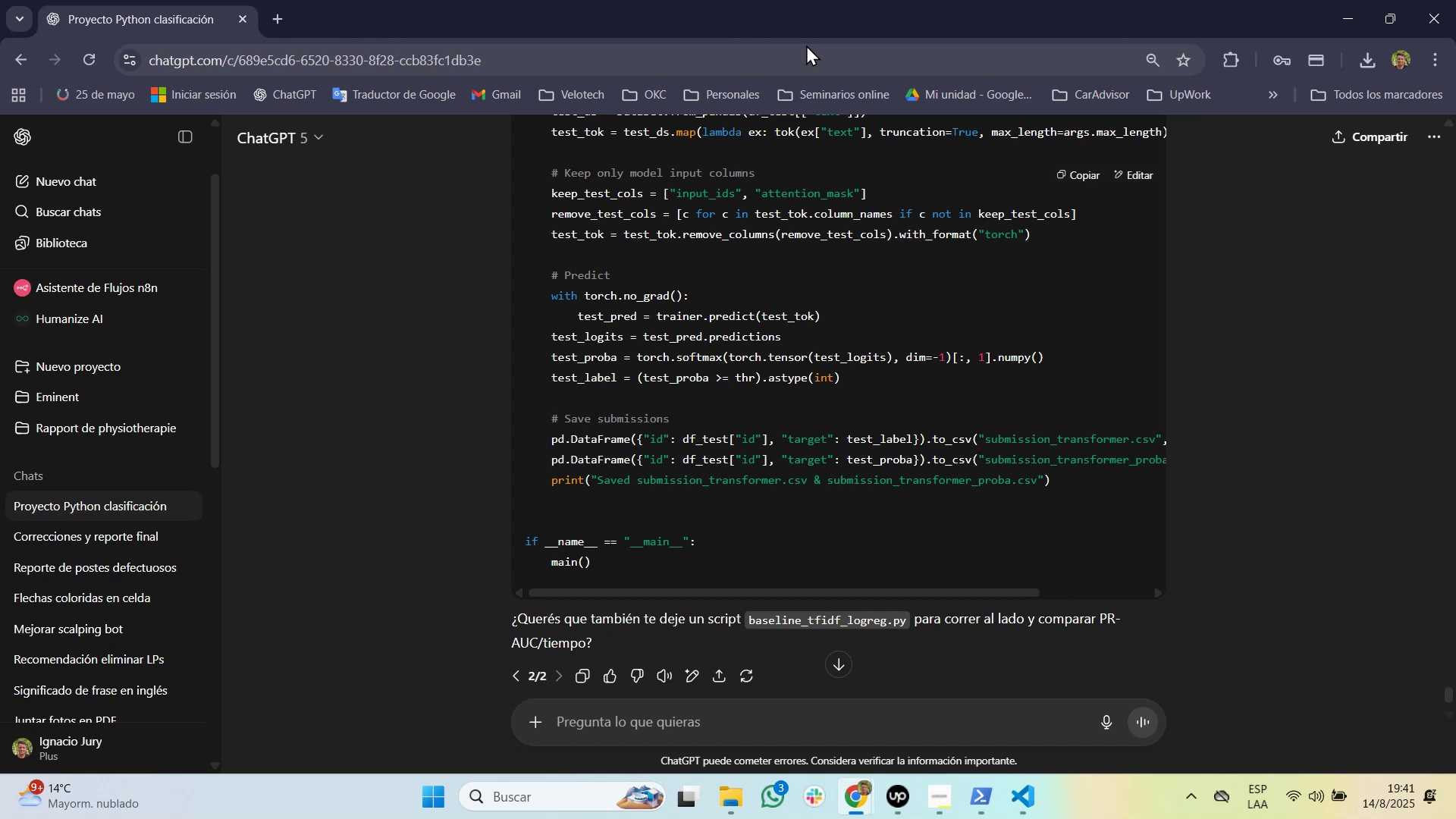 
key(Alt+Tab)
 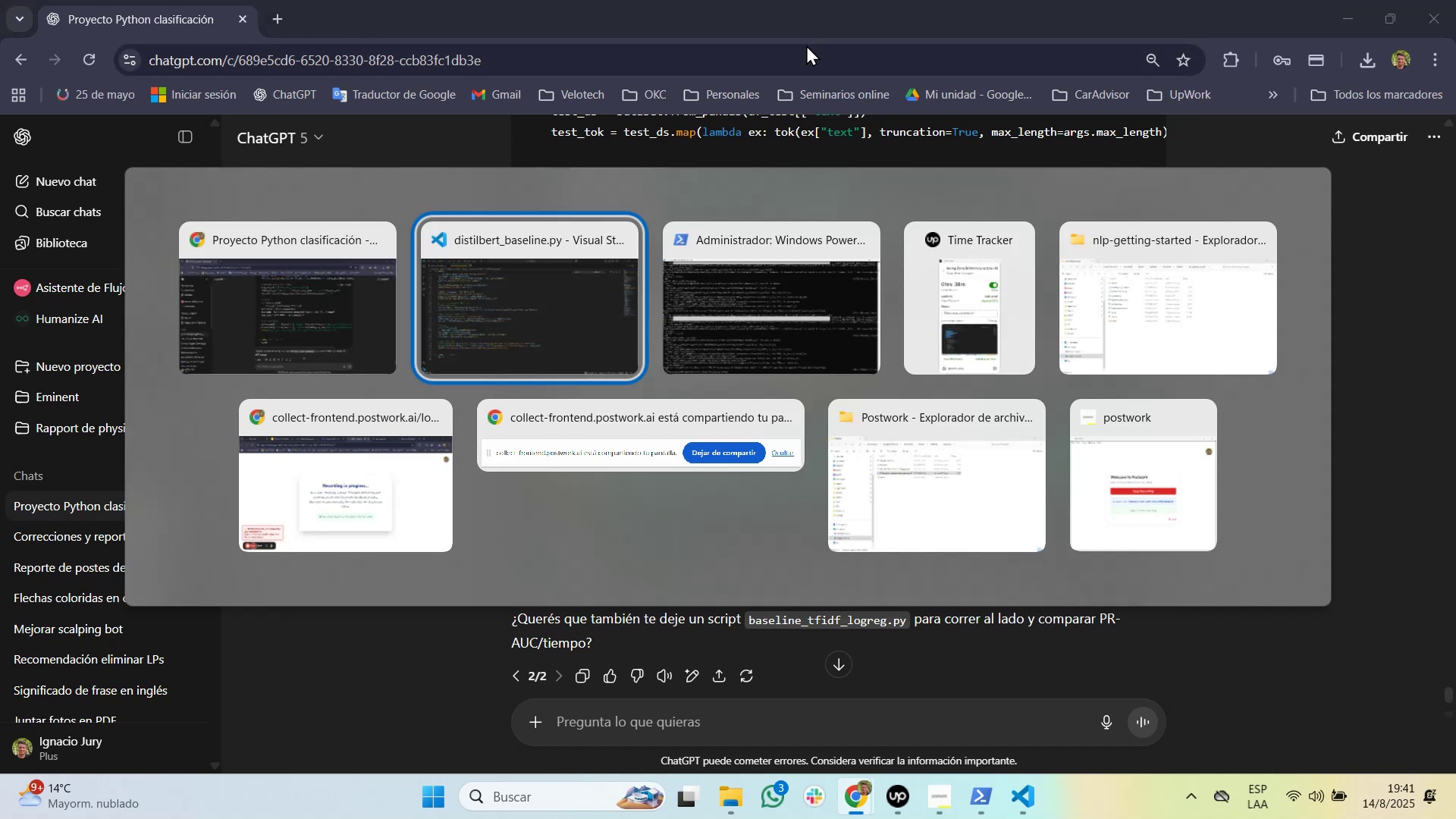 
key(Alt+Tab)
 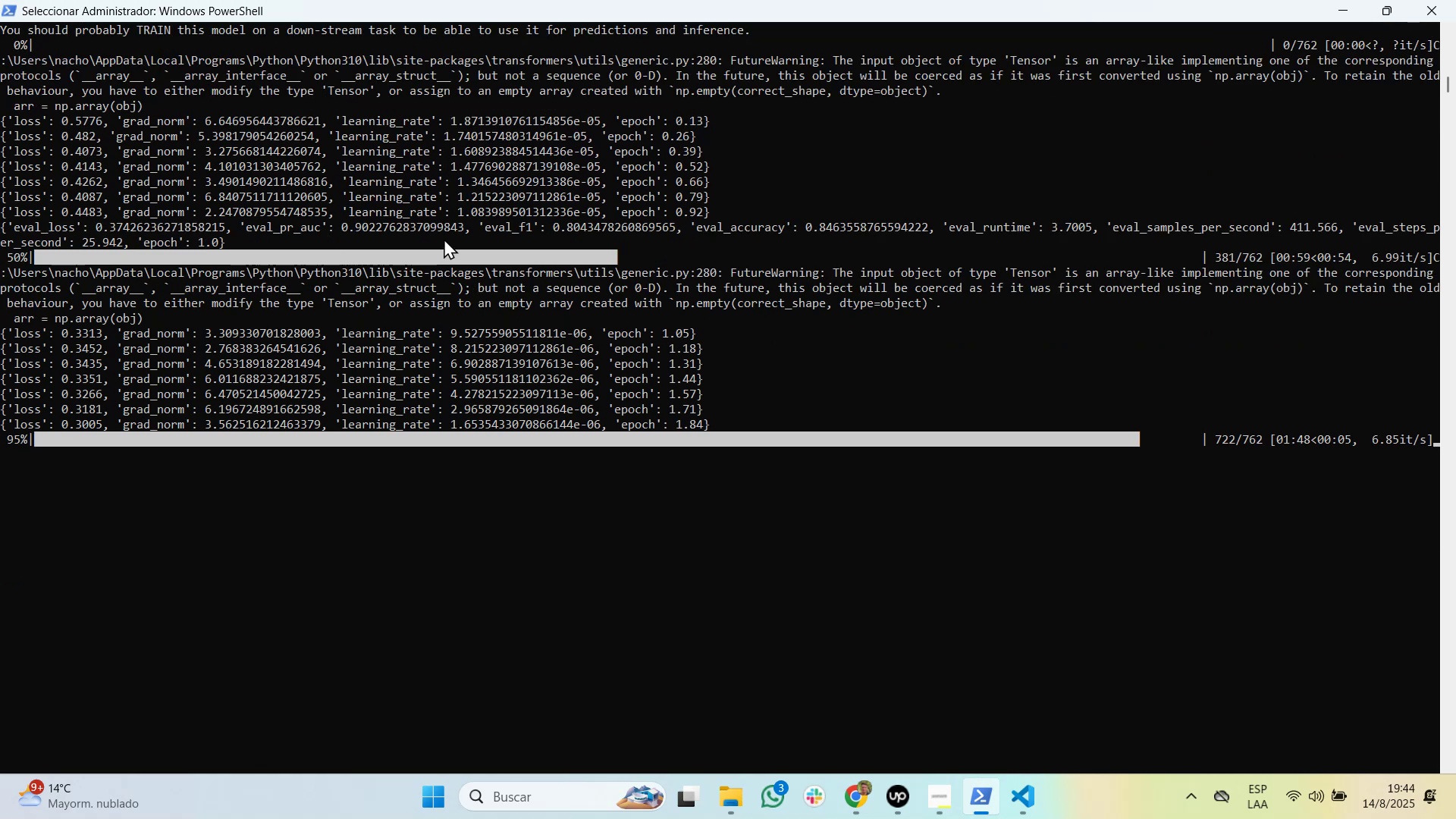 
wait(158.07)
 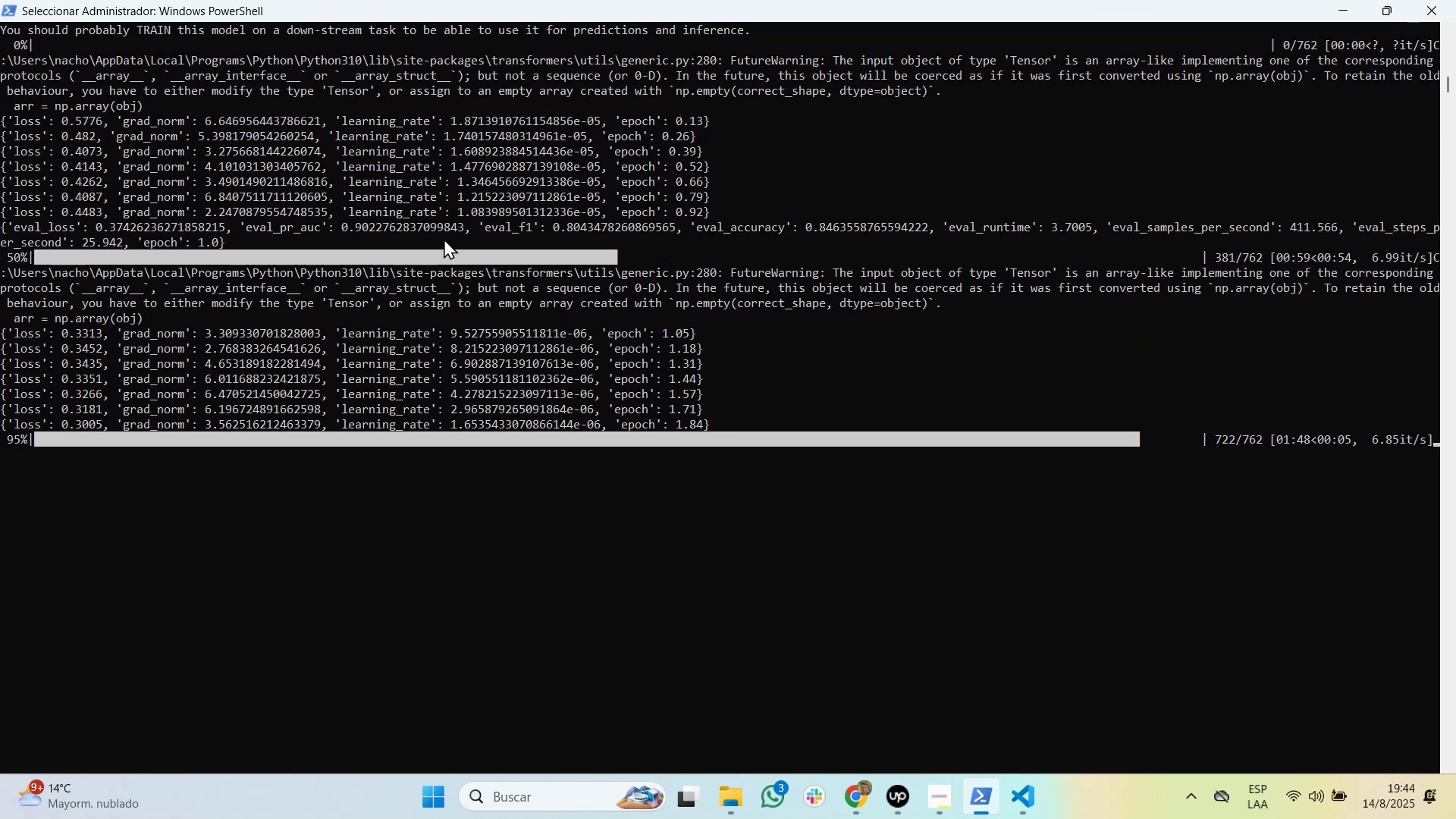 
left_click([893, 785])
 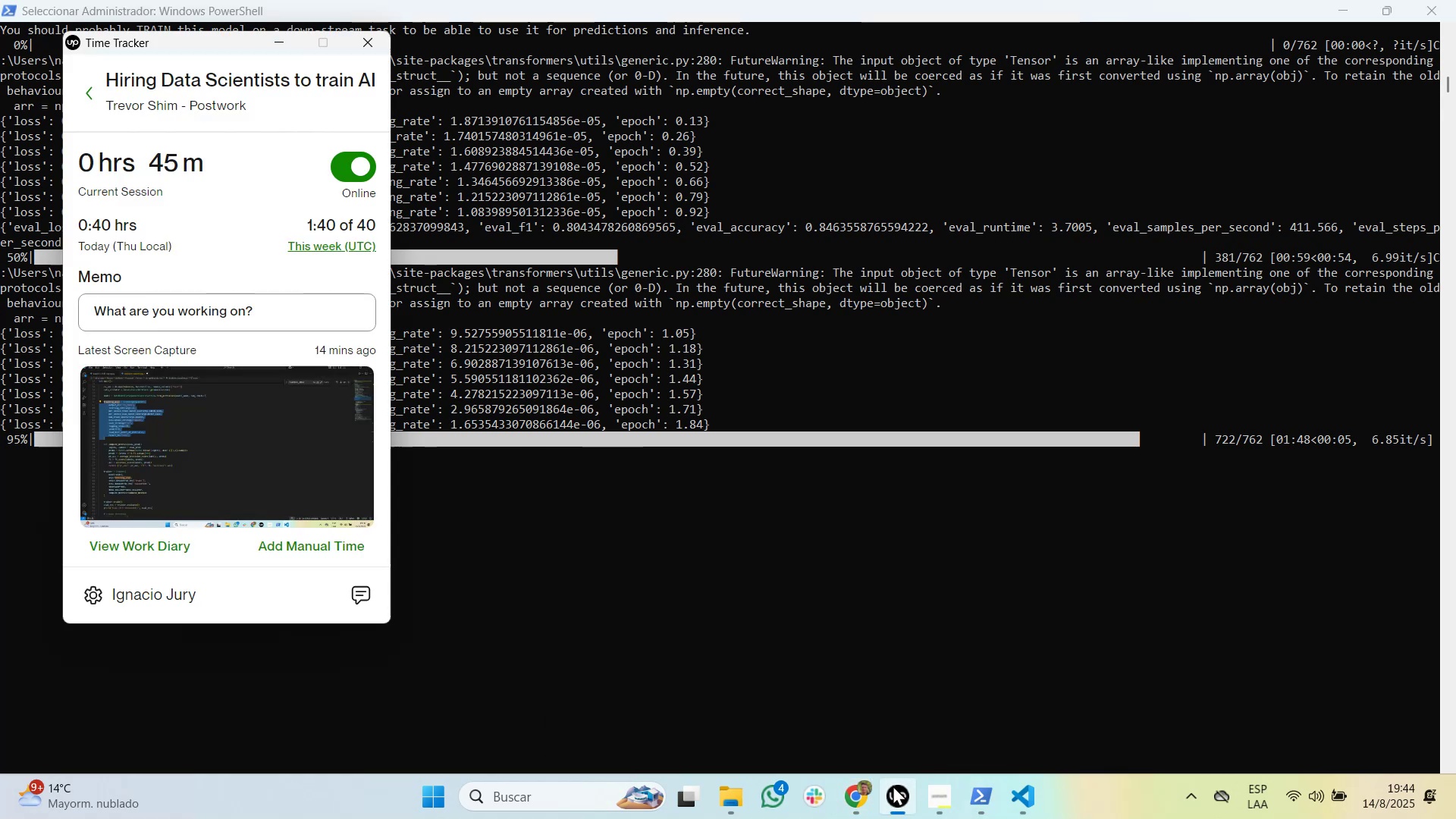 
left_click([893, 785])
 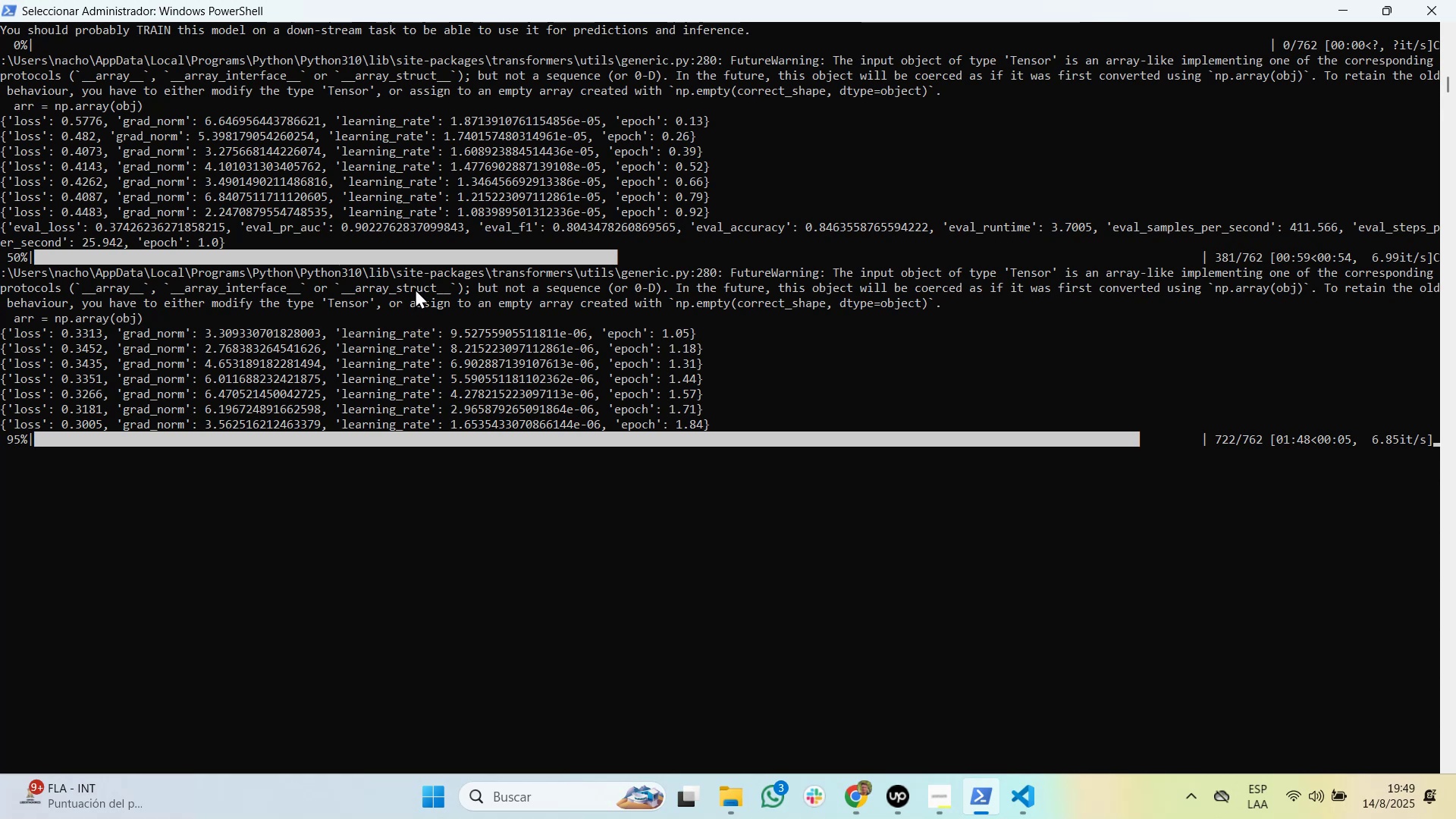 
wait(297.3)
 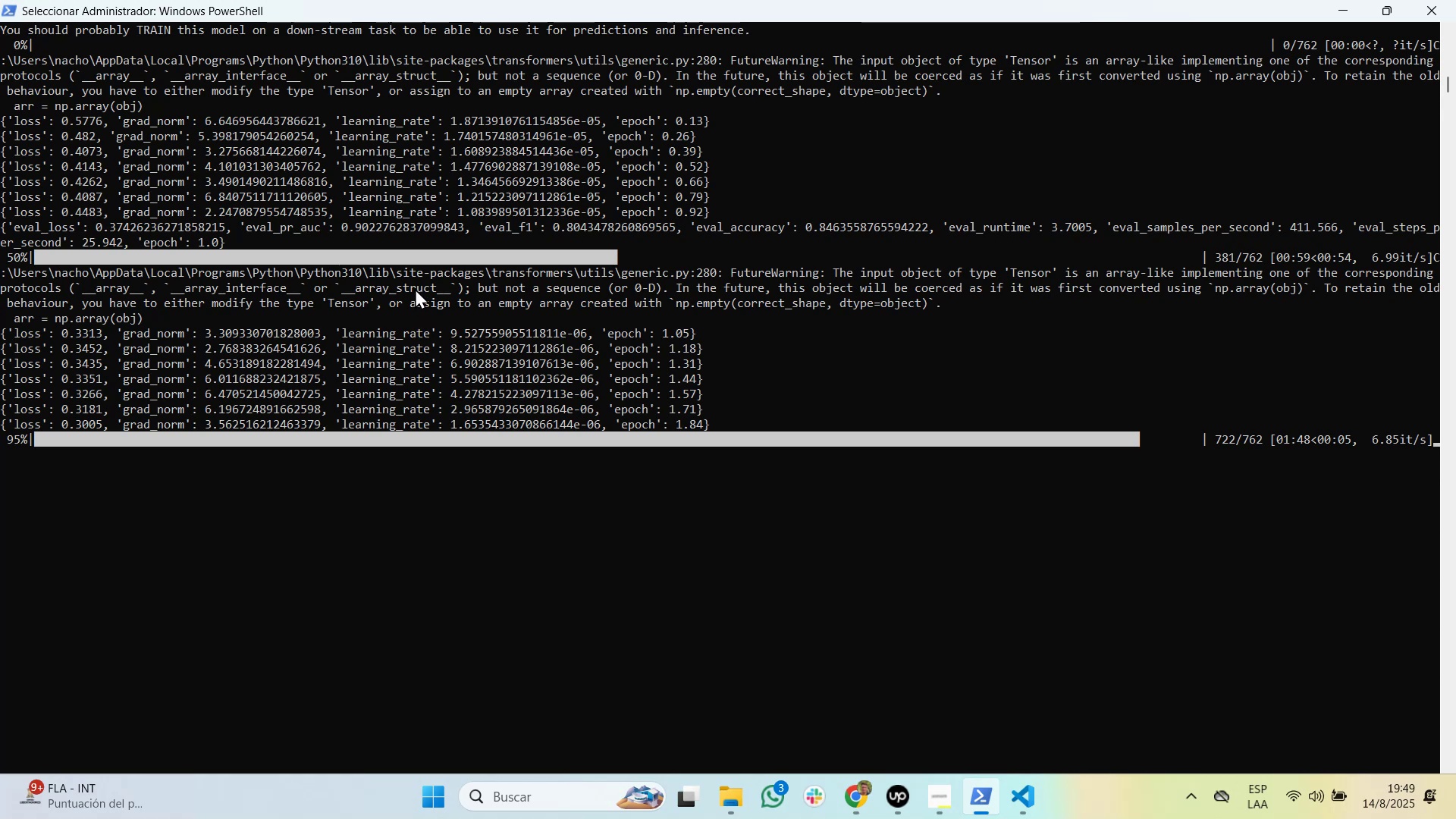 
left_click([890, 791])
 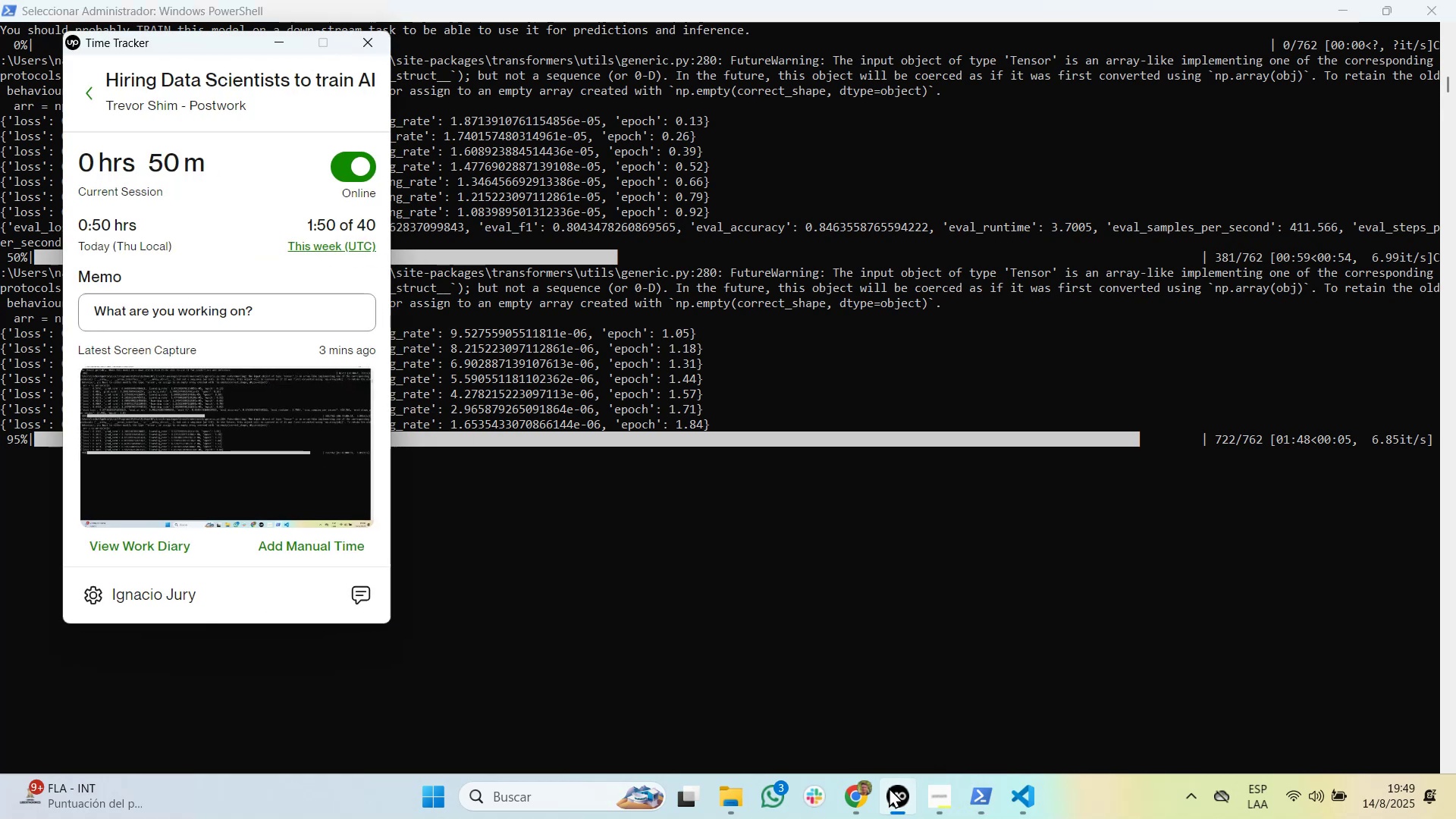 
left_click([889, 787])
 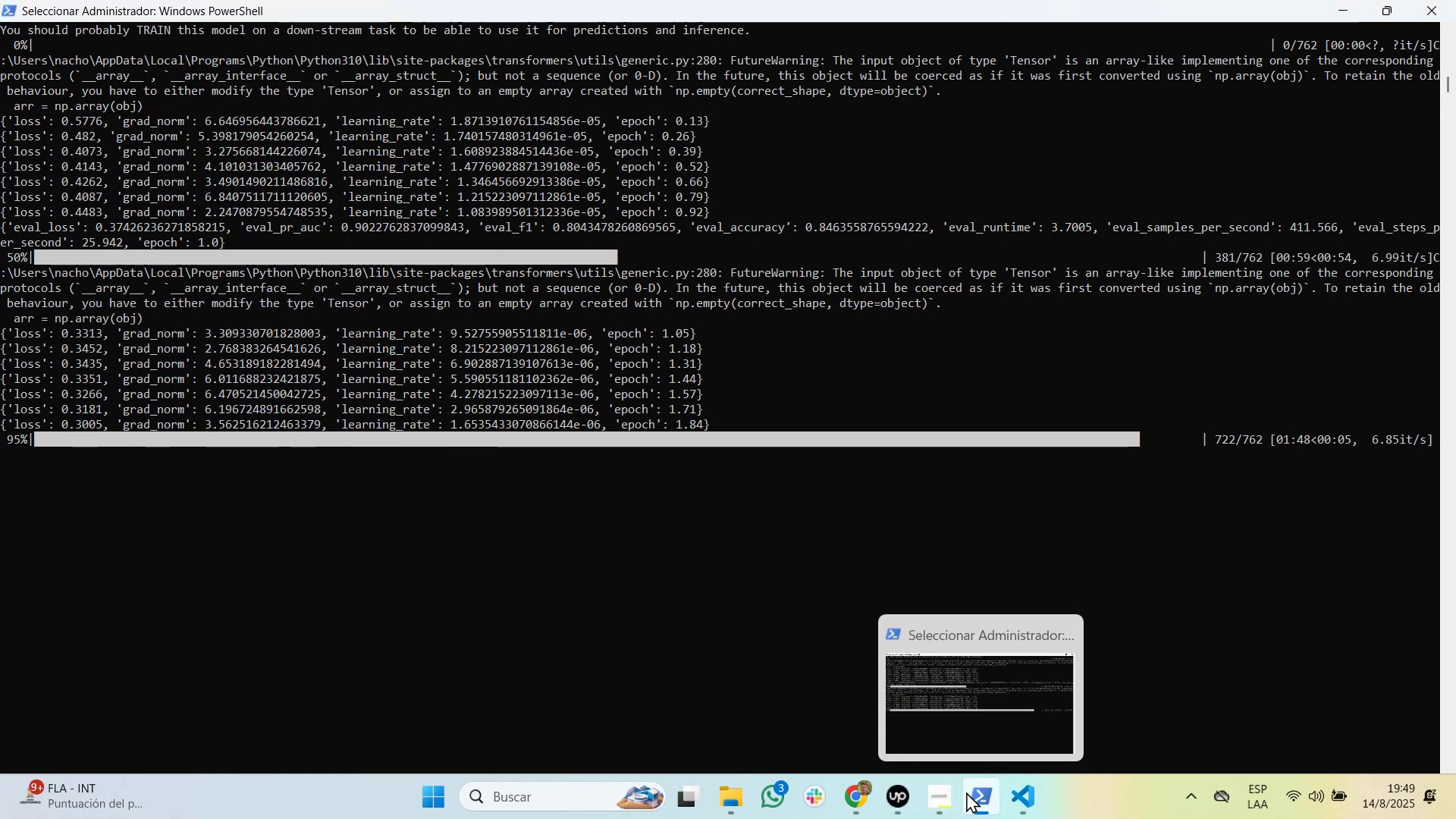 
wait(7.29)
 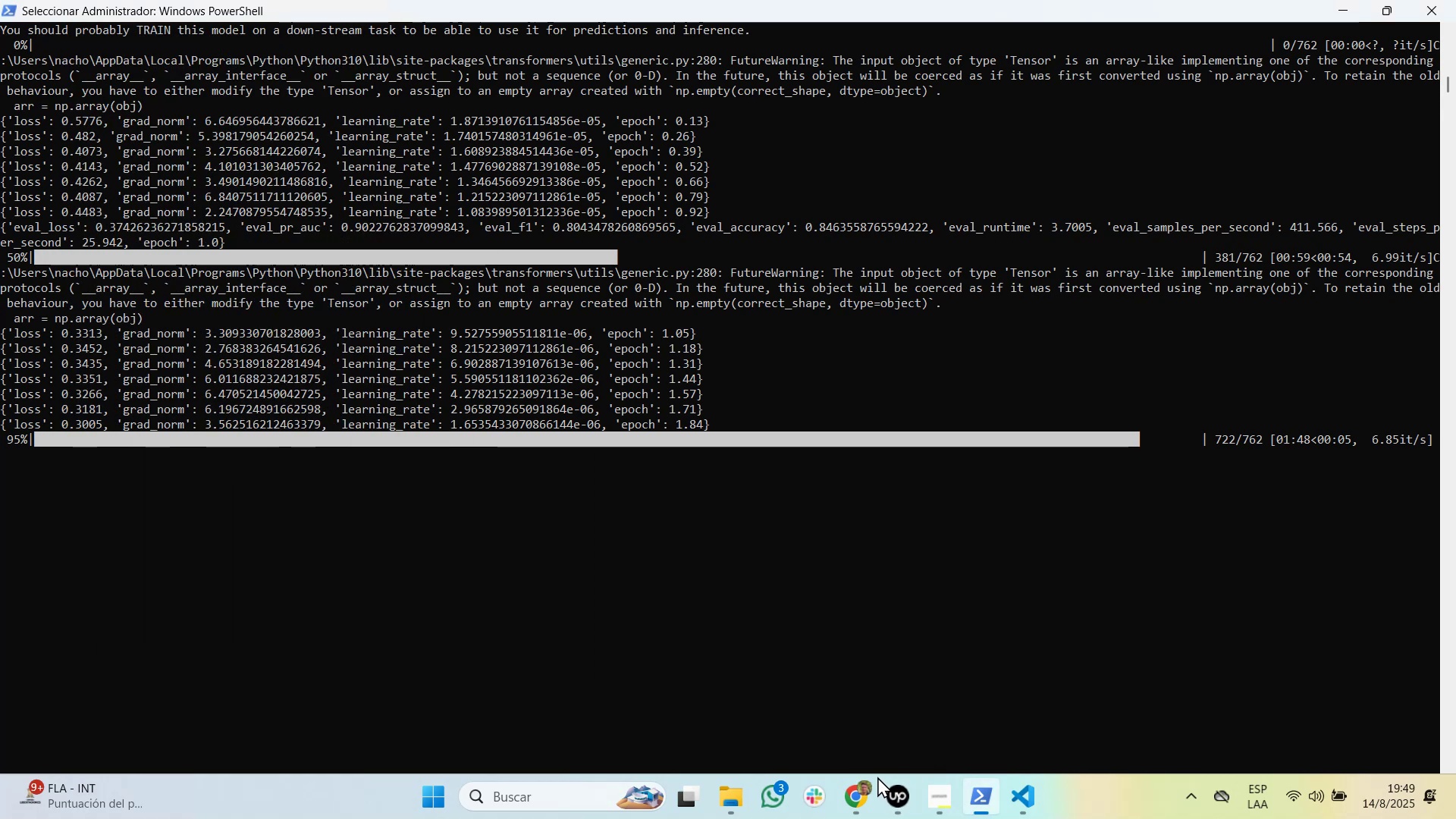 
left_click([936, 784])
 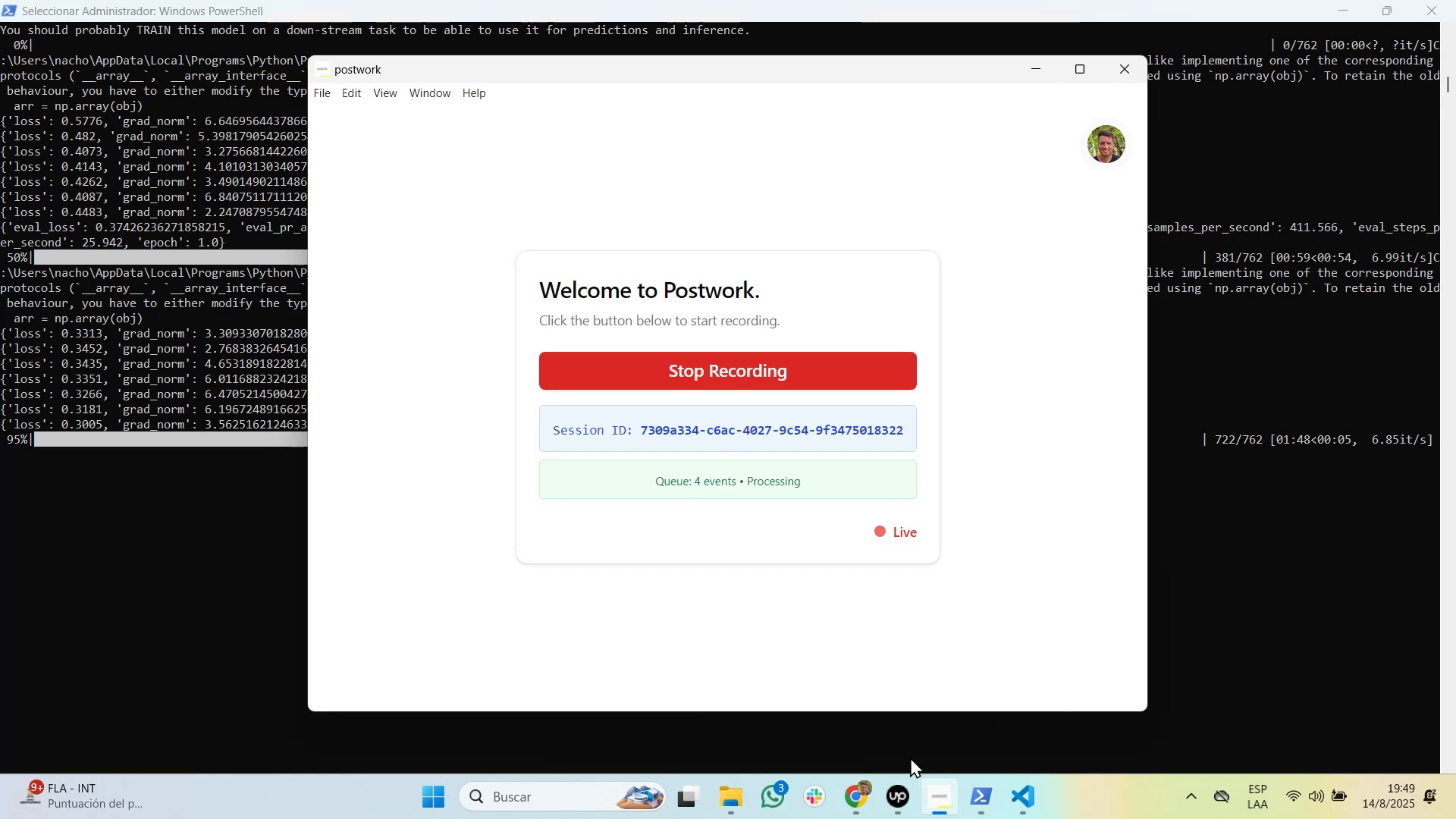 
mouse_move([842, 774])
 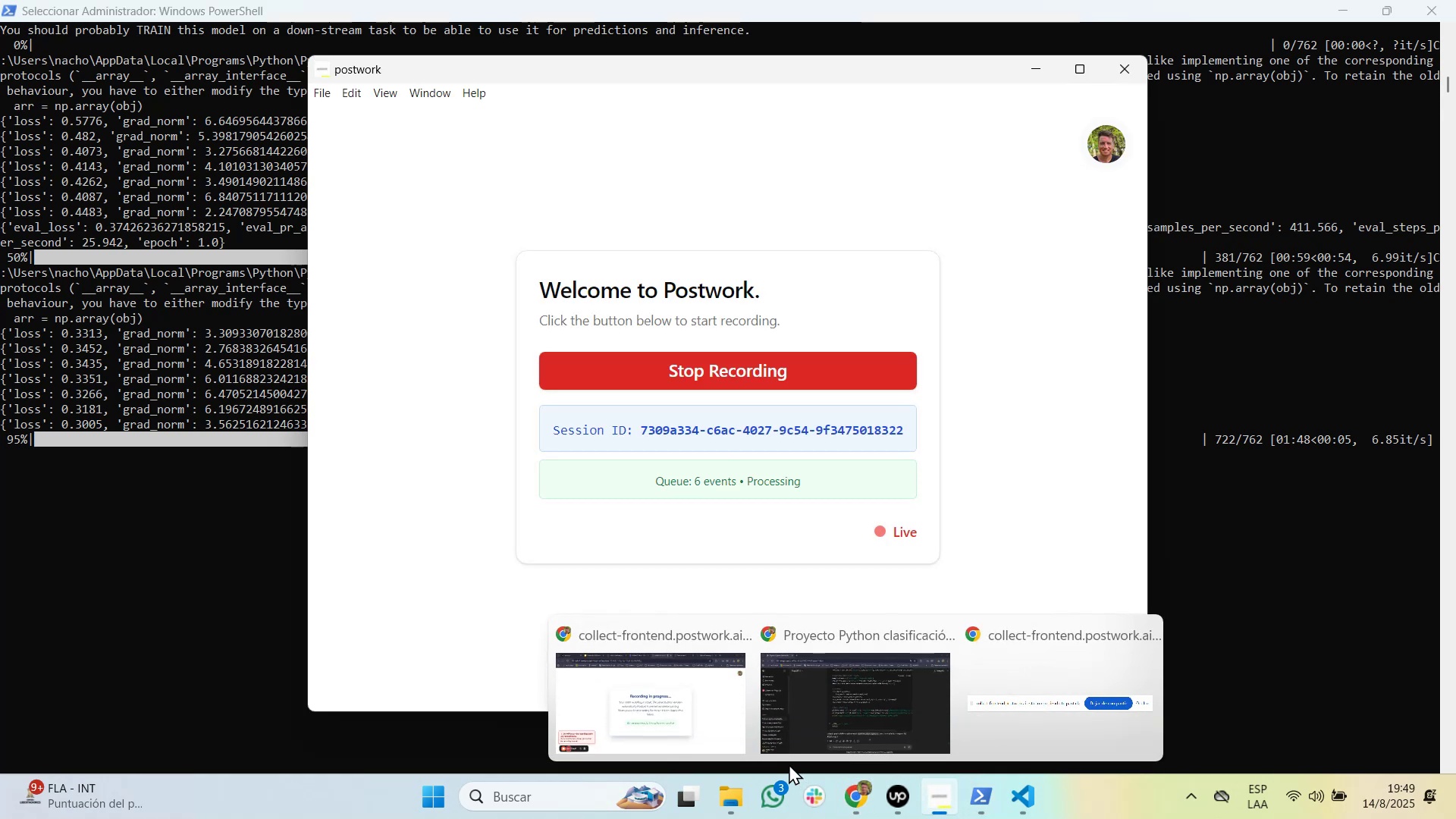 
mouse_move([789, 778])
 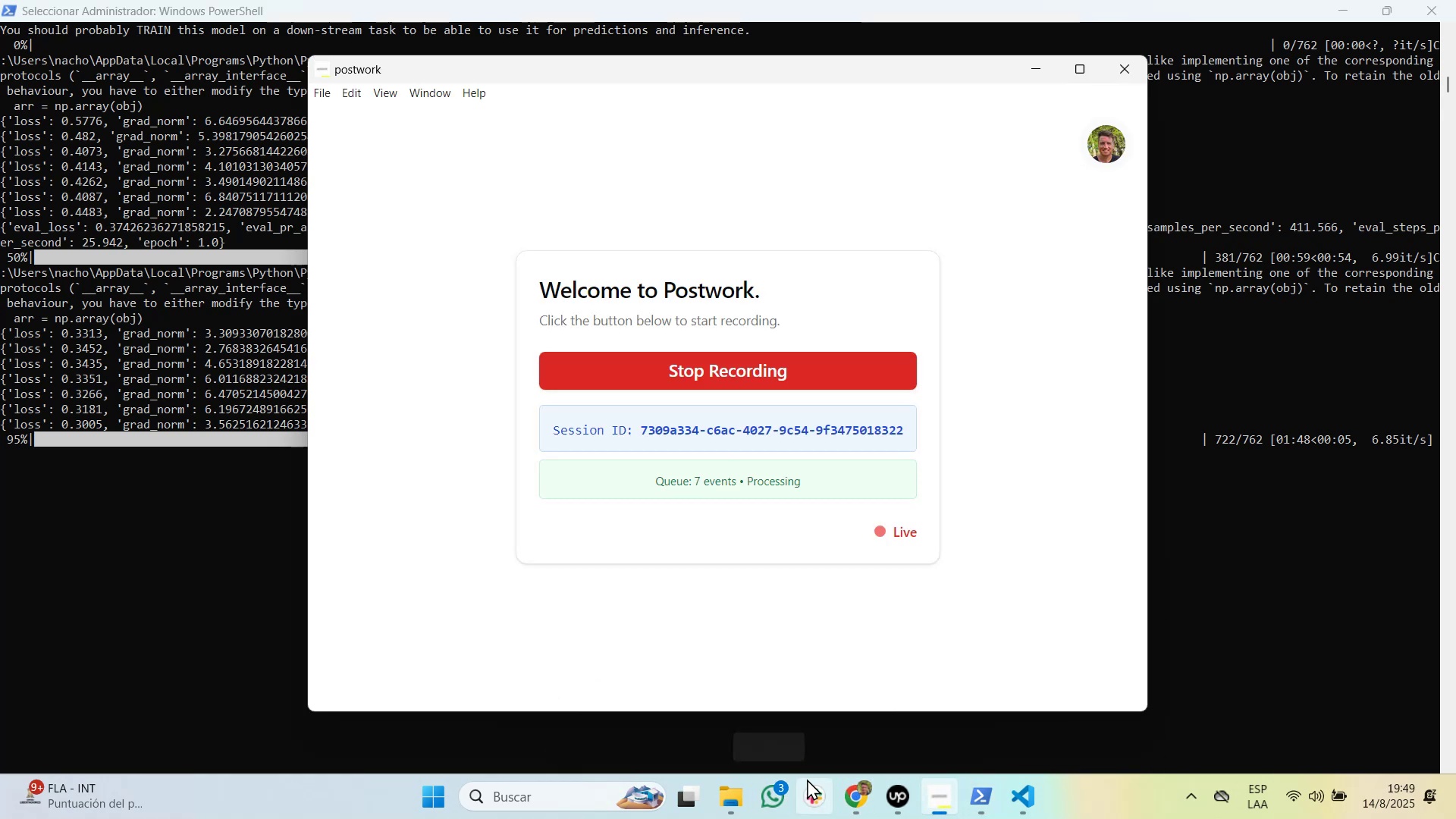 
mouse_move([848, 768])
 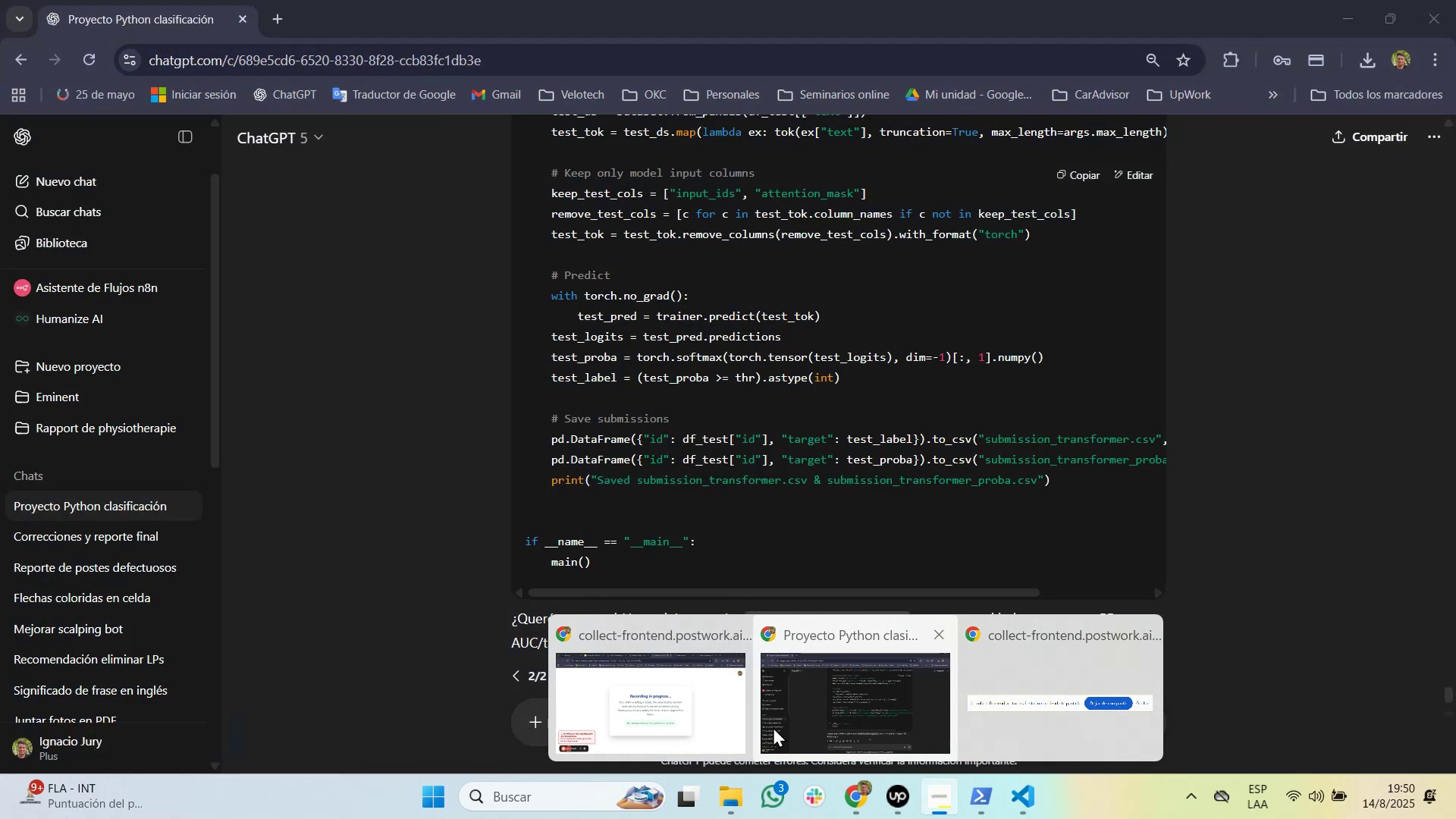 
wait(21.9)
 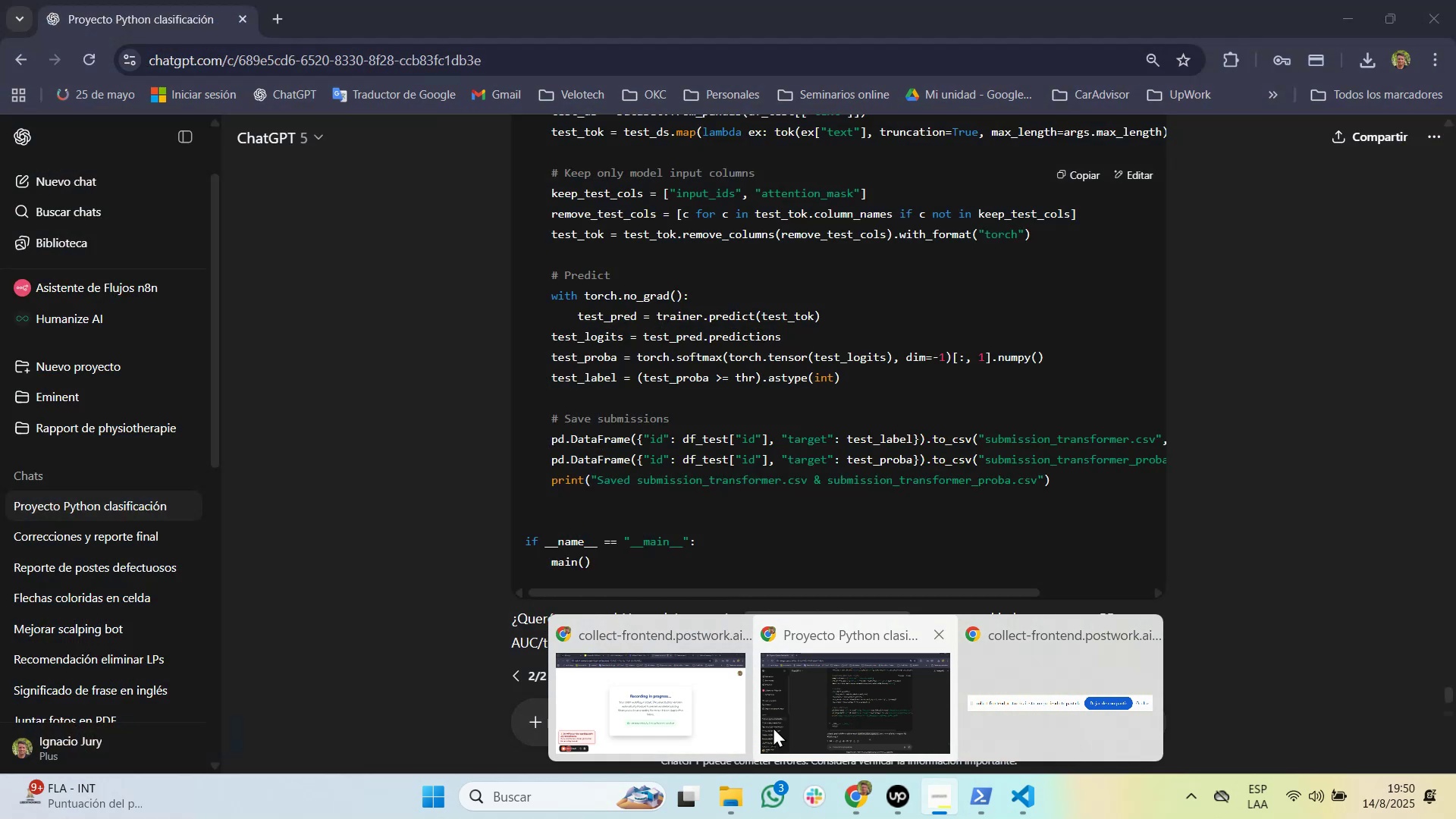 
left_click([971, 791])
 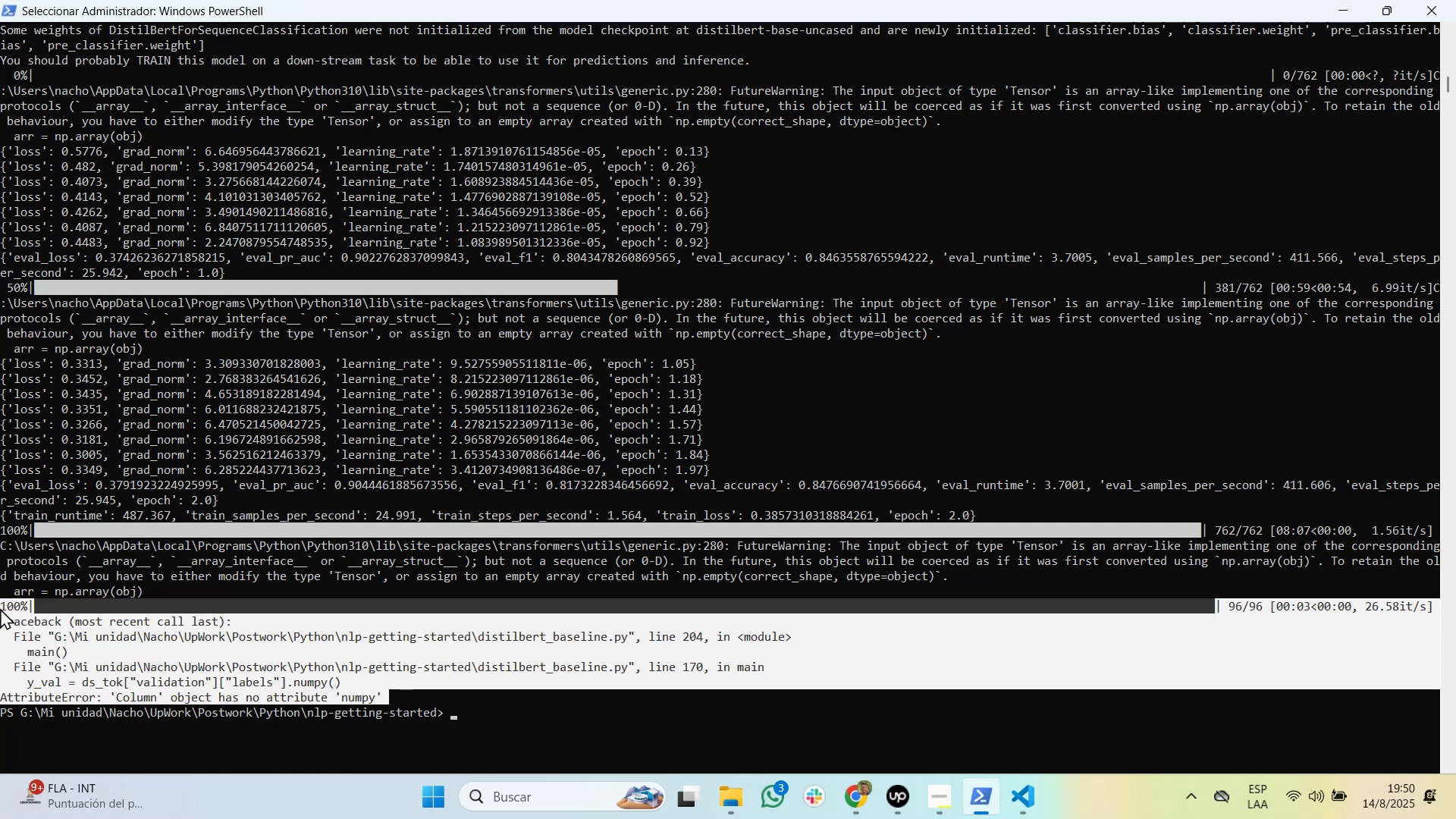 
wait(37.99)
 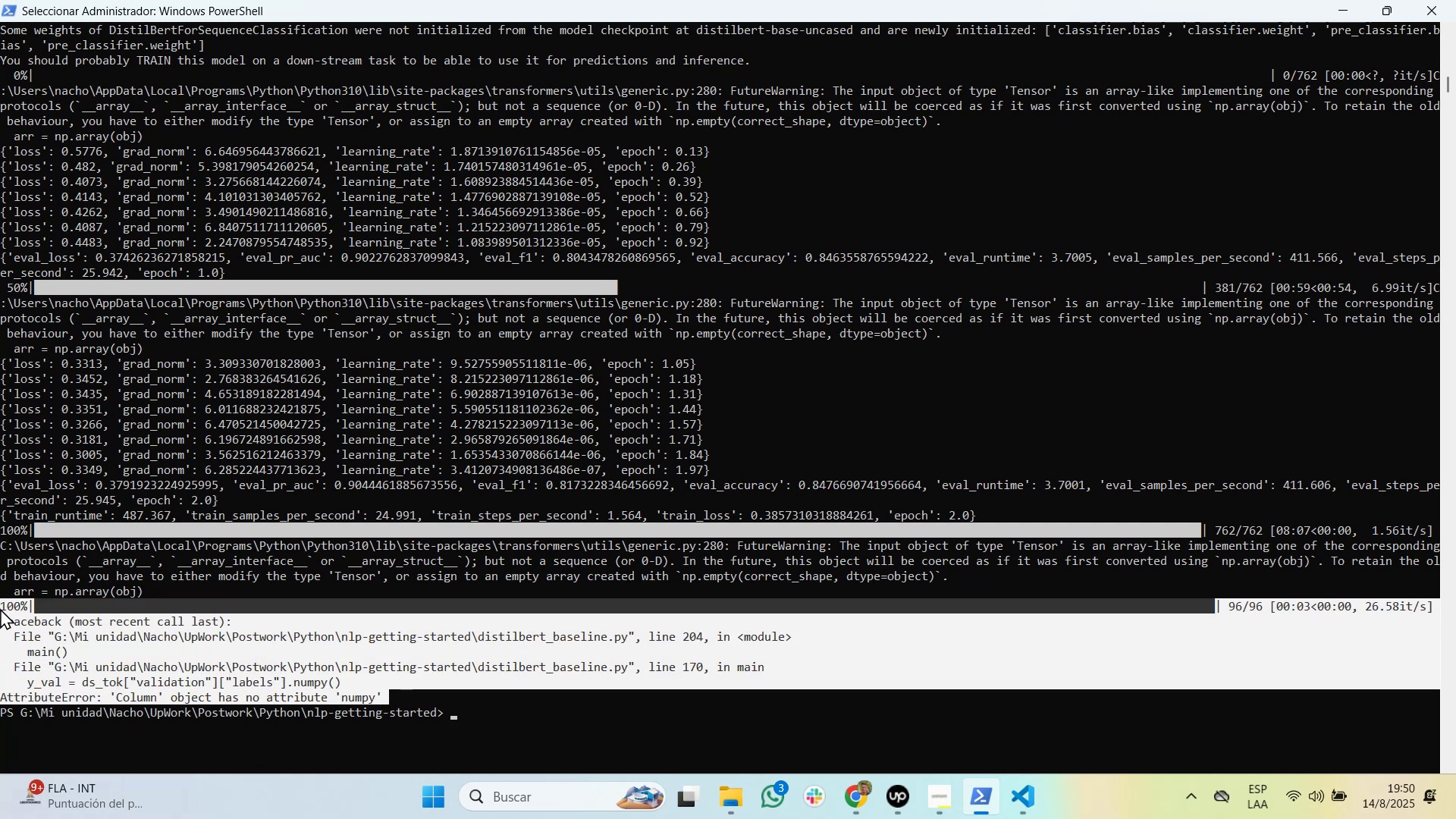 
key(Control+Tab)
 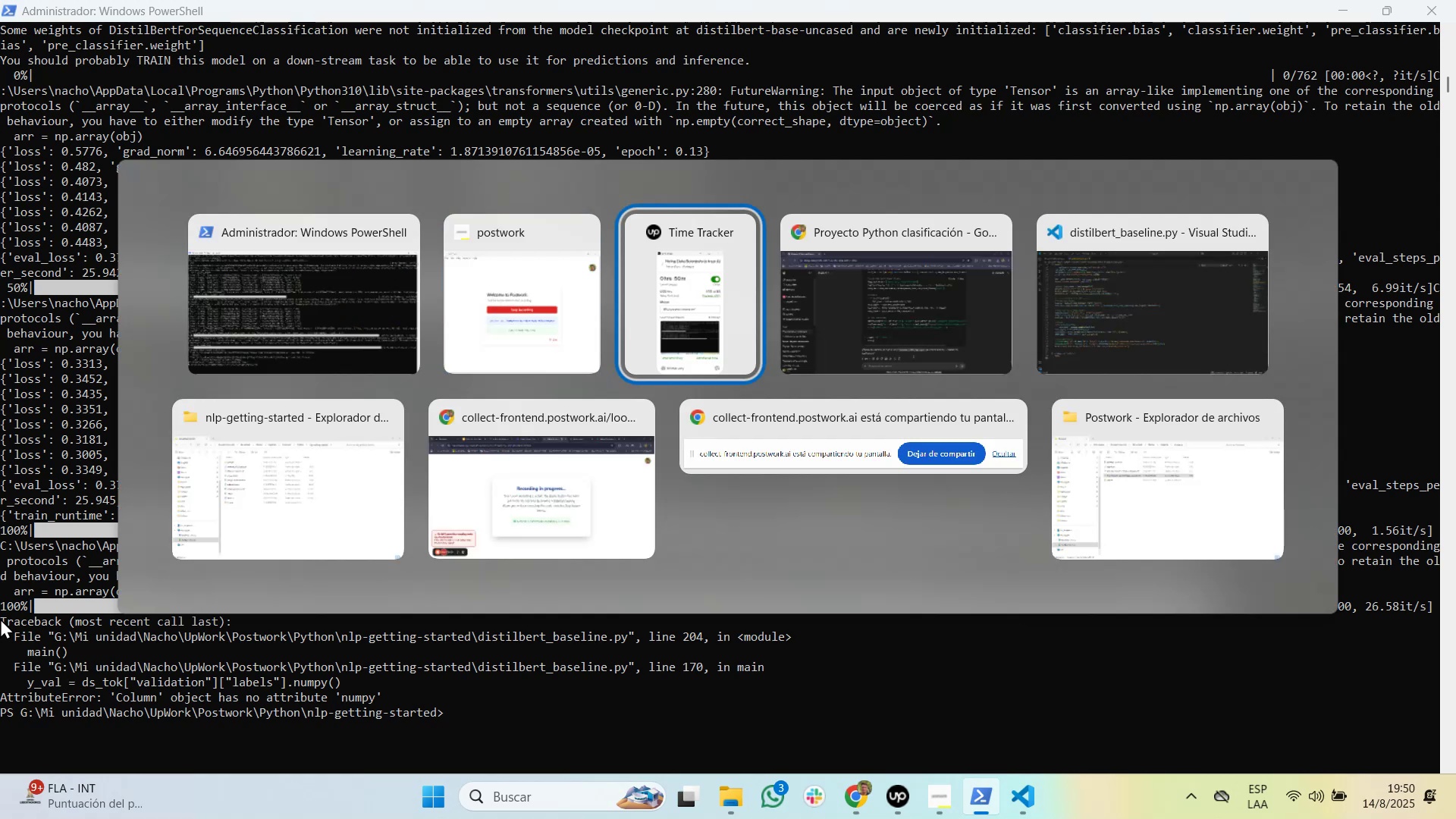 
key(Control+Tab)
 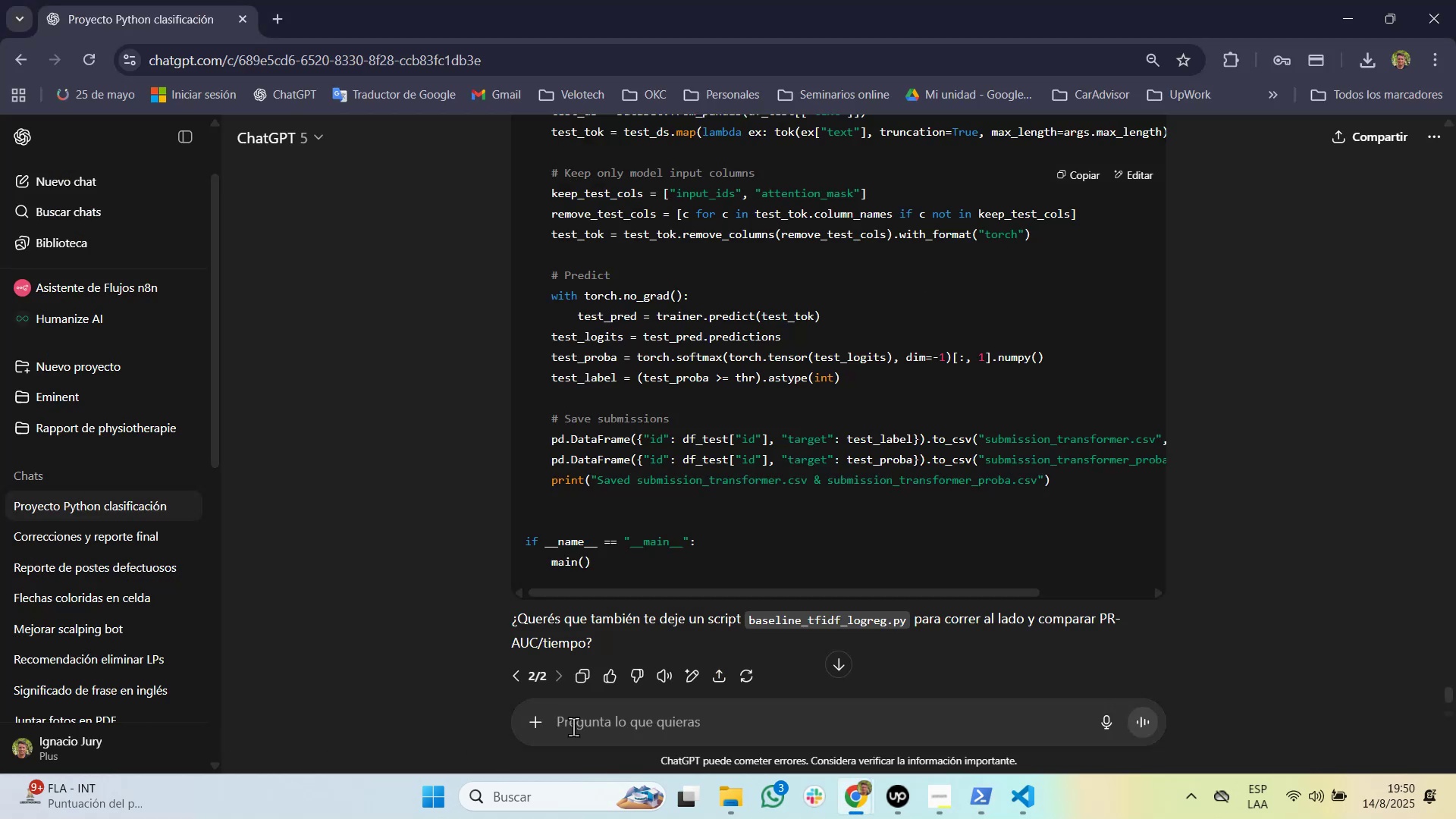 
left_click([575, 726])
 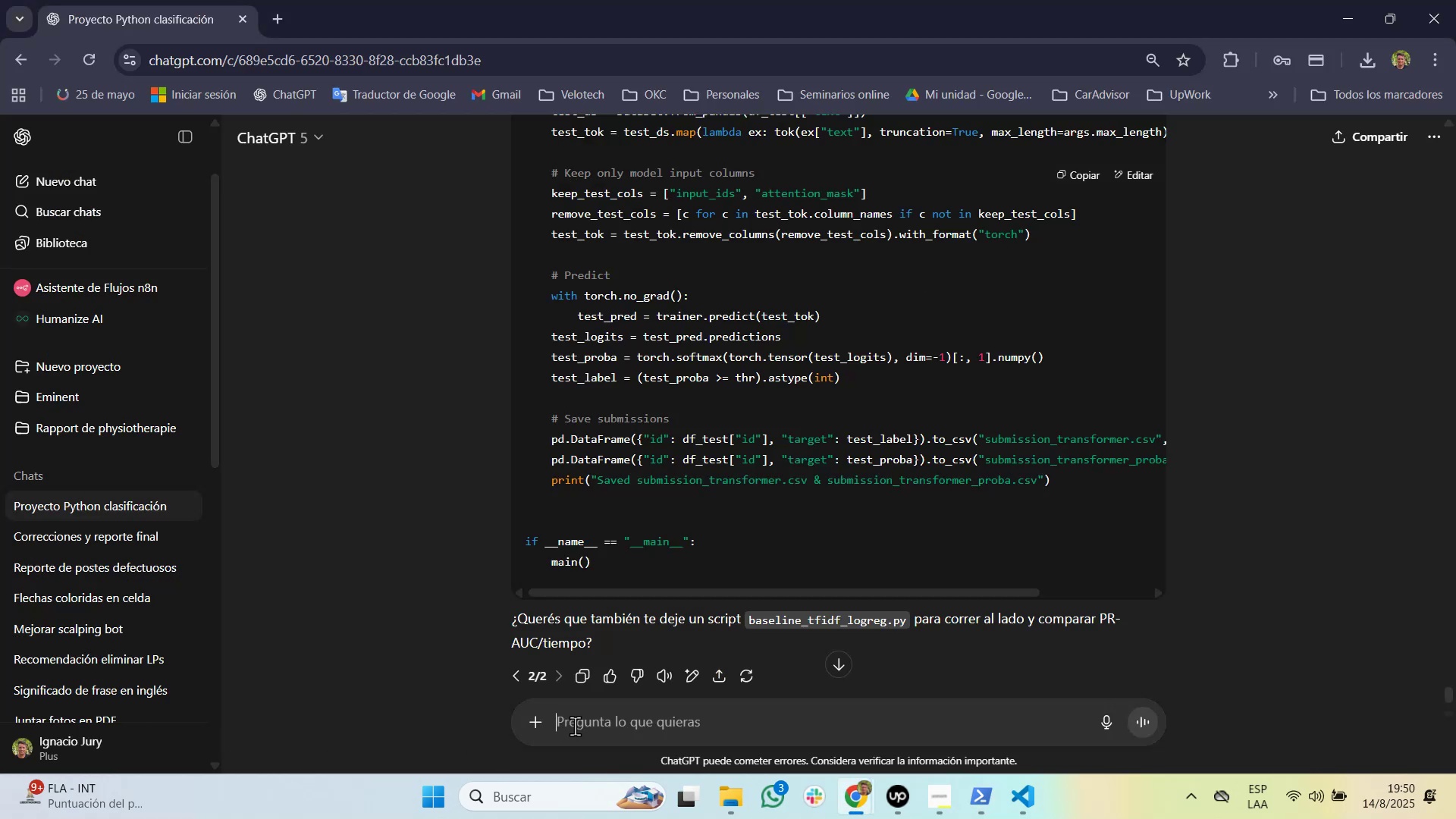 
key(Control+V)
 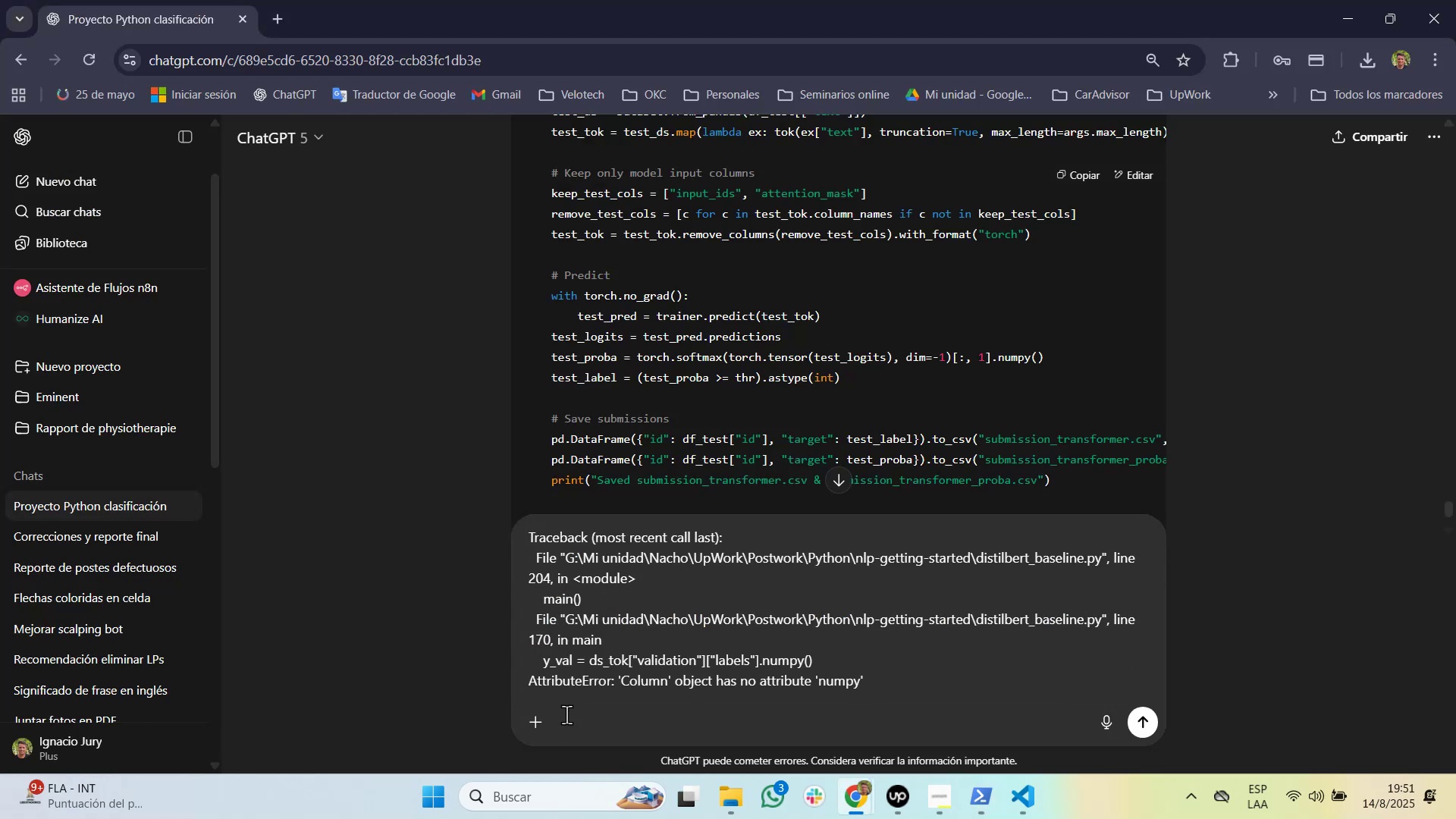 
key(NumpadEnter)
 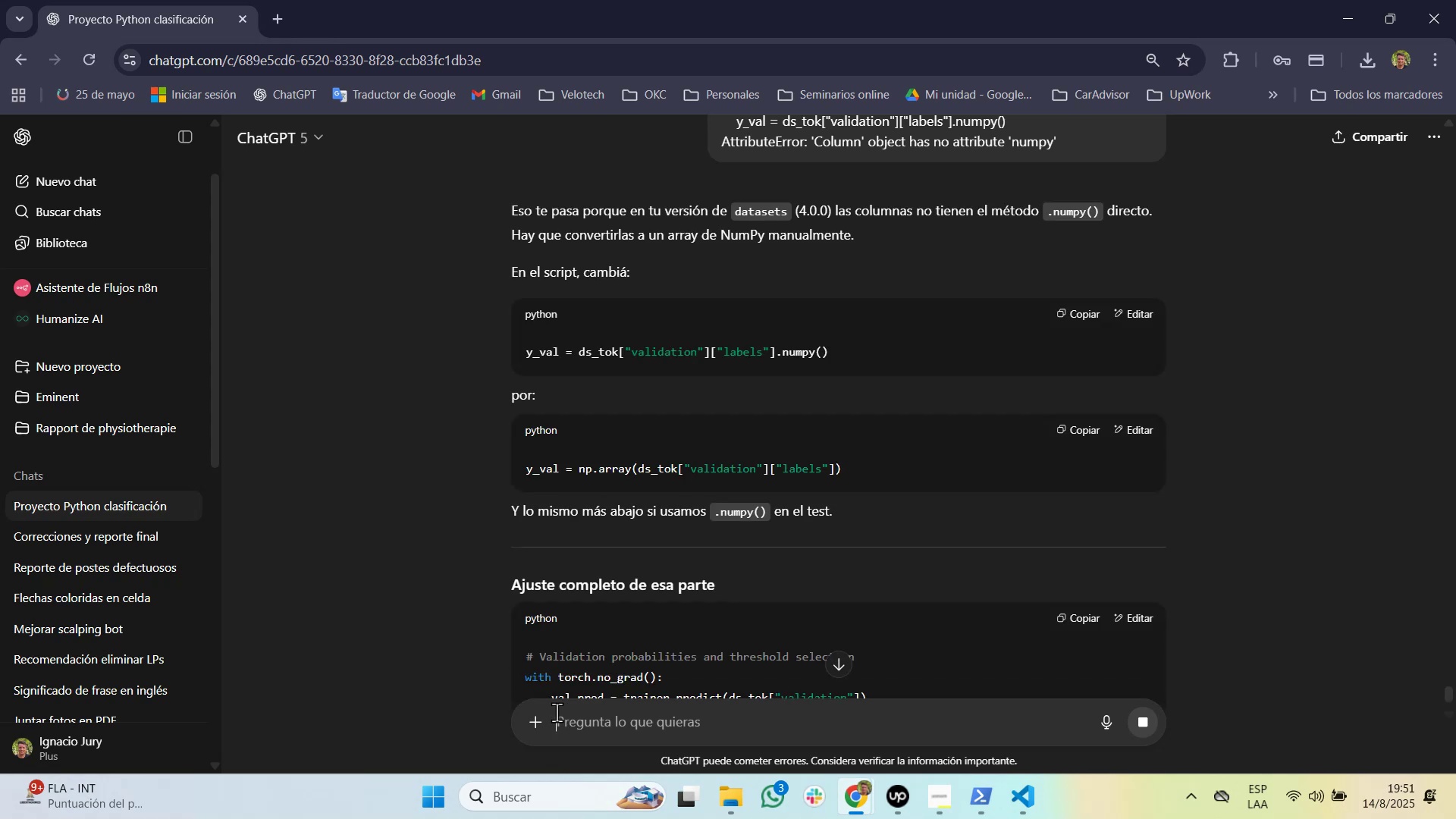 
wait(10.61)
 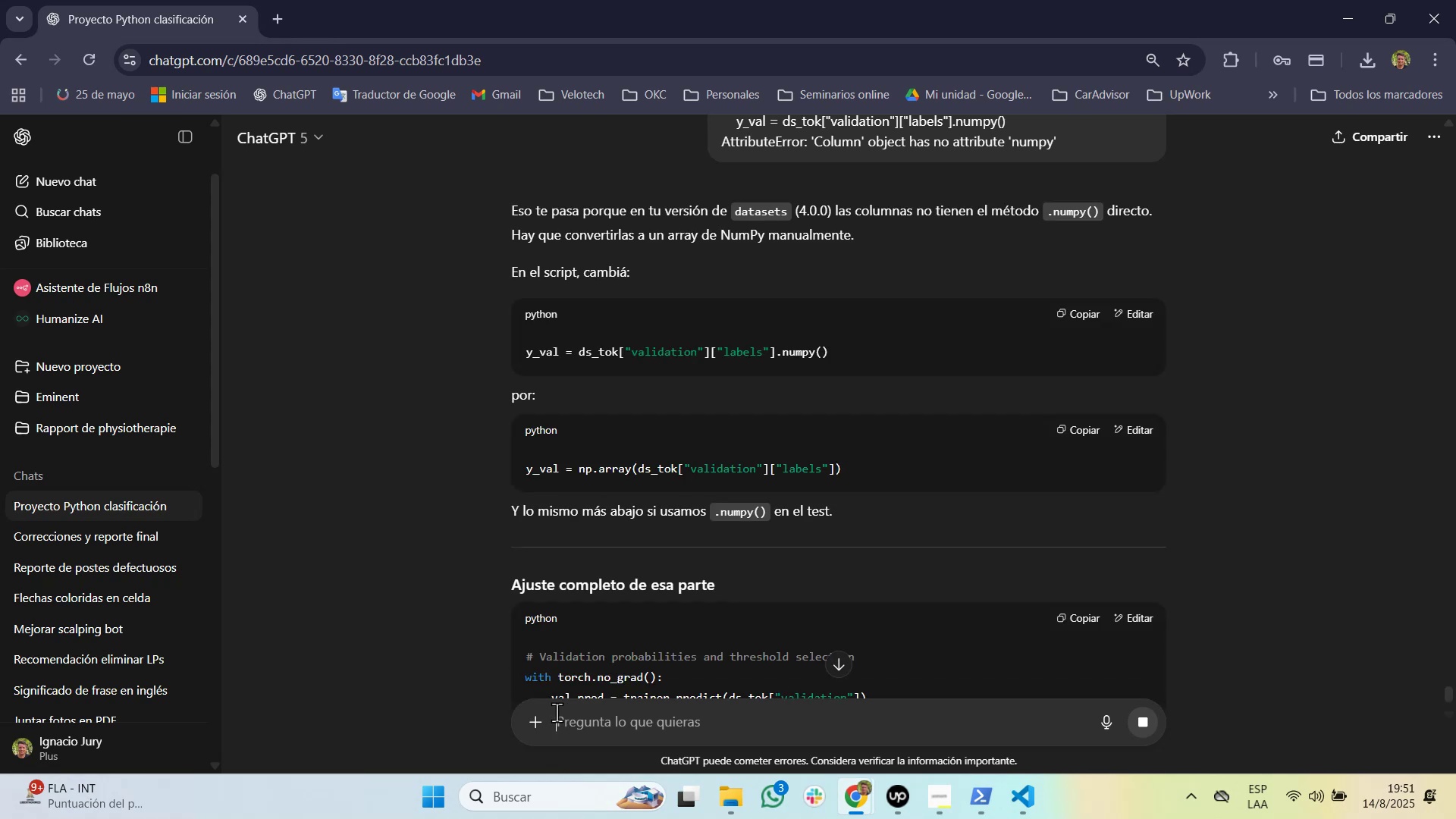 
left_click([1072, 311])
 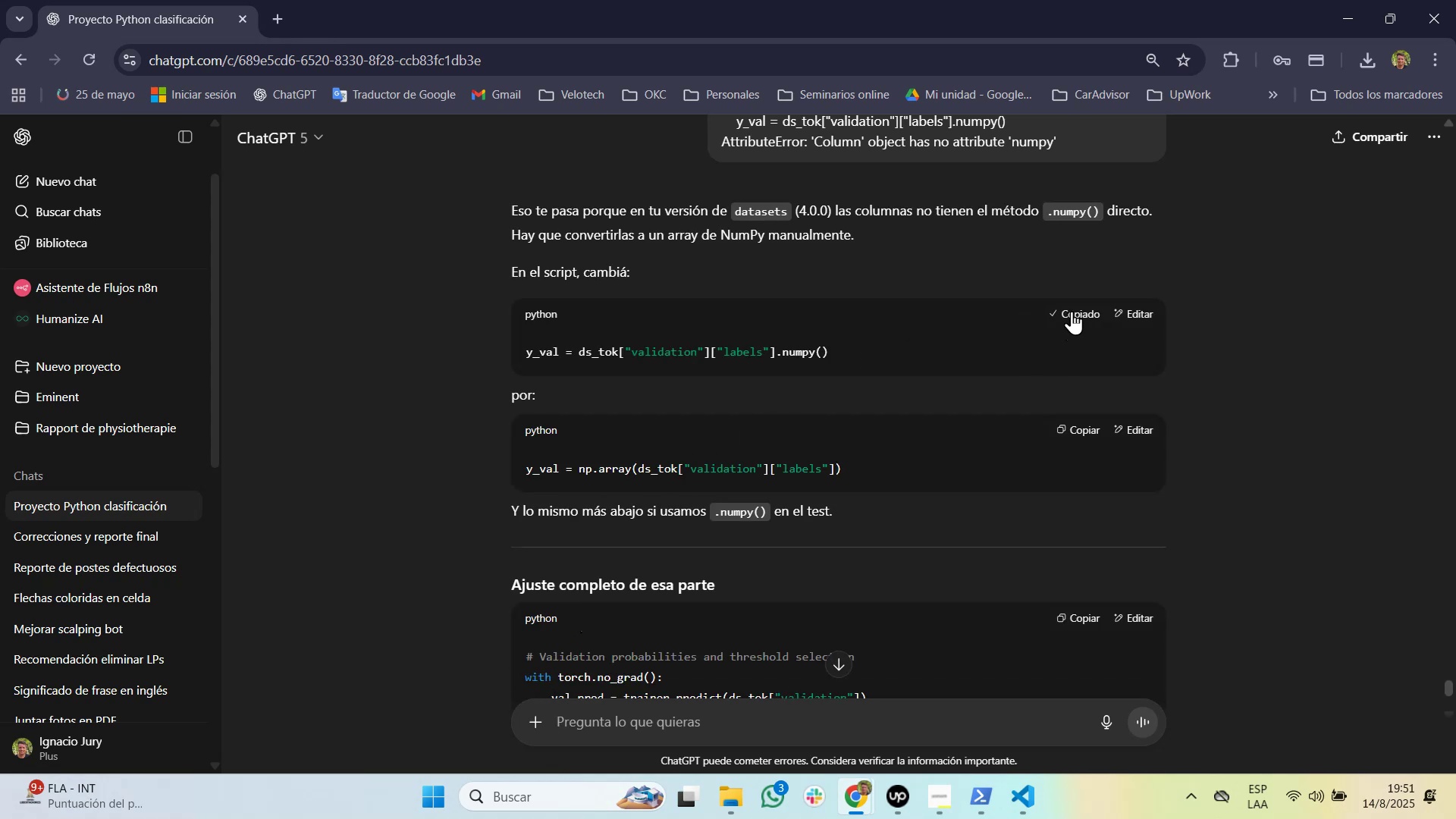 
key(Alt+Tab)
 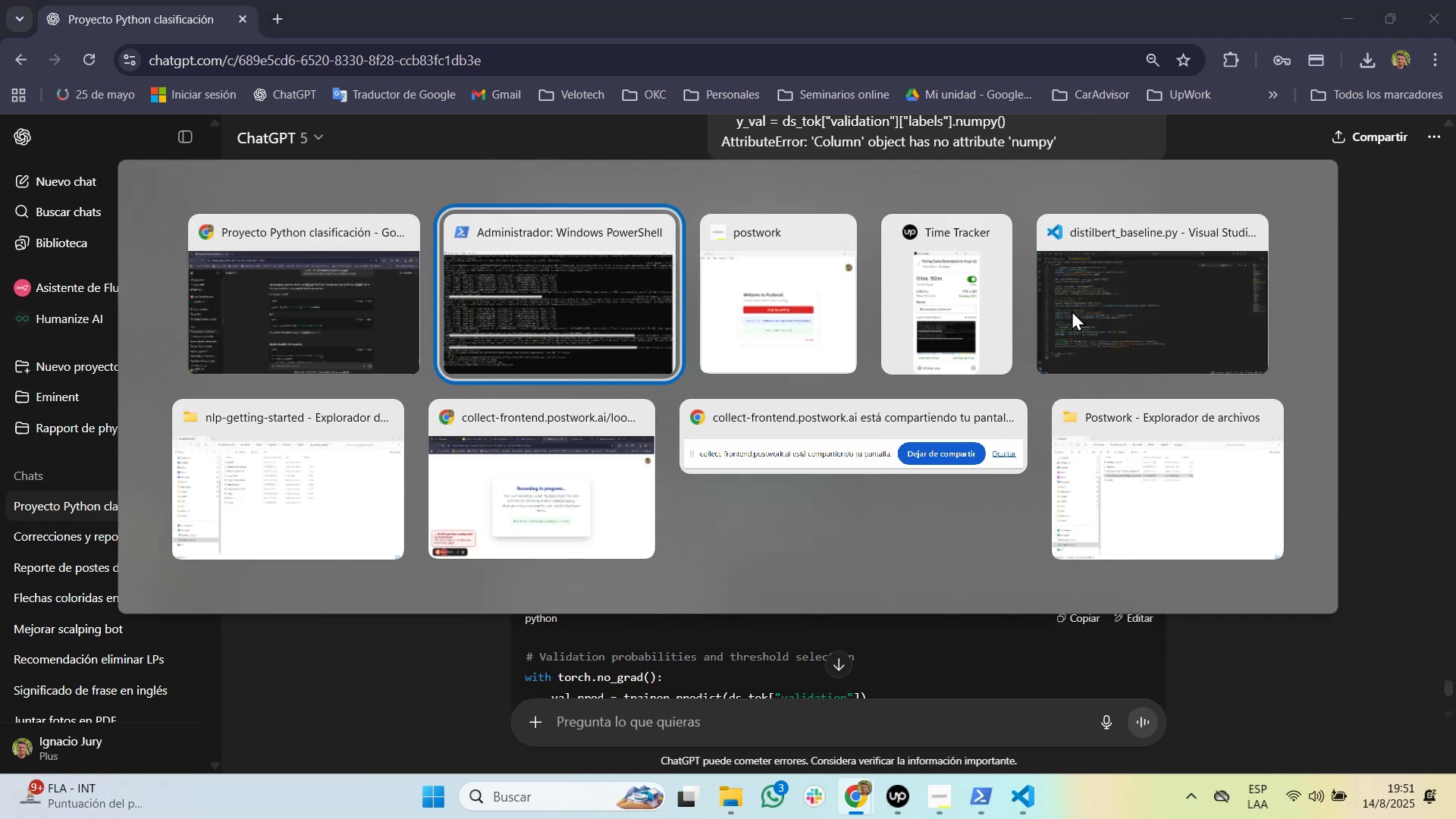 
key(Alt+Tab)
 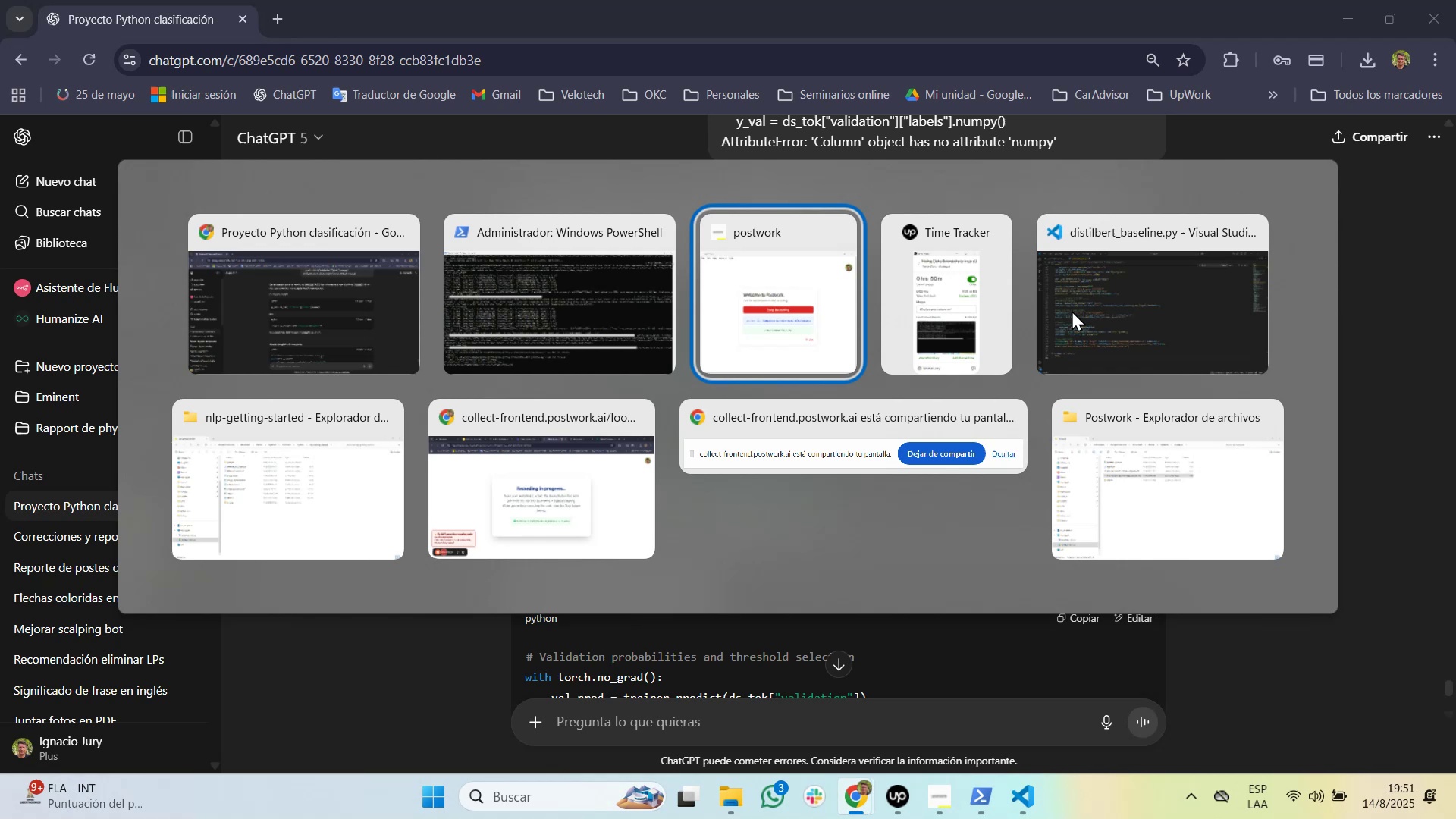 
key(Alt+Shift+Tab)
 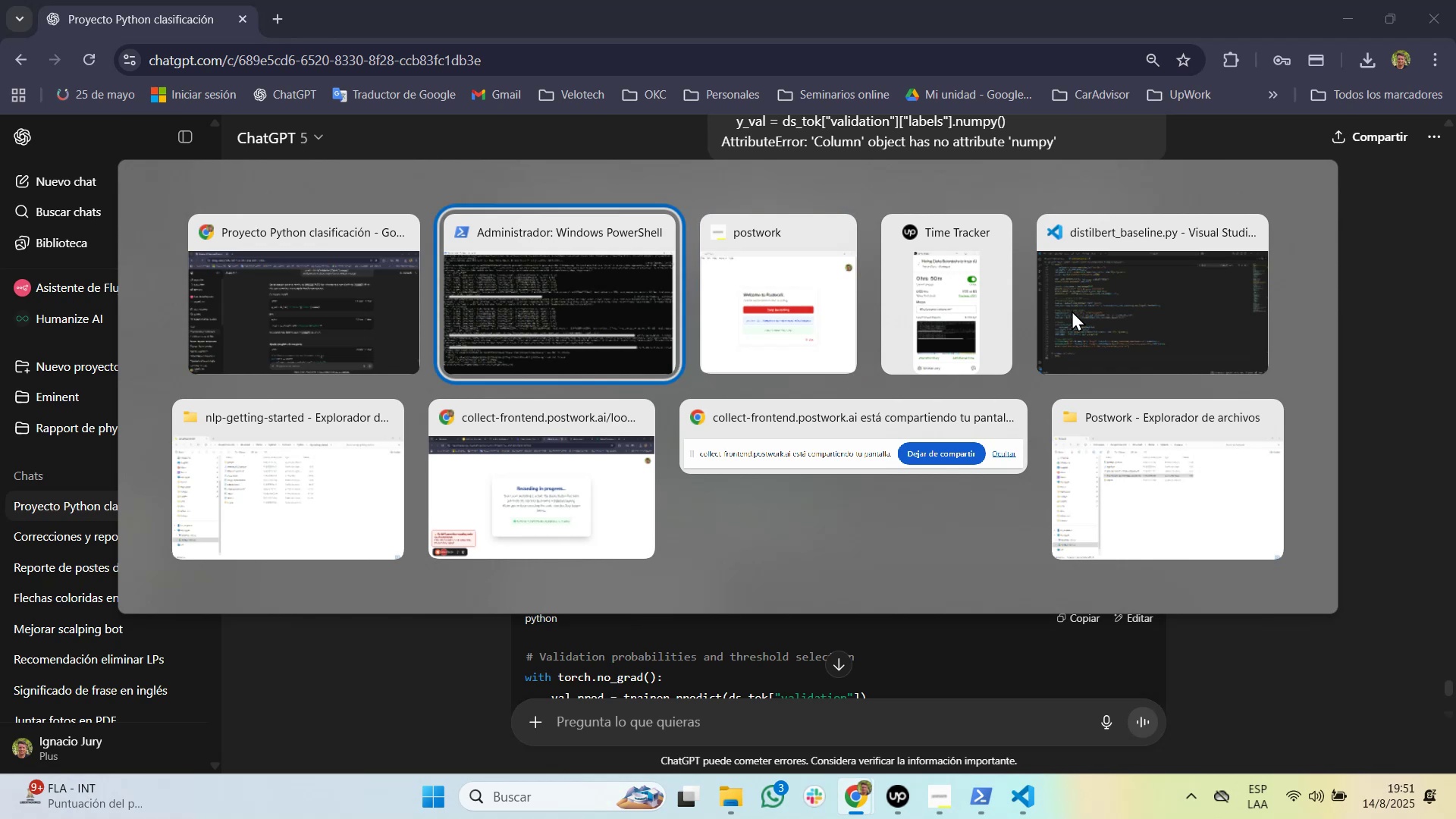 
key(Alt+Tab)
 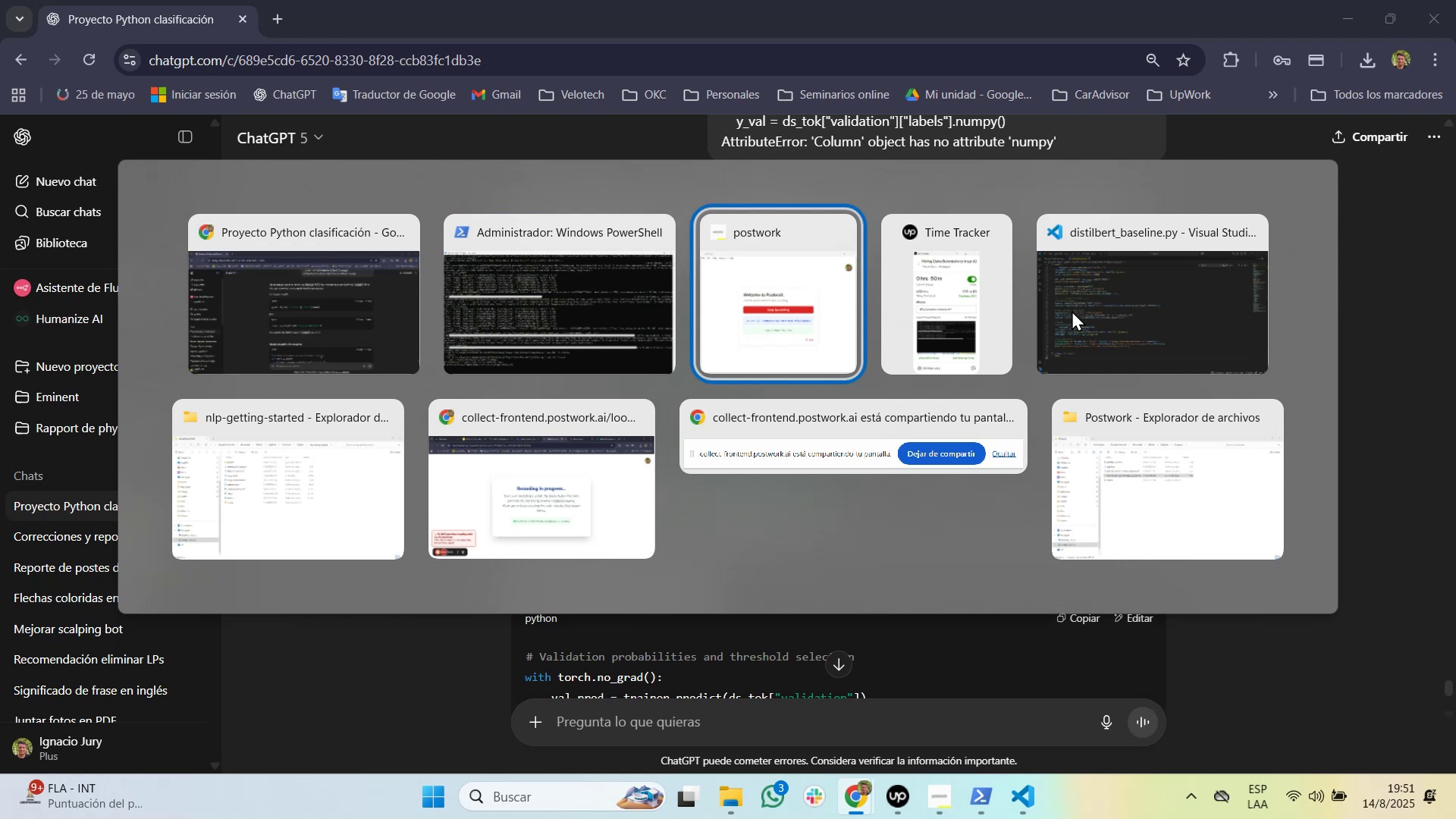 
key(Alt+Tab)
 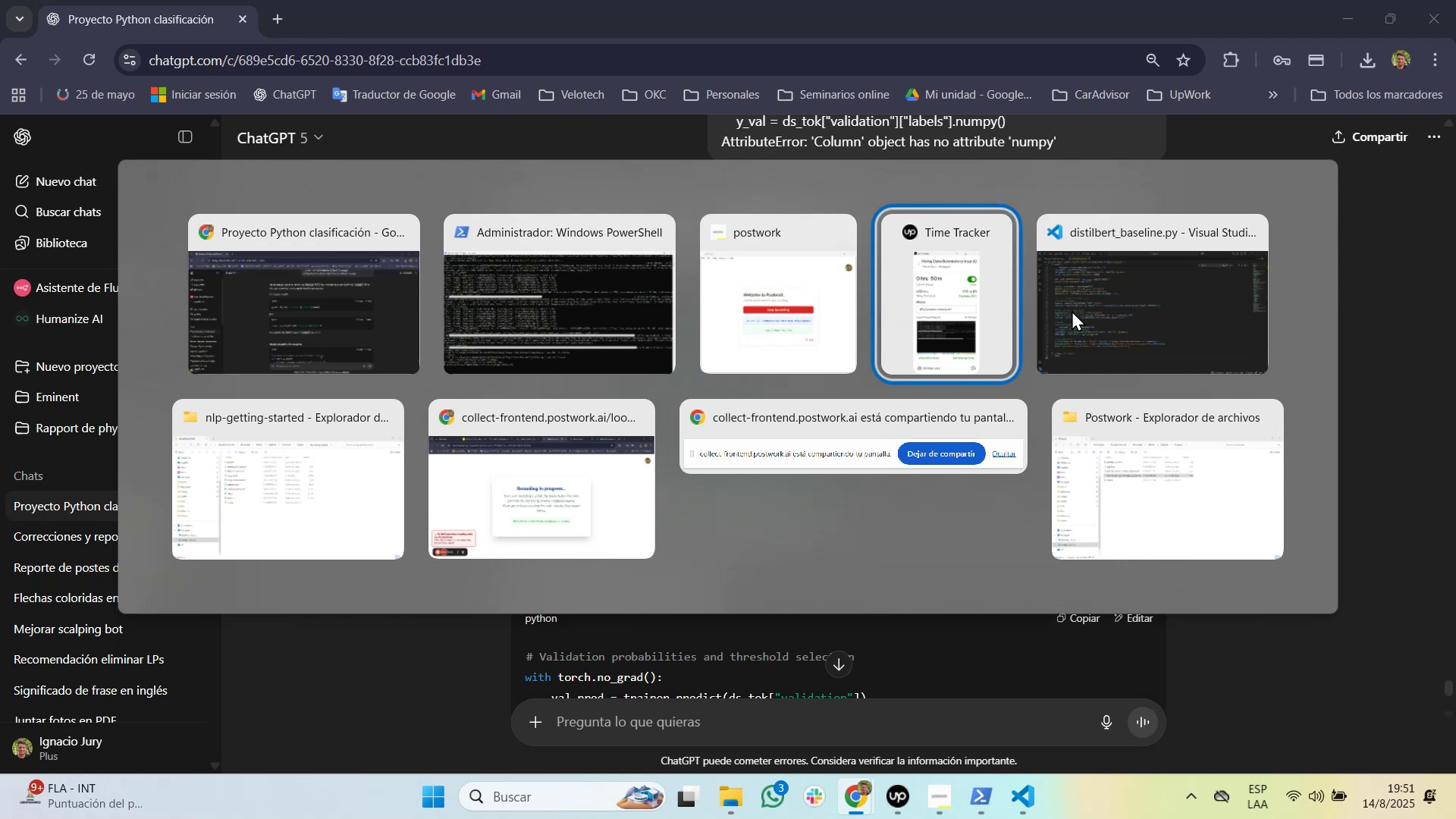 
key(Alt+Tab)
 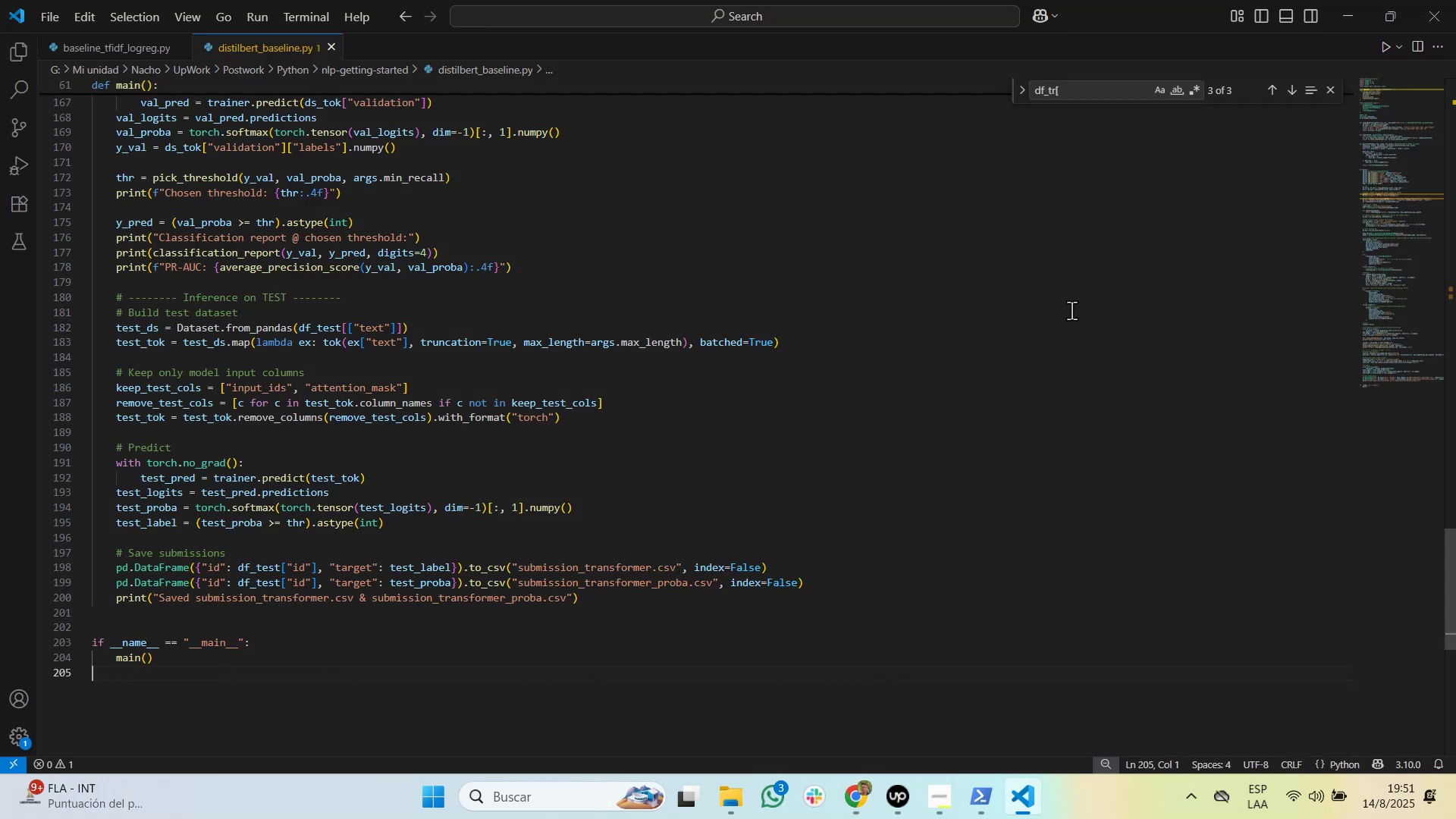 
hold_key(key=ControlLeft, duration=1.53)
 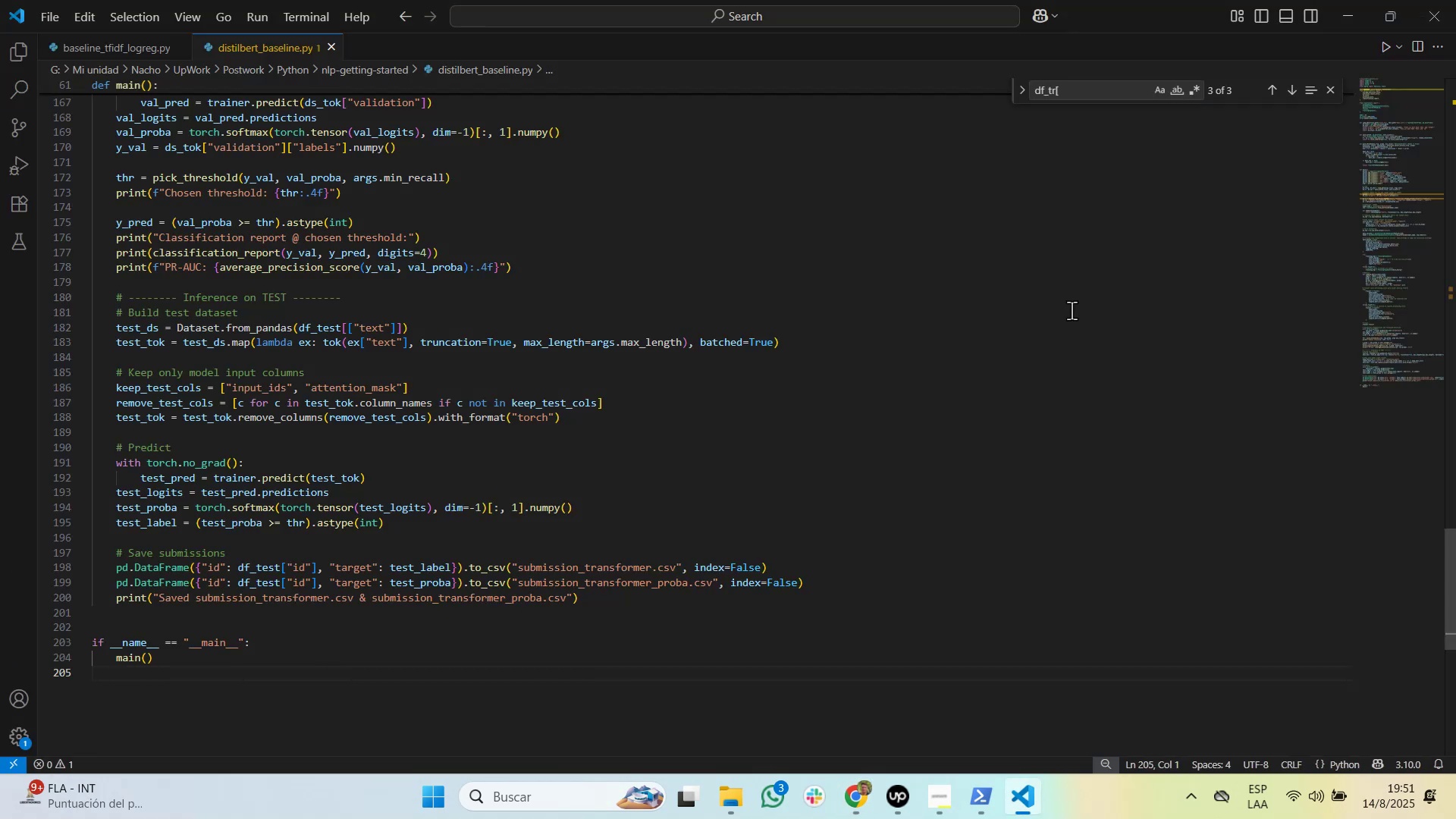 
key(Control+F)
 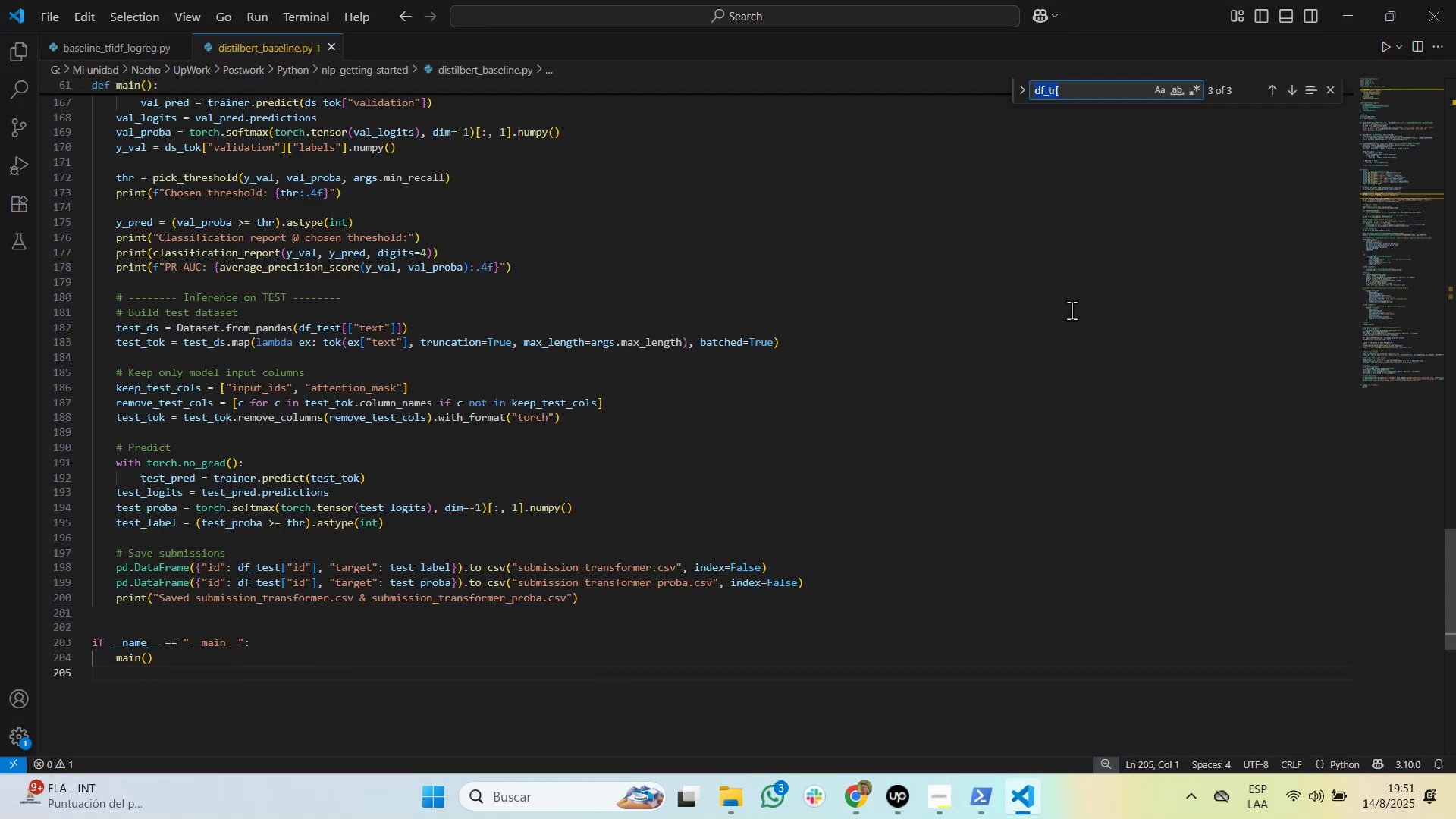 
key(Control+V)
 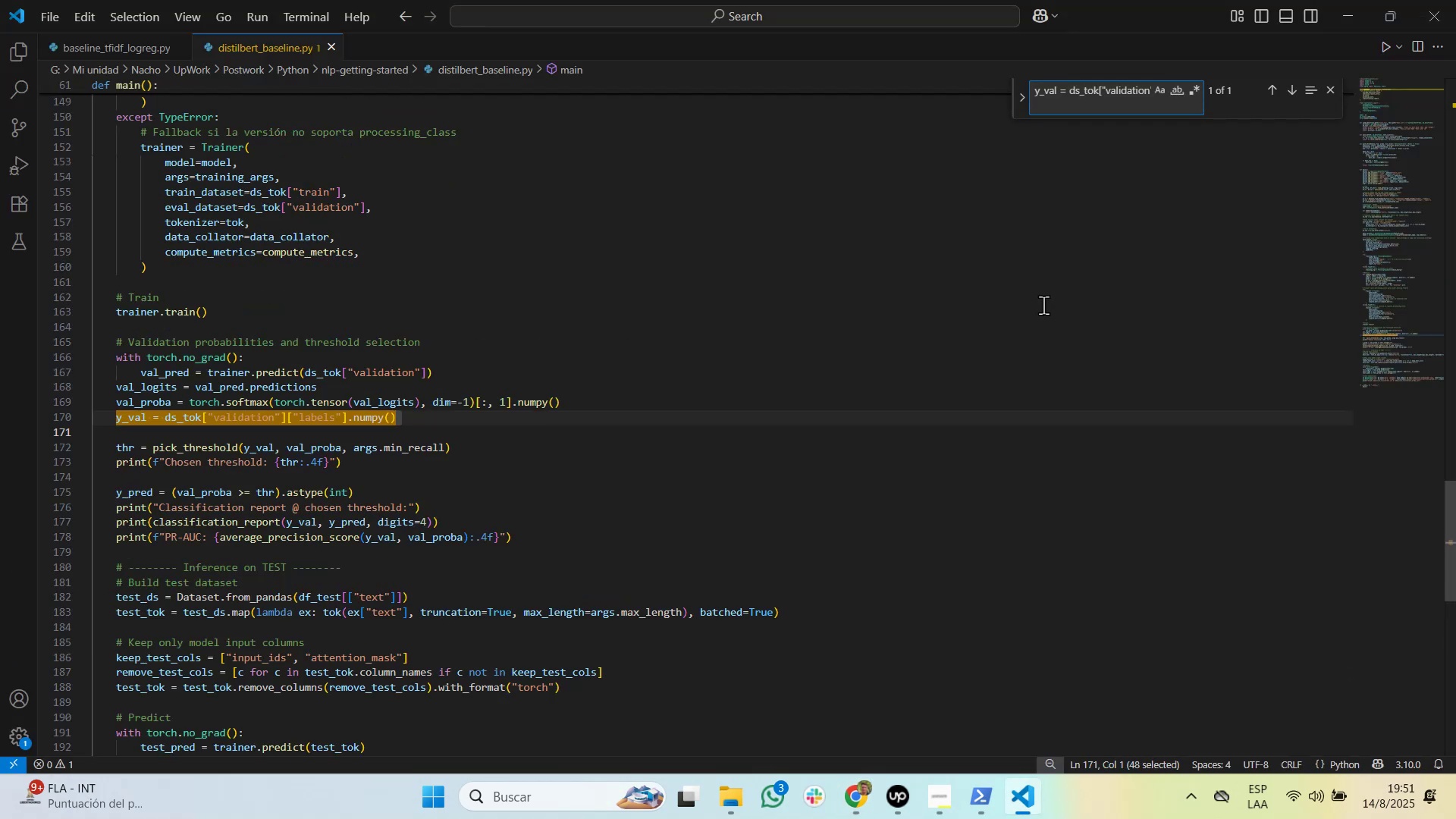 
key(Alt+AltLeft)
 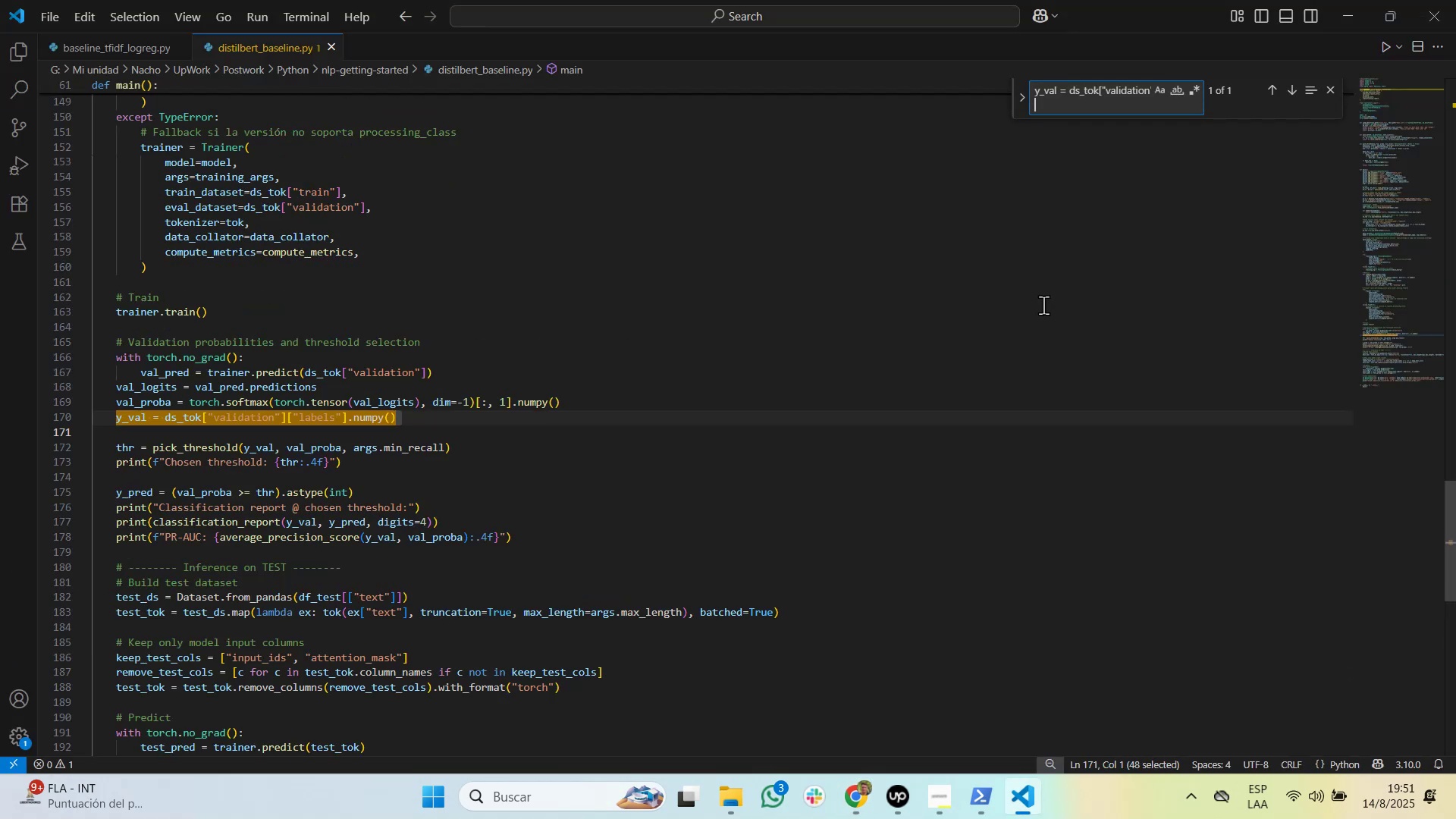 
key(Alt+Tab)
 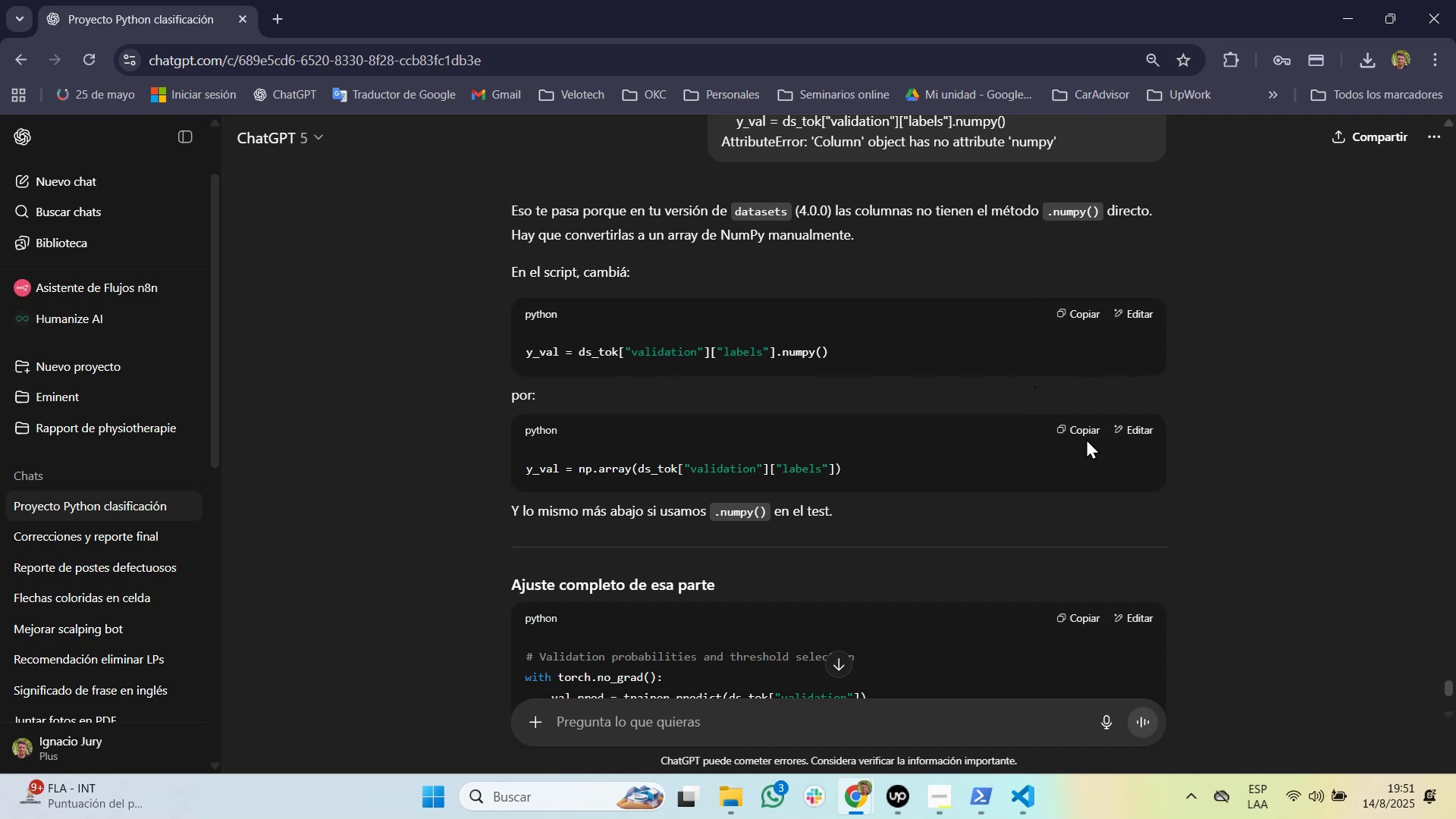 
left_click([1084, 429])
 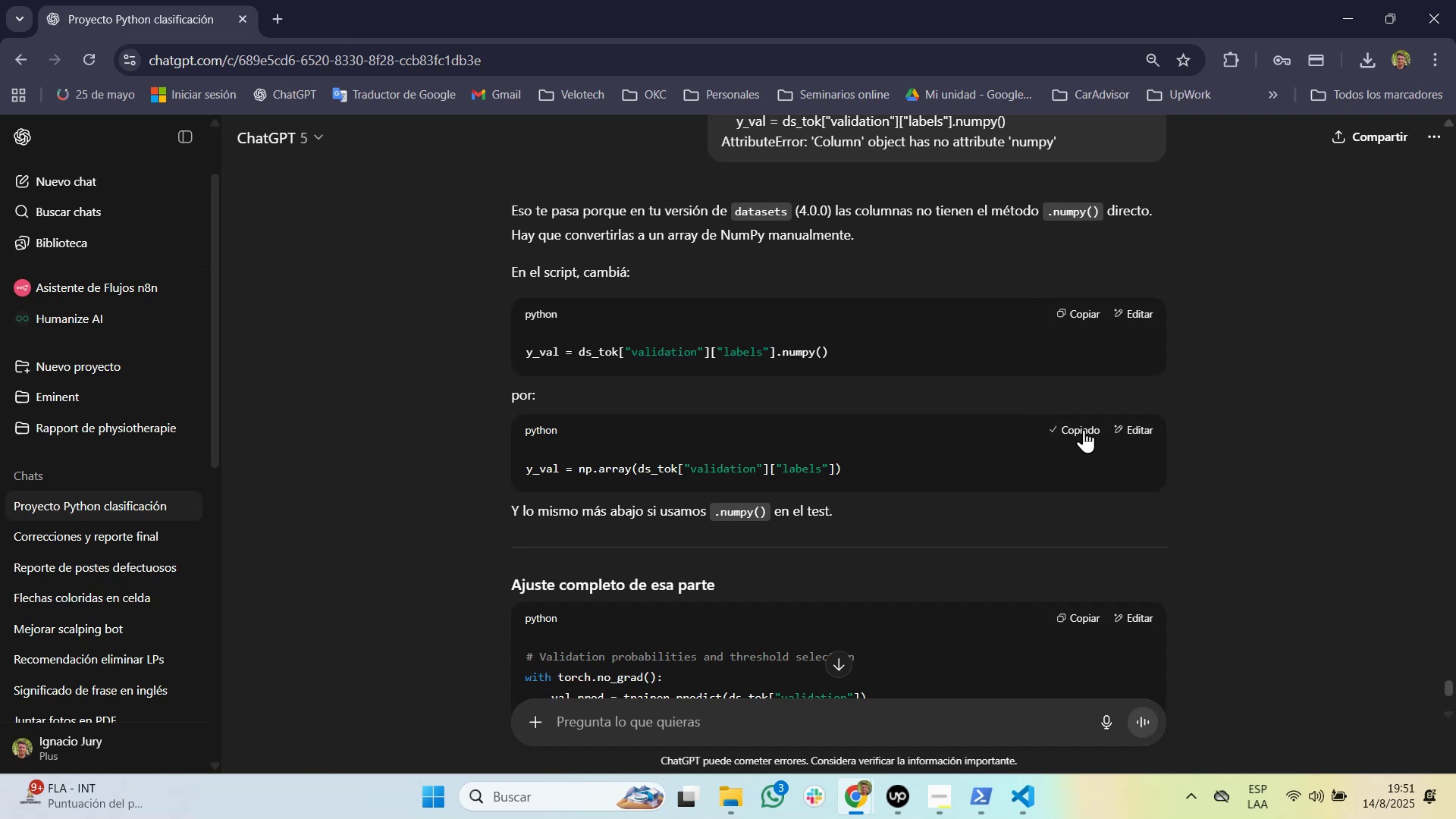 
key(Alt+AltLeft)
 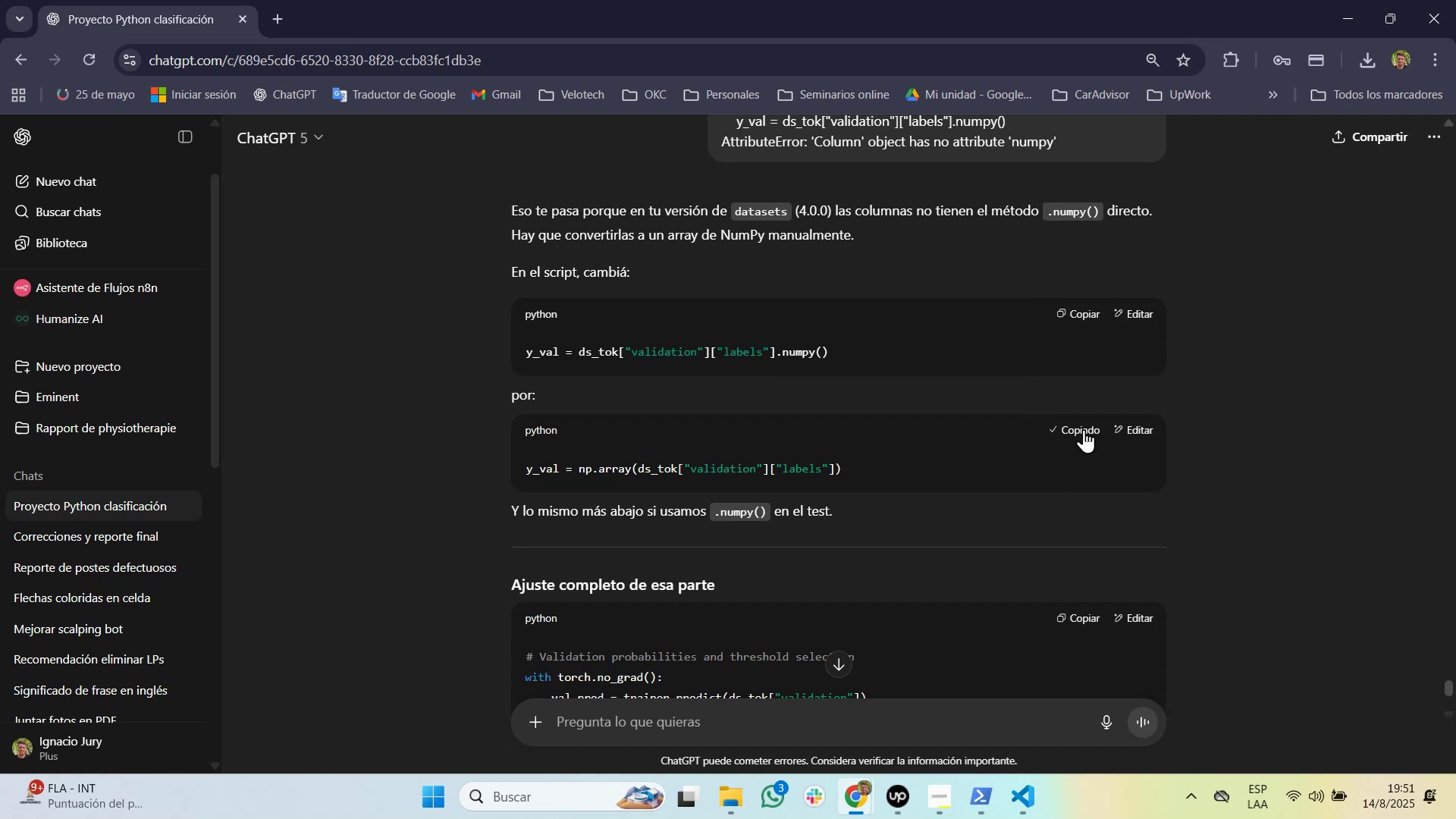 
key(Alt+Tab)
 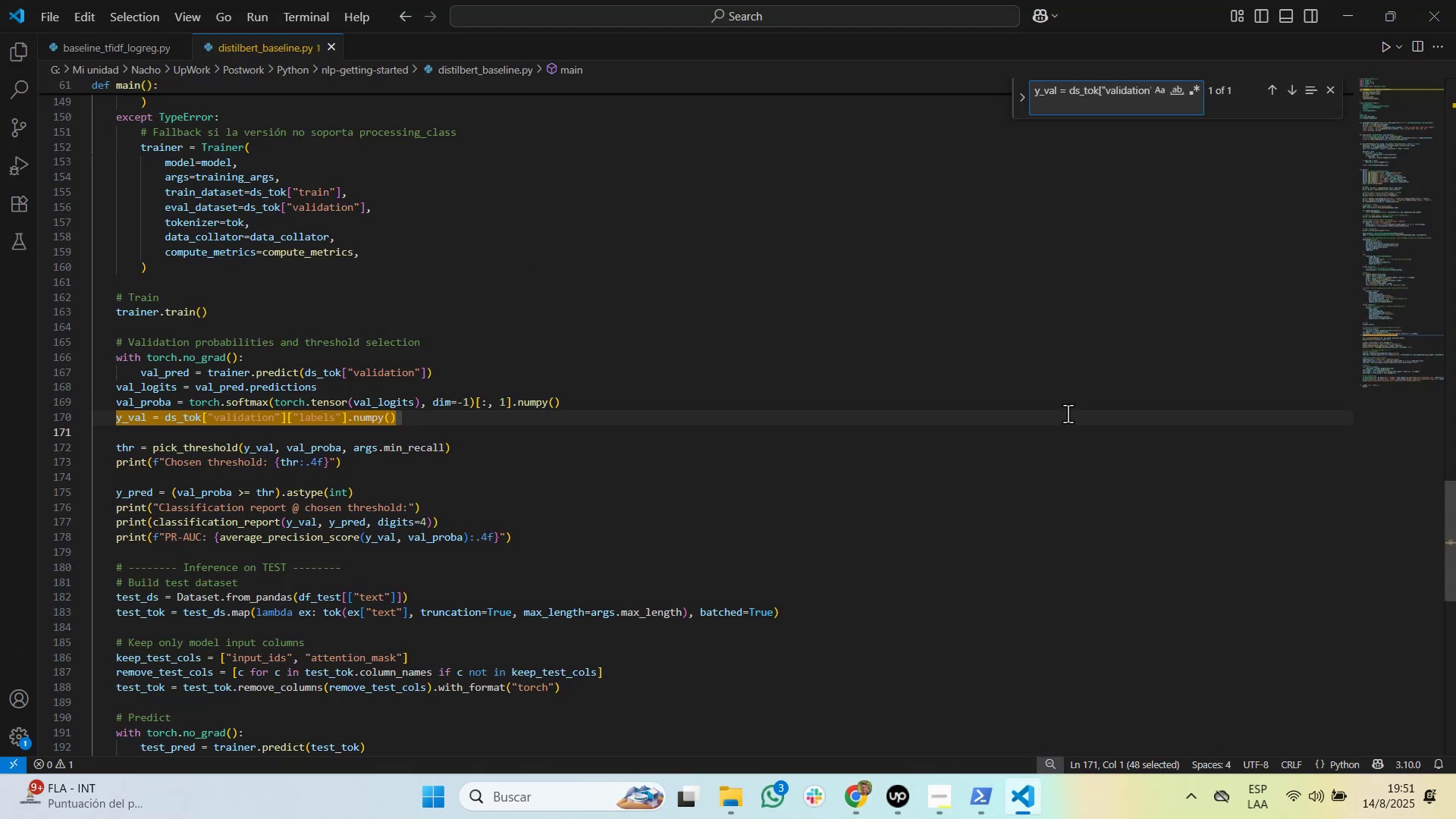 
key(Escape)
 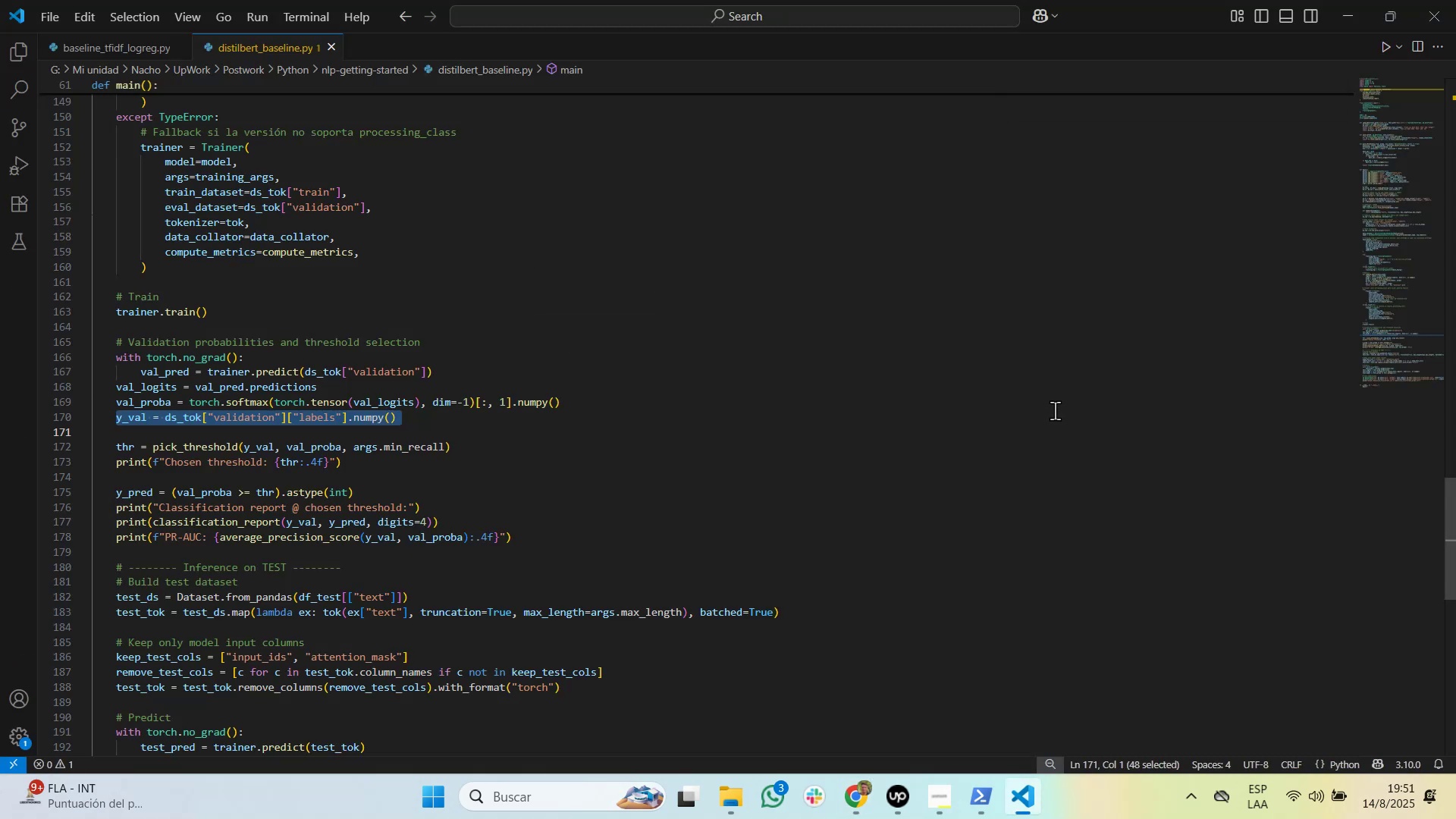 
key(Control+V)
 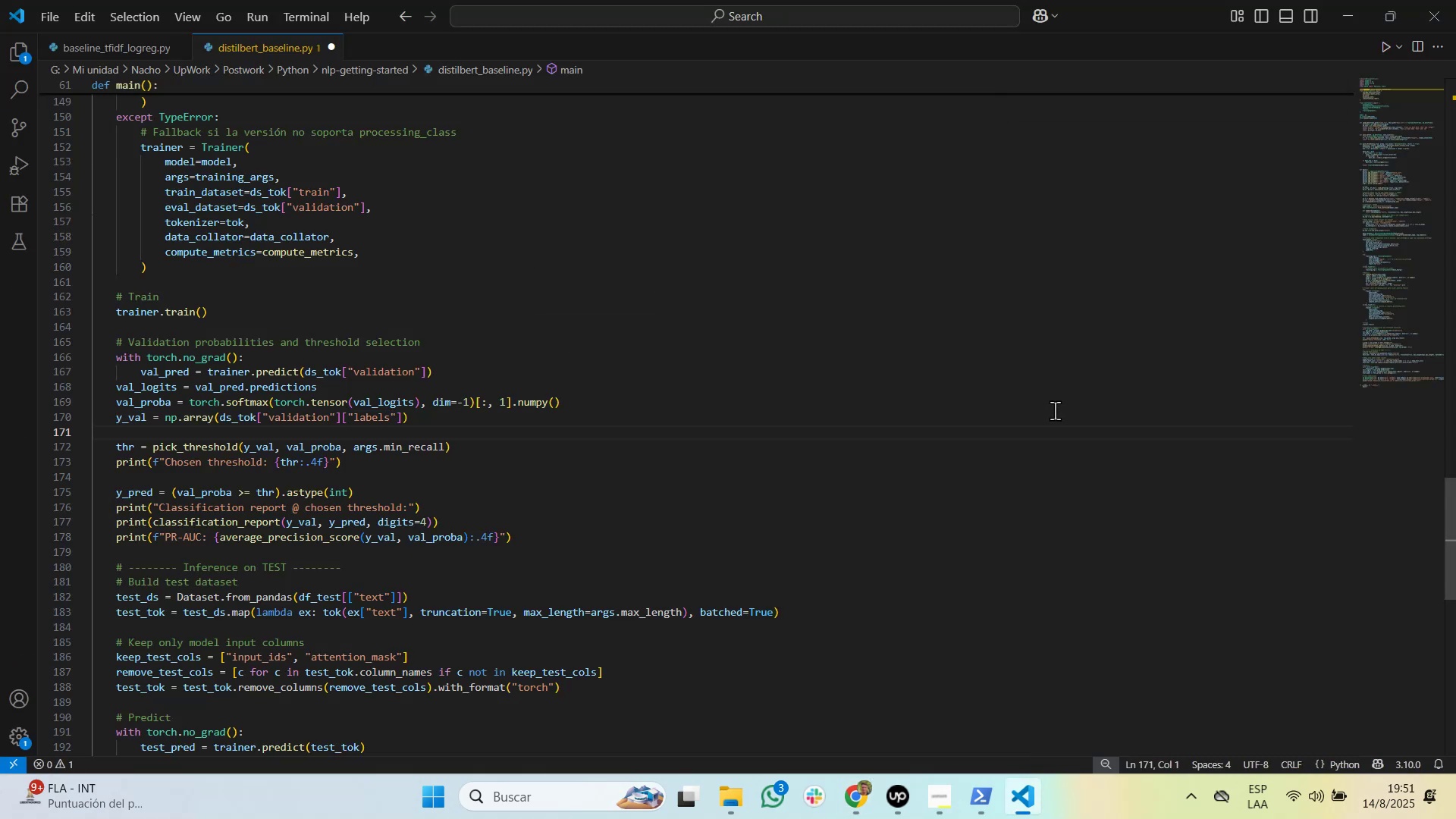 
key(Alt+Tab)
 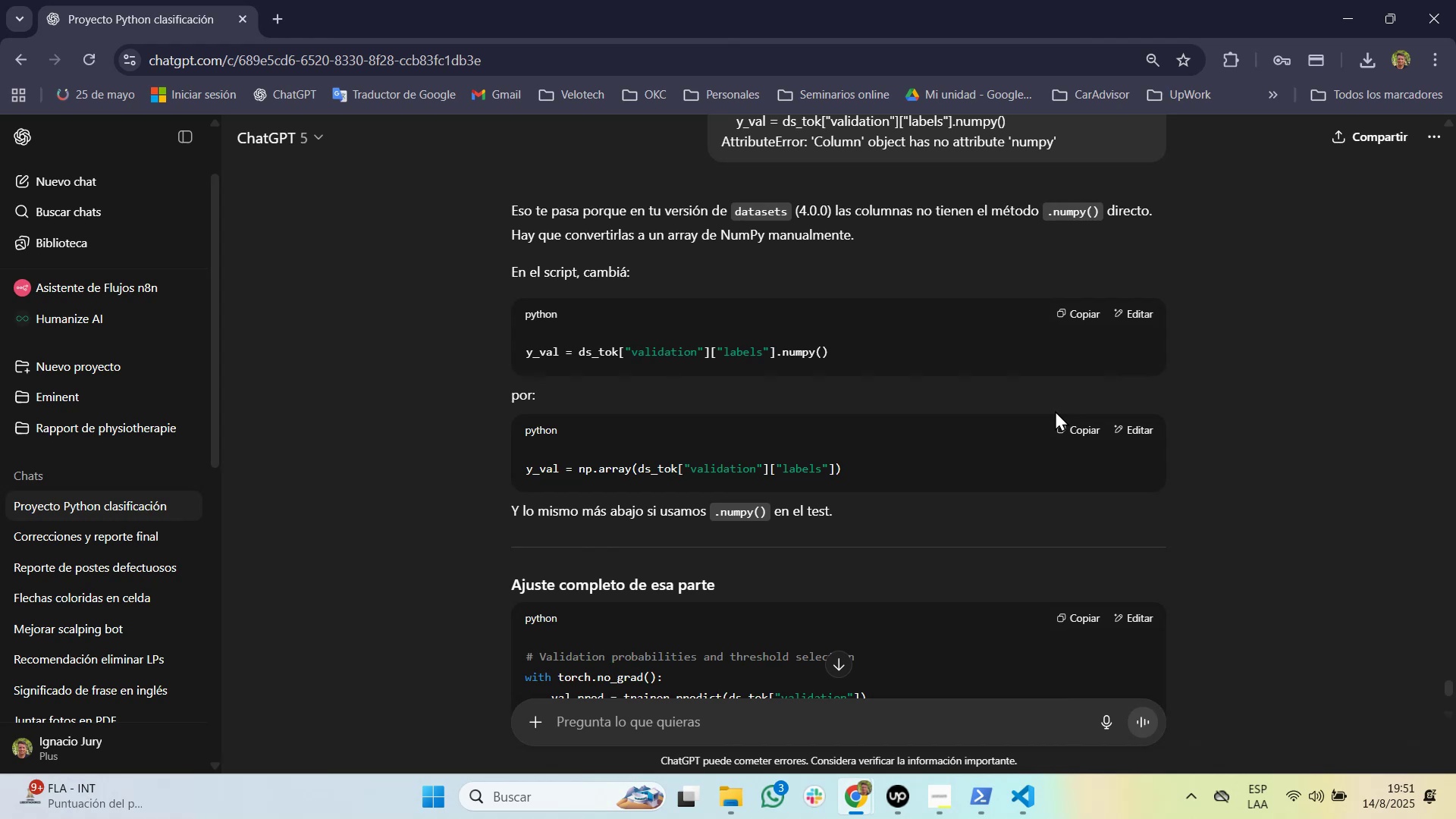 
key(Alt+AltLeft)
 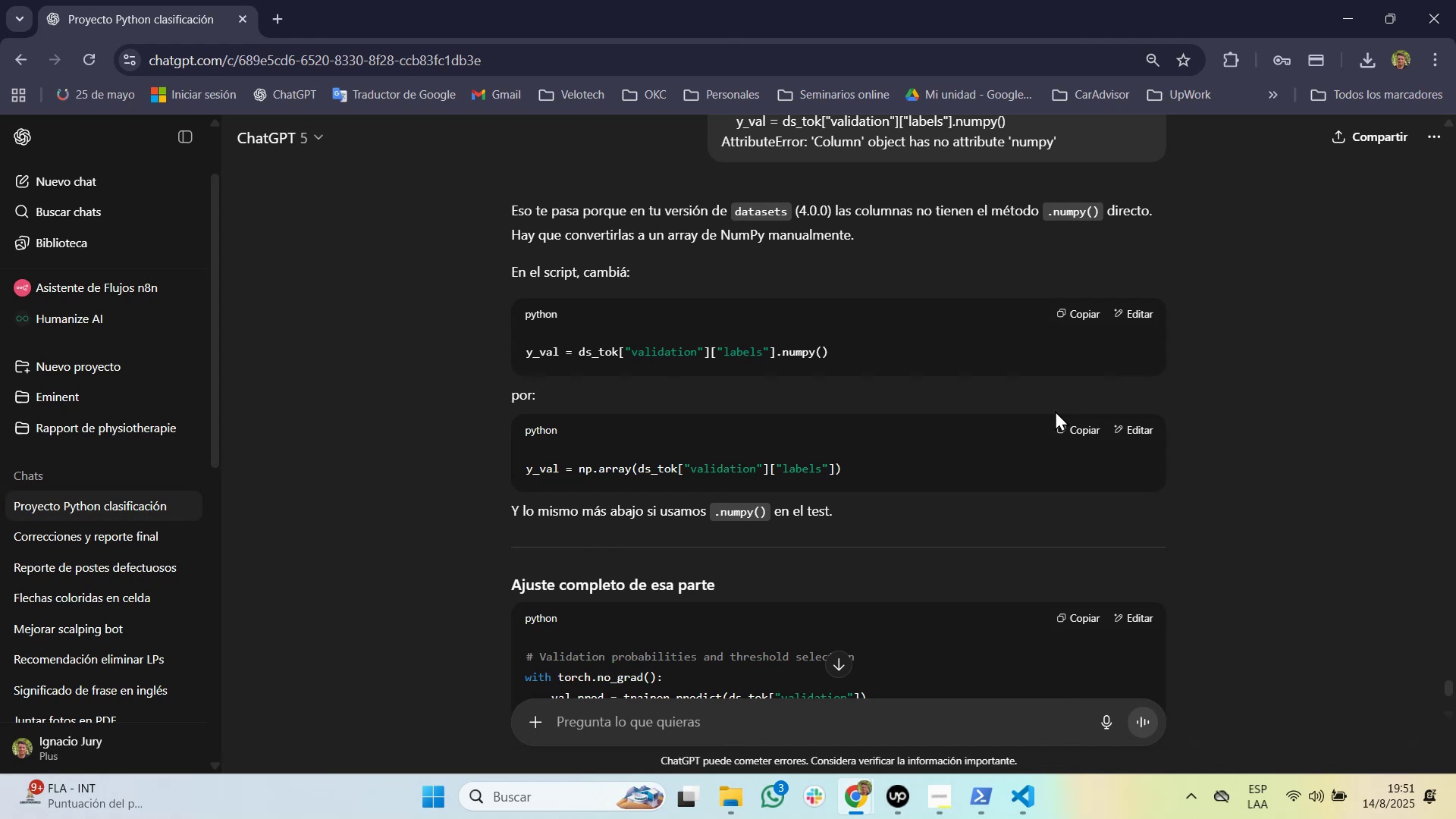 
key(Alt+Tab)
 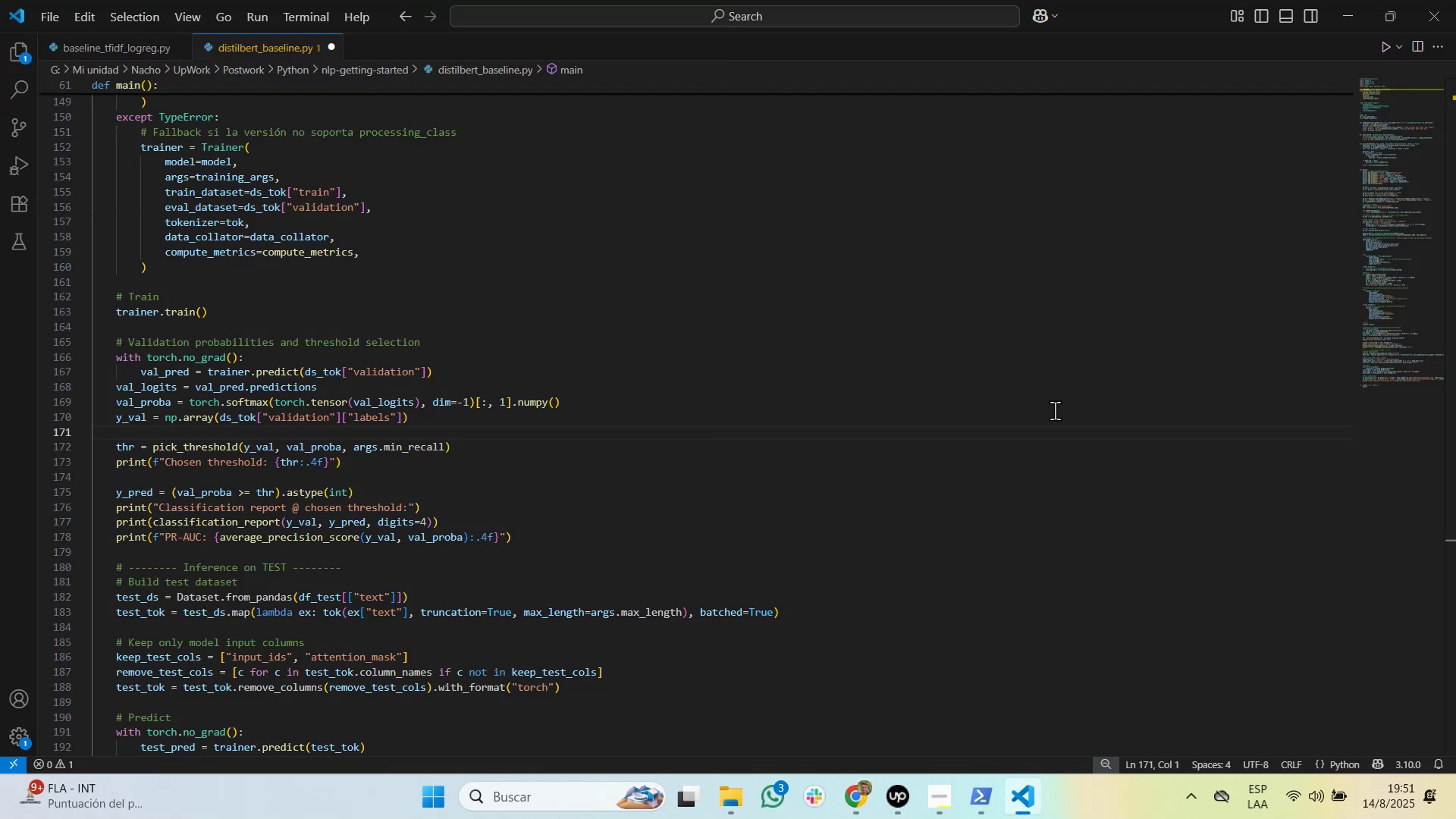 
key(Control+Z)
 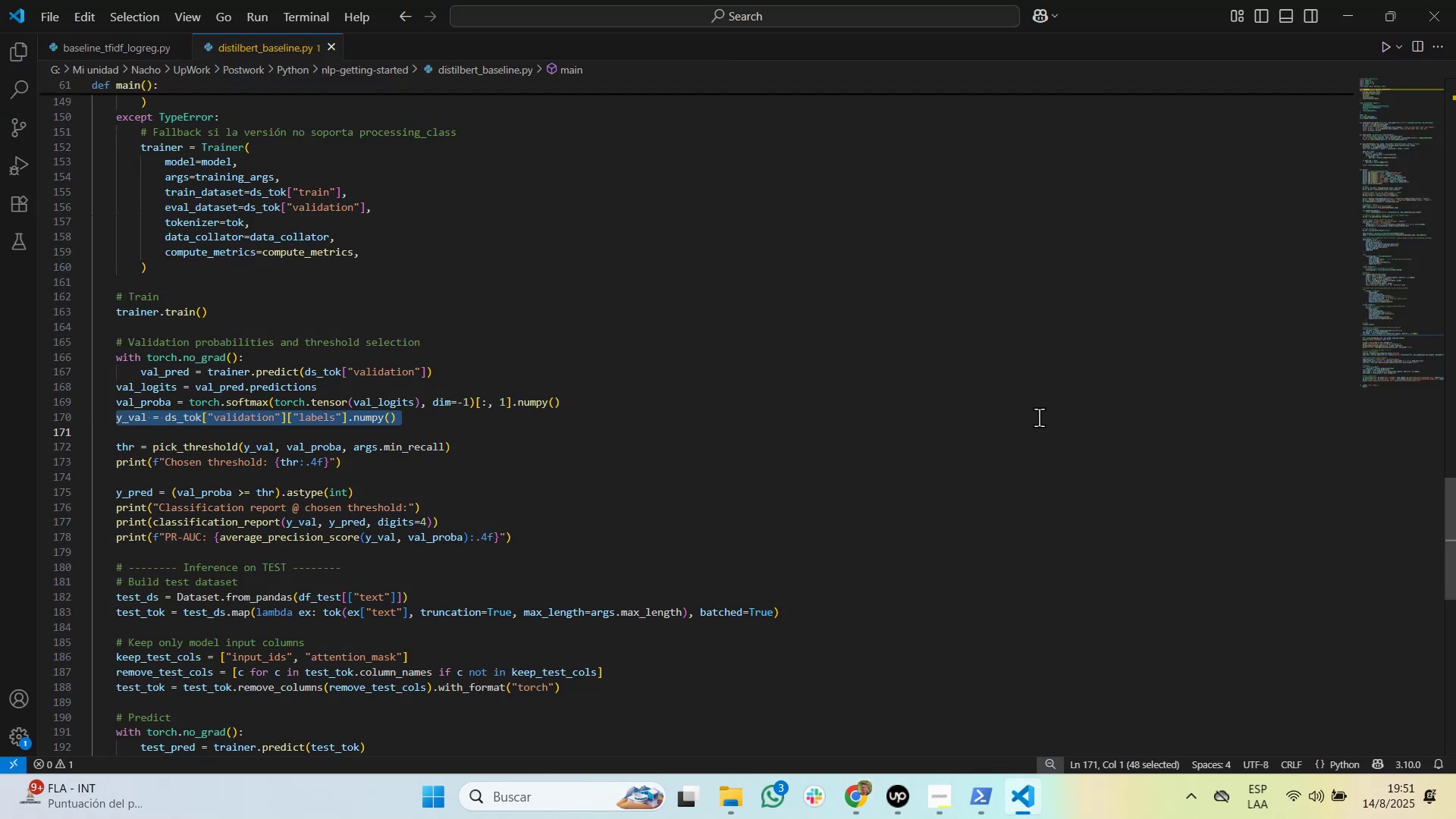 
key(Control+Y)
 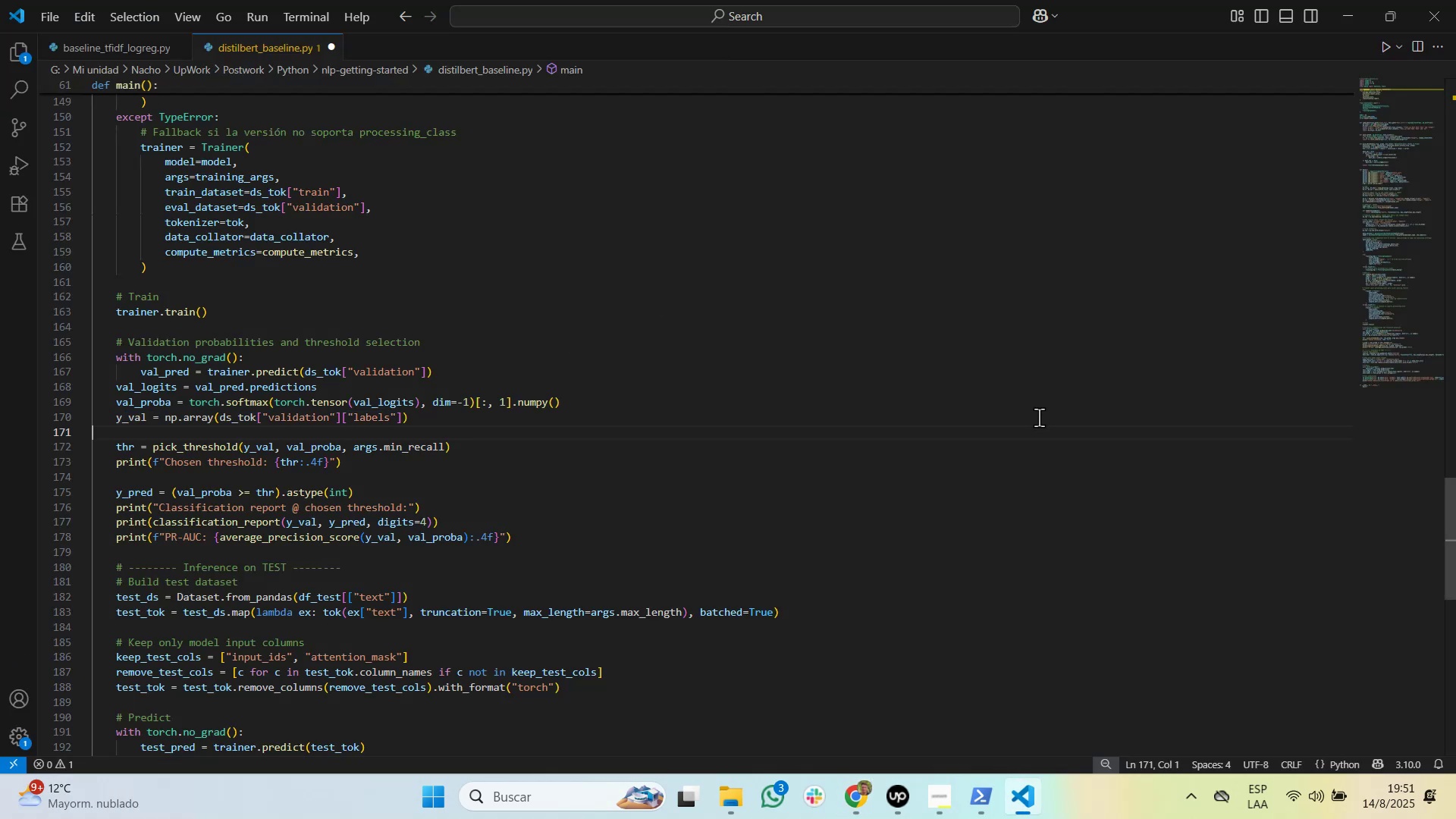 
key(Alt+AltLeft)
 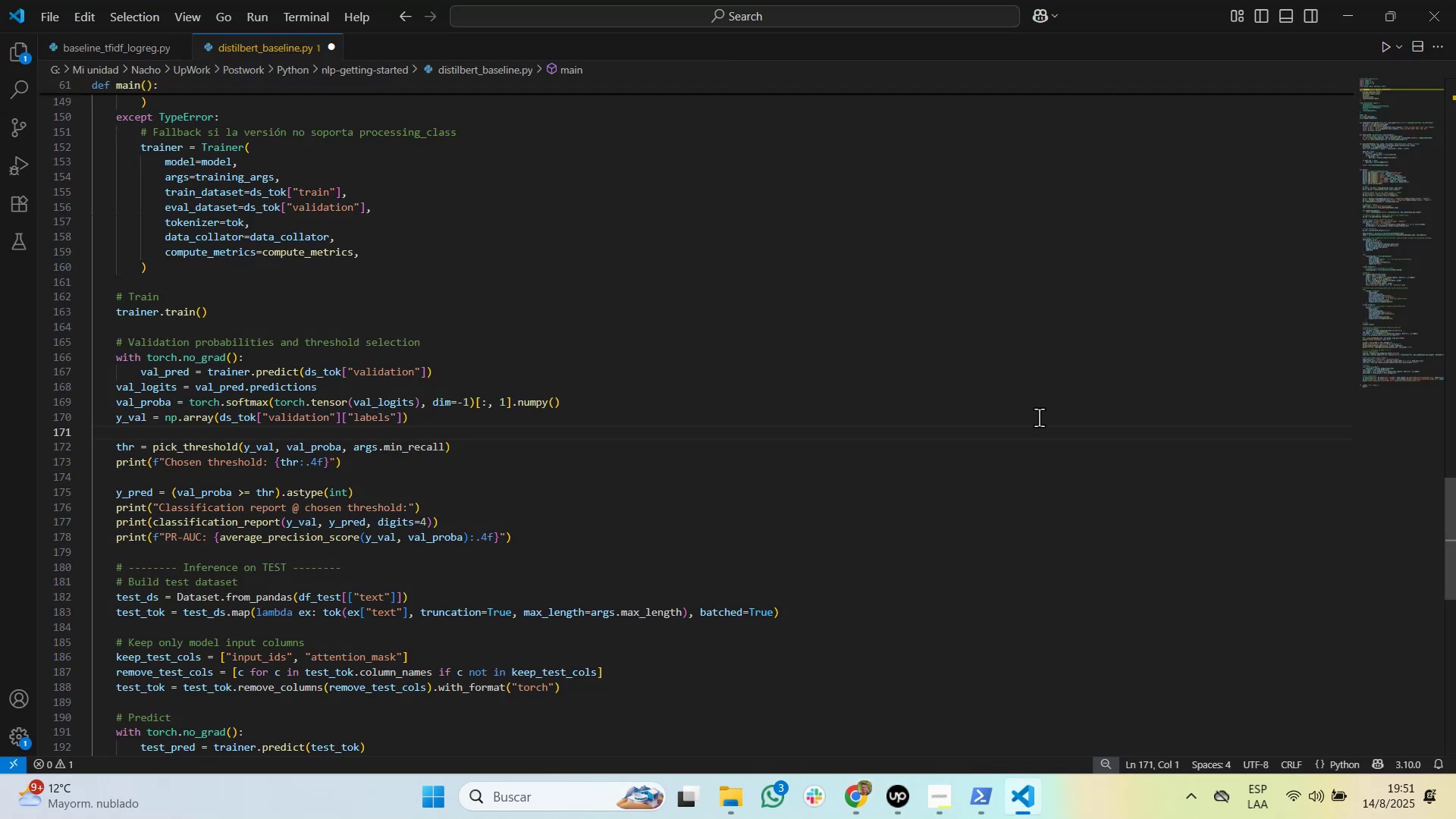 
key(Alt+Tab)
 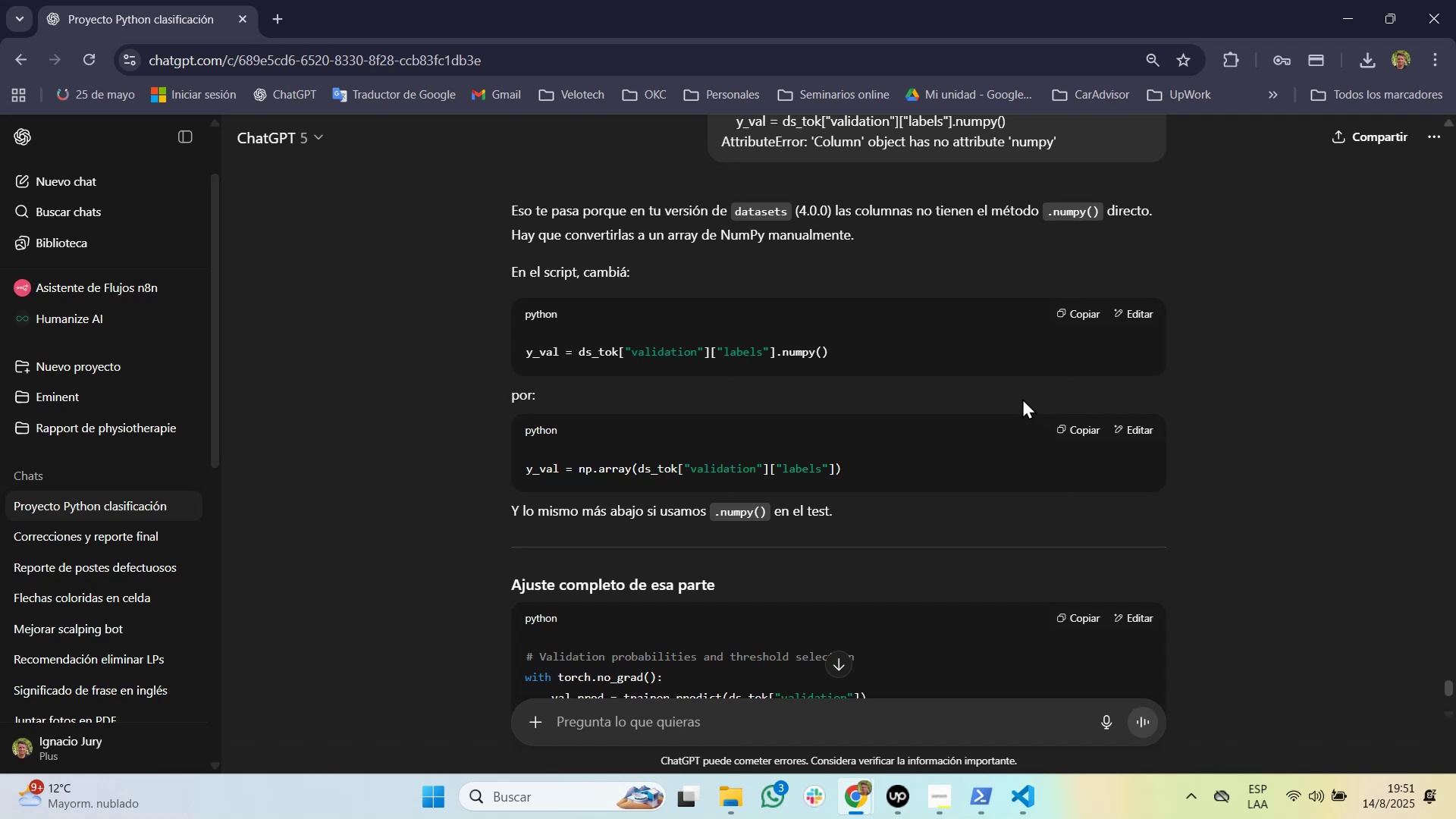 
wait(5.89)
 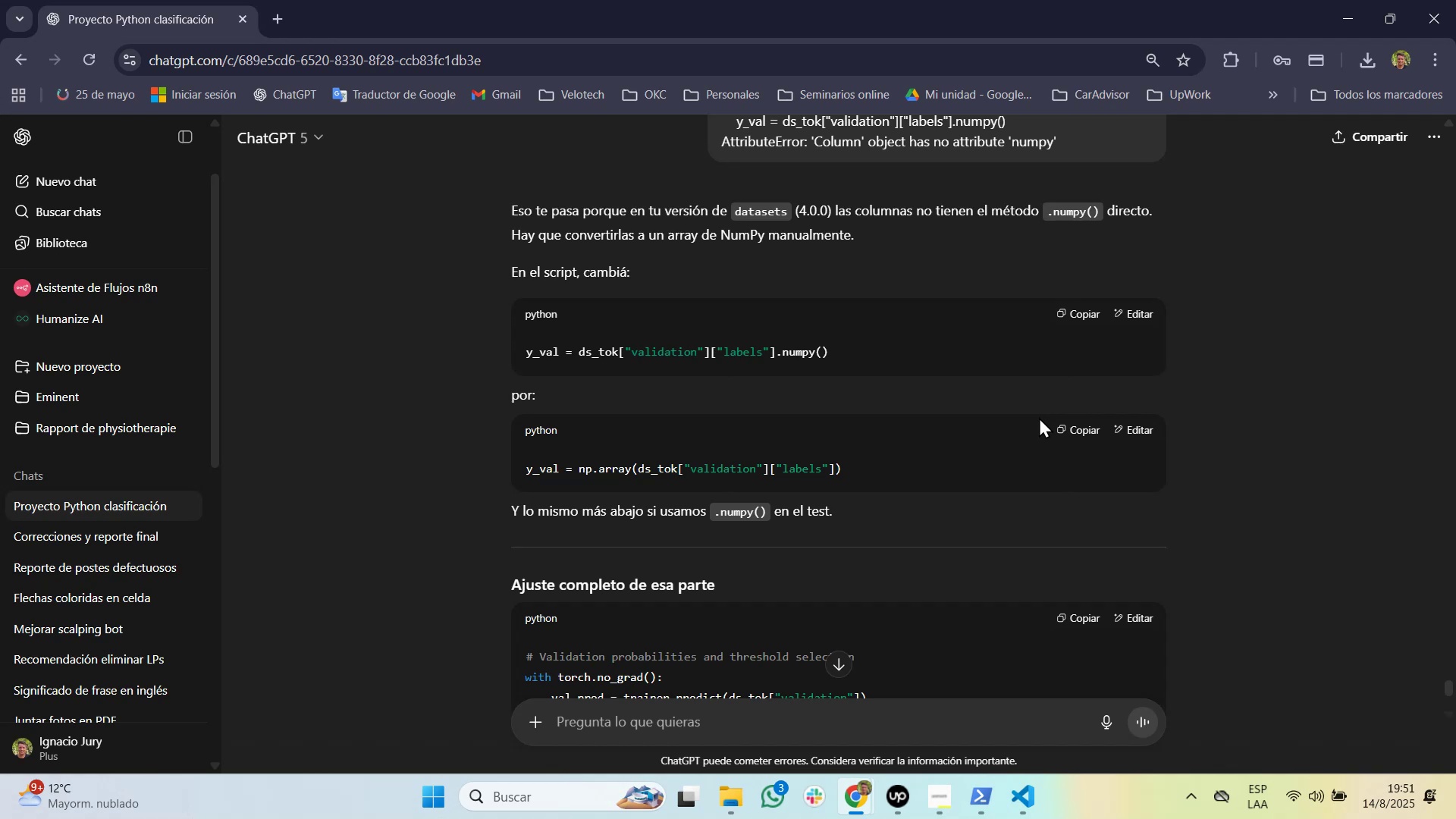 
scroll: coordinate [1002, 438], scroll_direction: down, amount: 3.0
 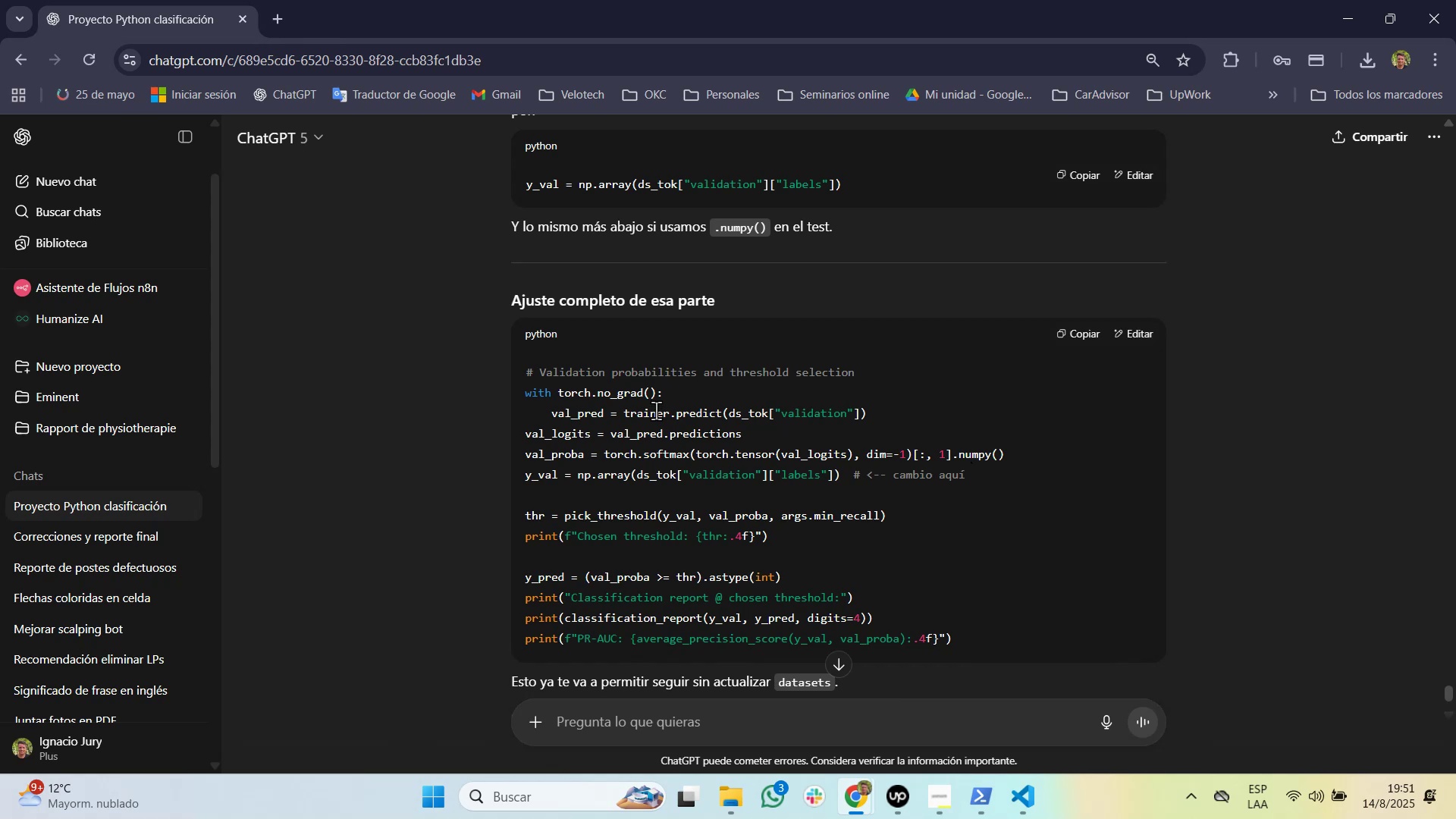 
left_click_drag(start_coordinate=[657, 392], to_coordinate=[513, 397])
 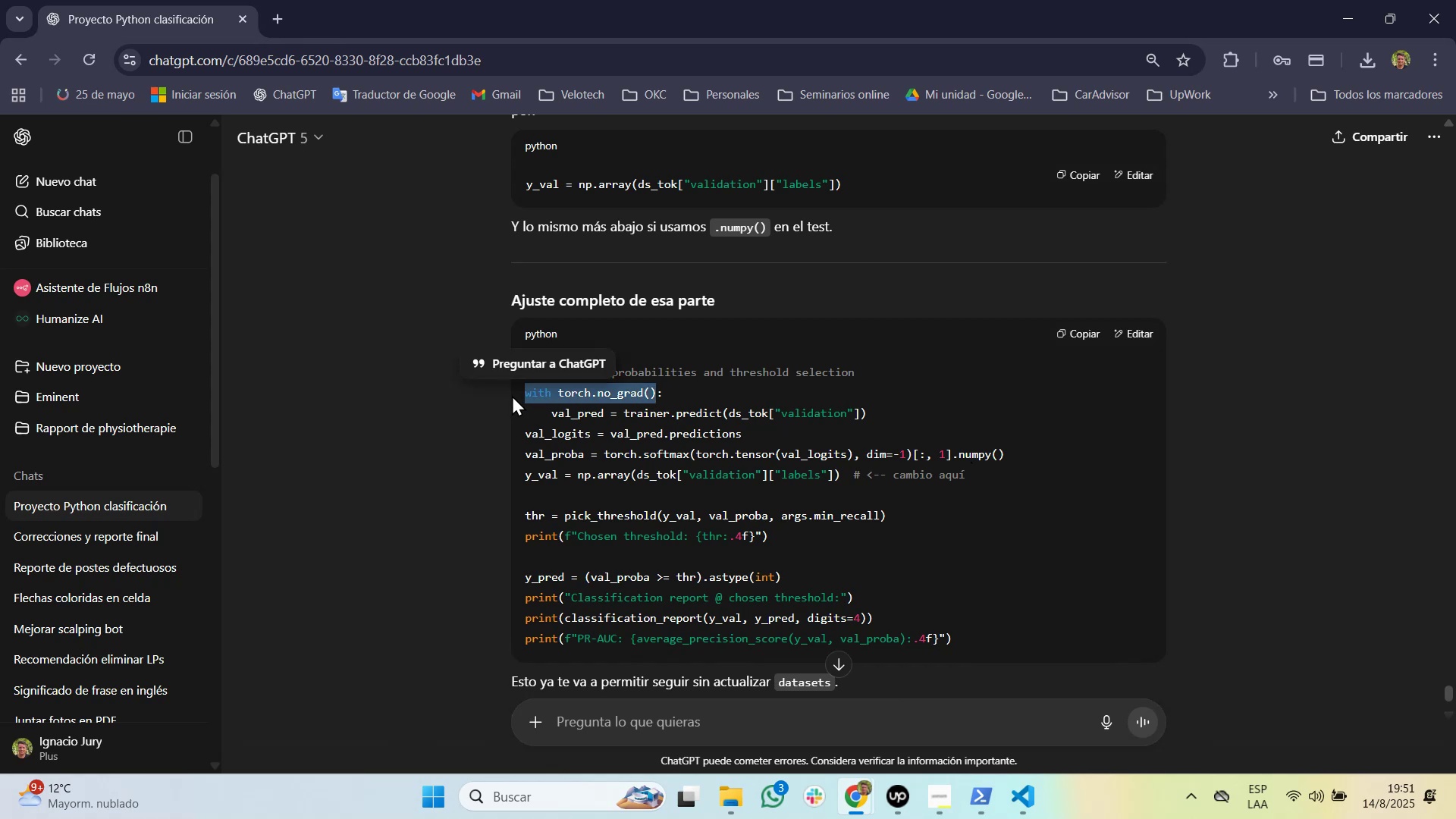 
key(Control+C)
 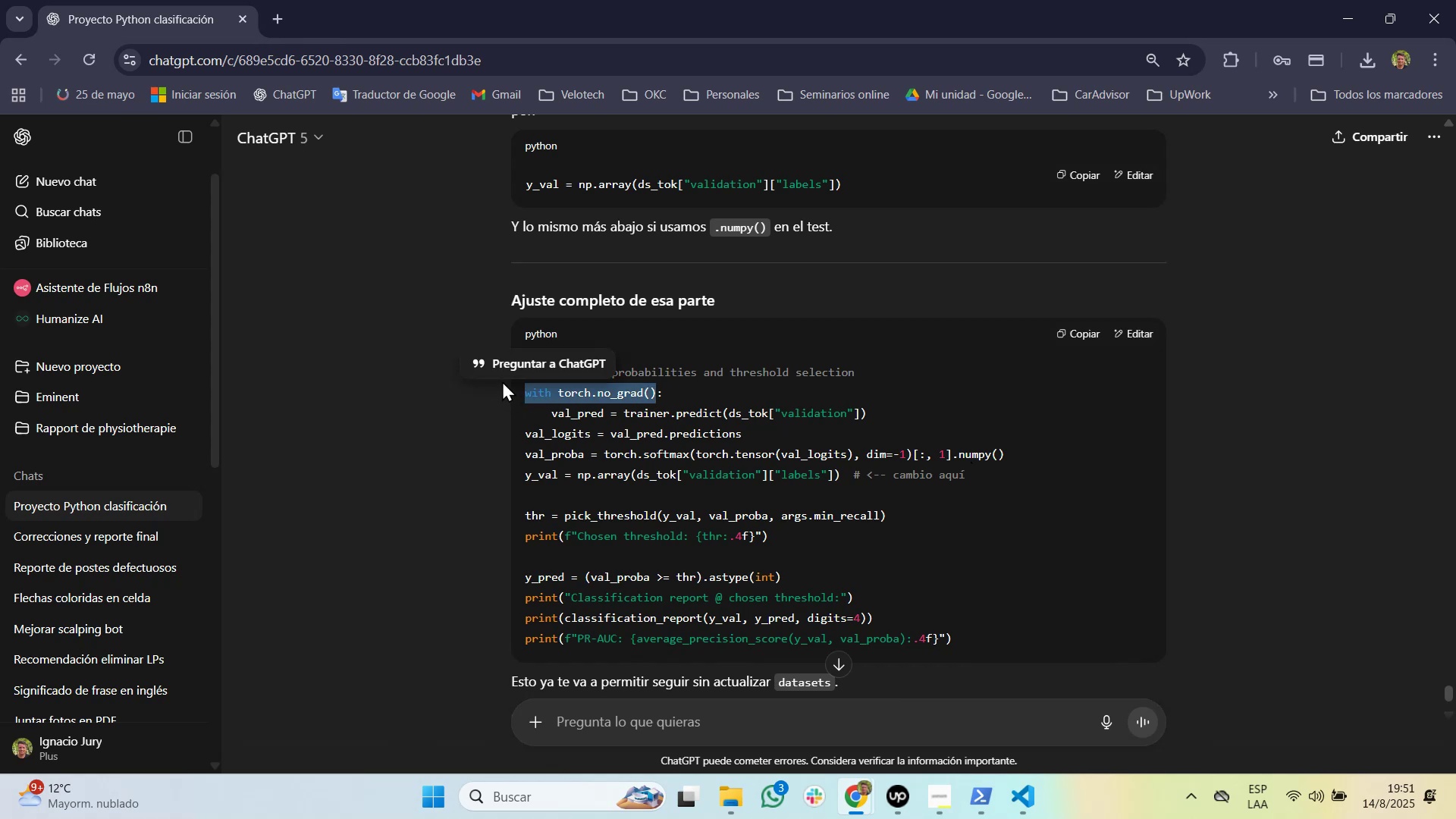 
key(Control+C)
 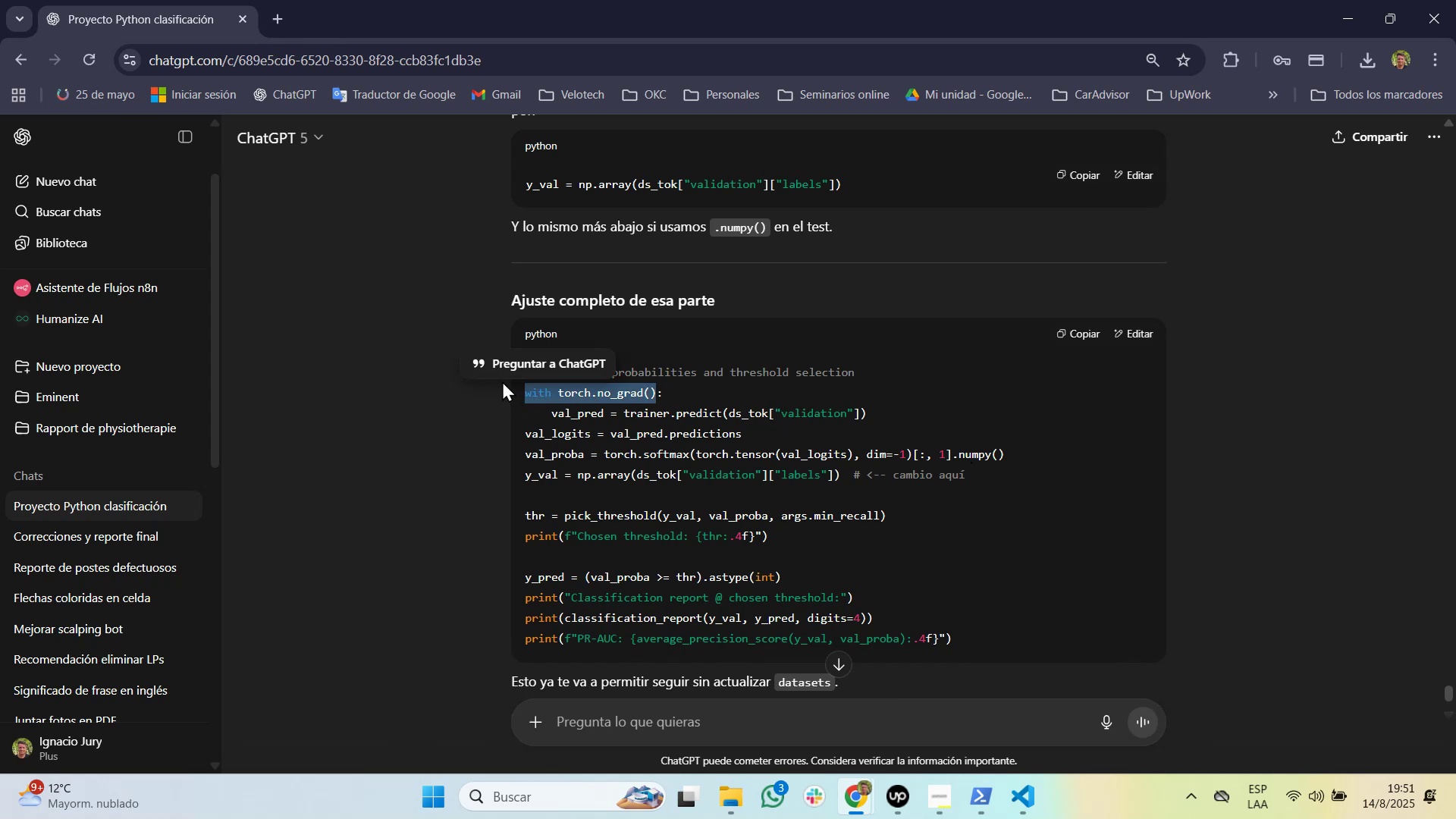 
key(Alt+AltLeft)
 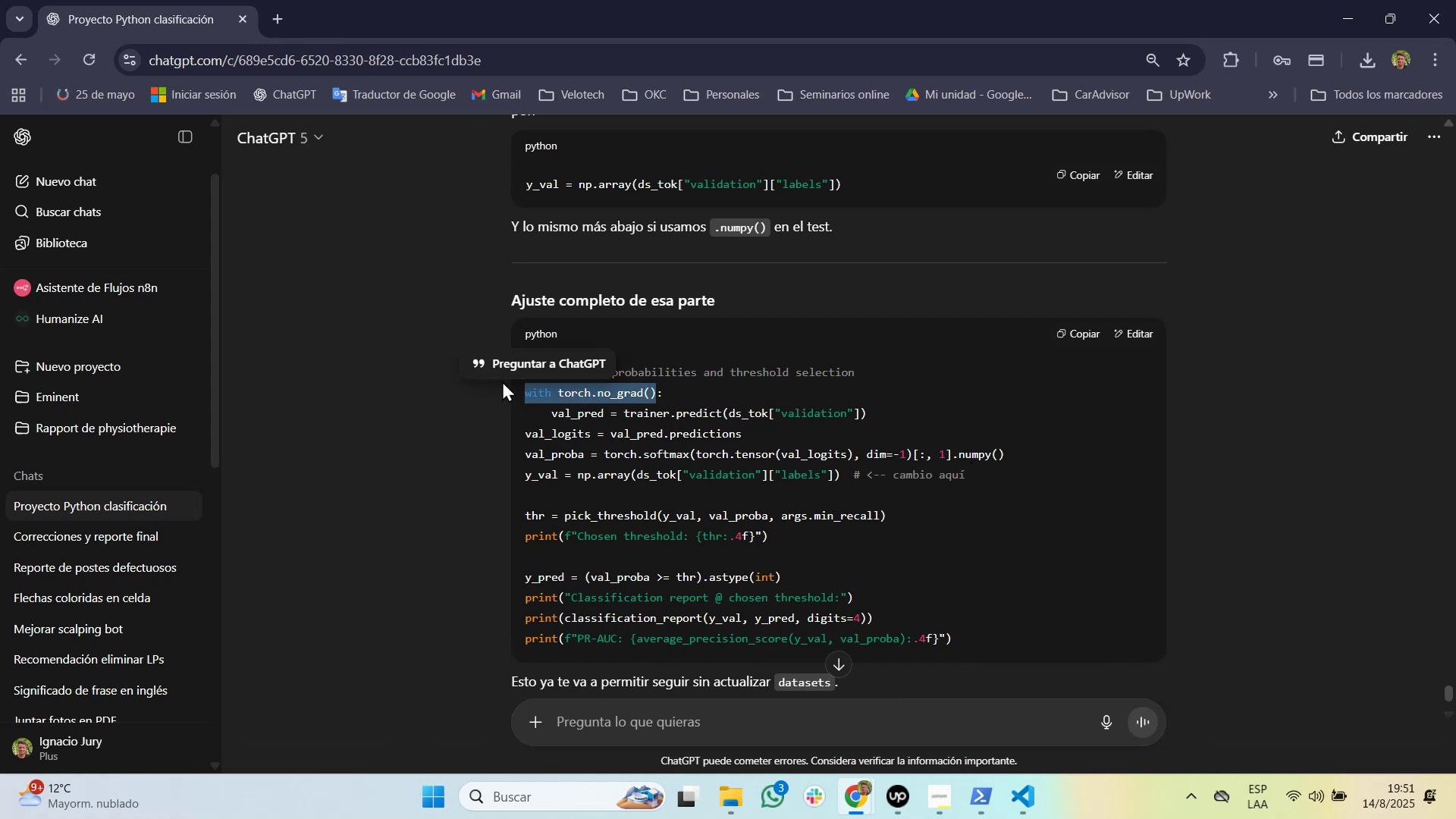 
key(Alt+Tab)
 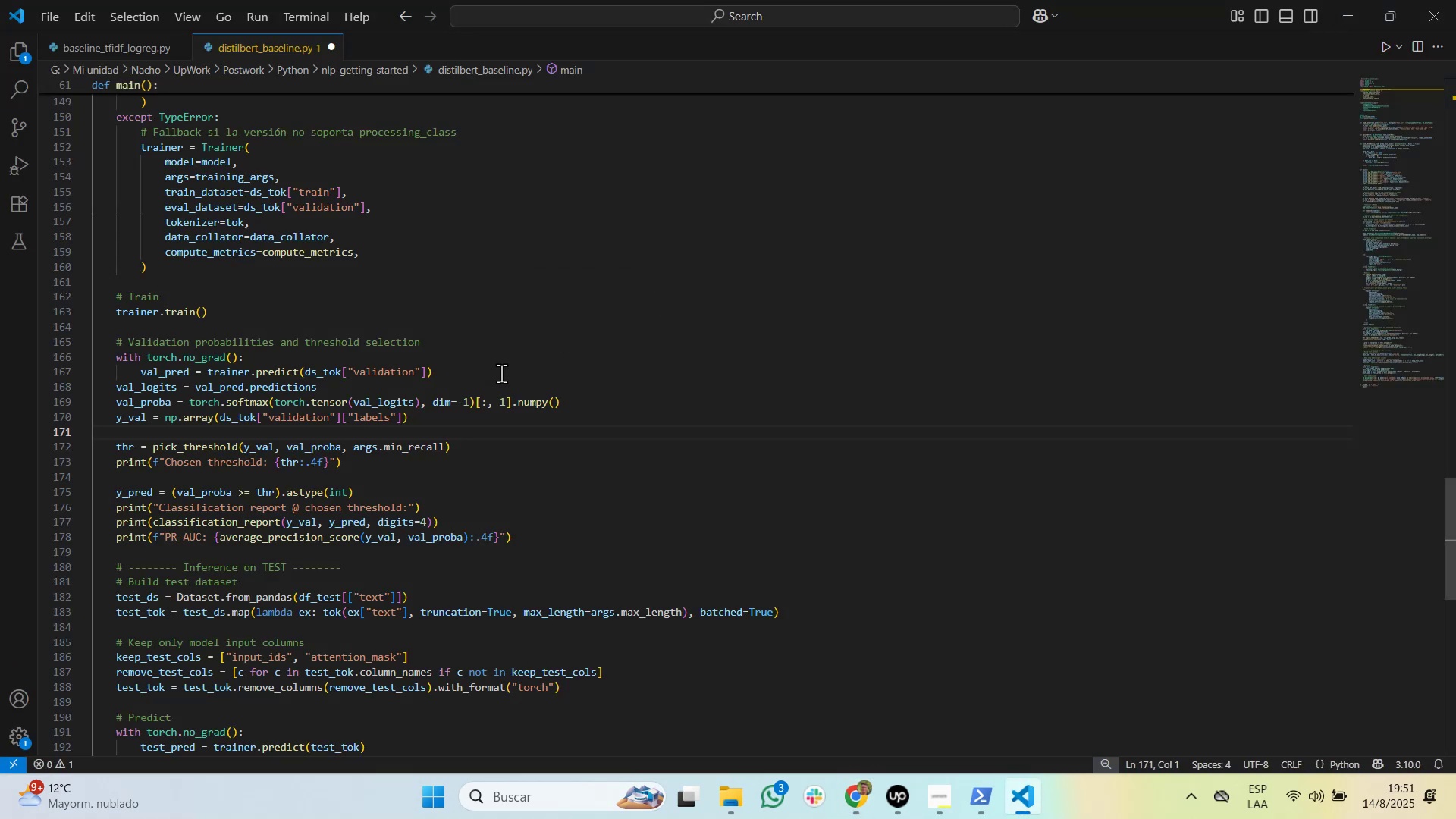 
key(Control+F)
 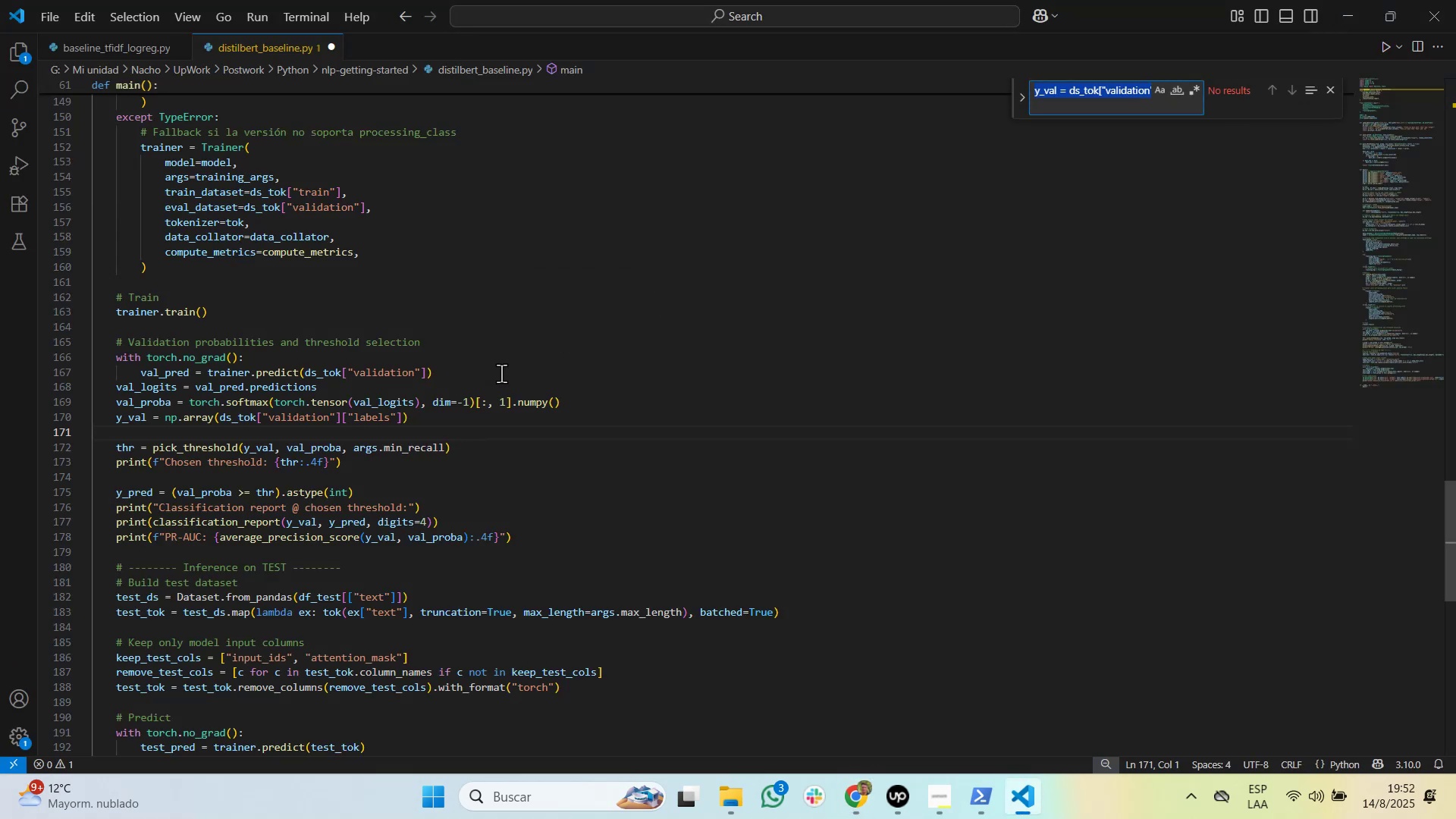 
key(Control+V)
 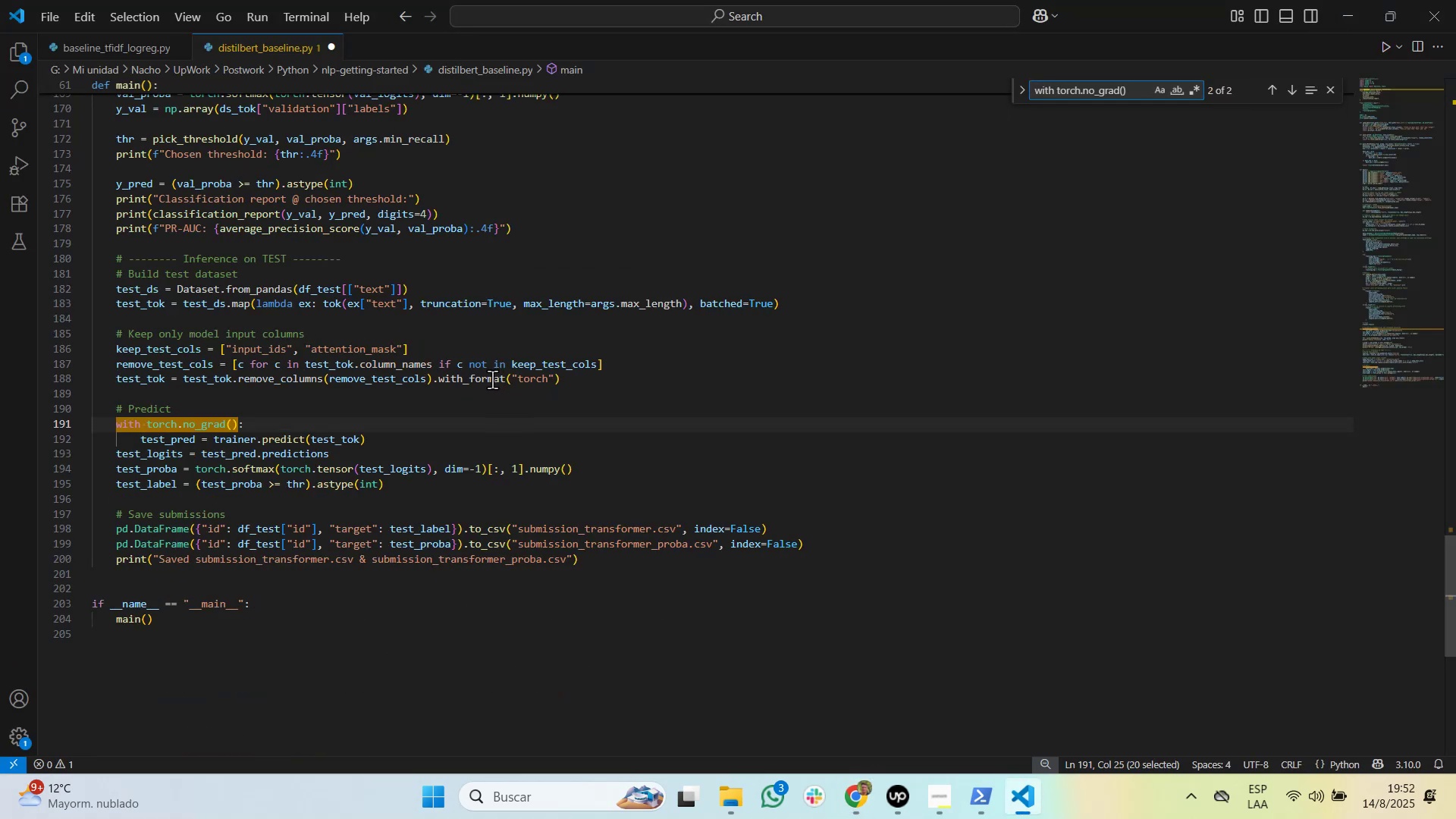 
key(Alt+AltLeft)
 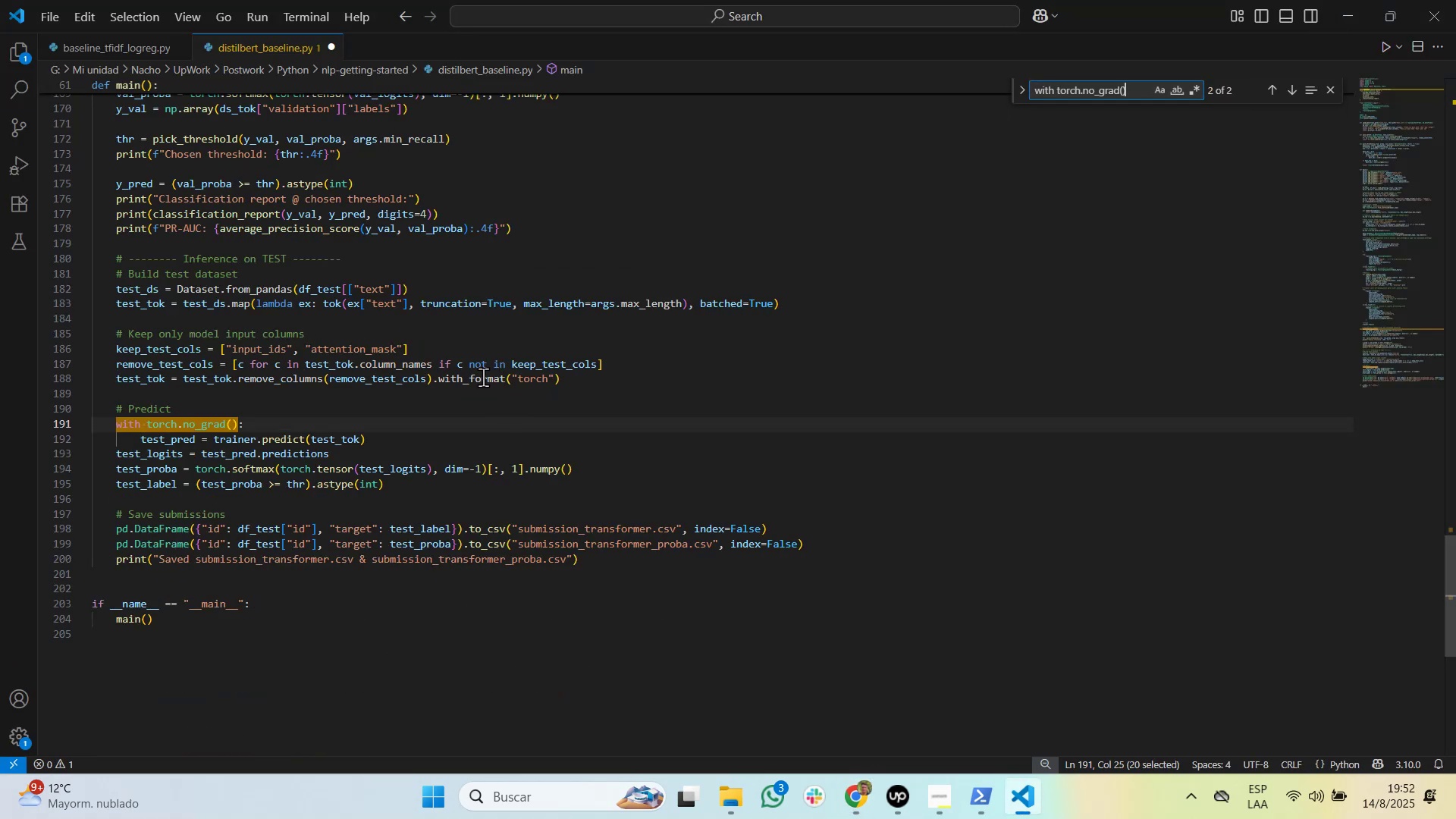 
key(Alt+Tab)
 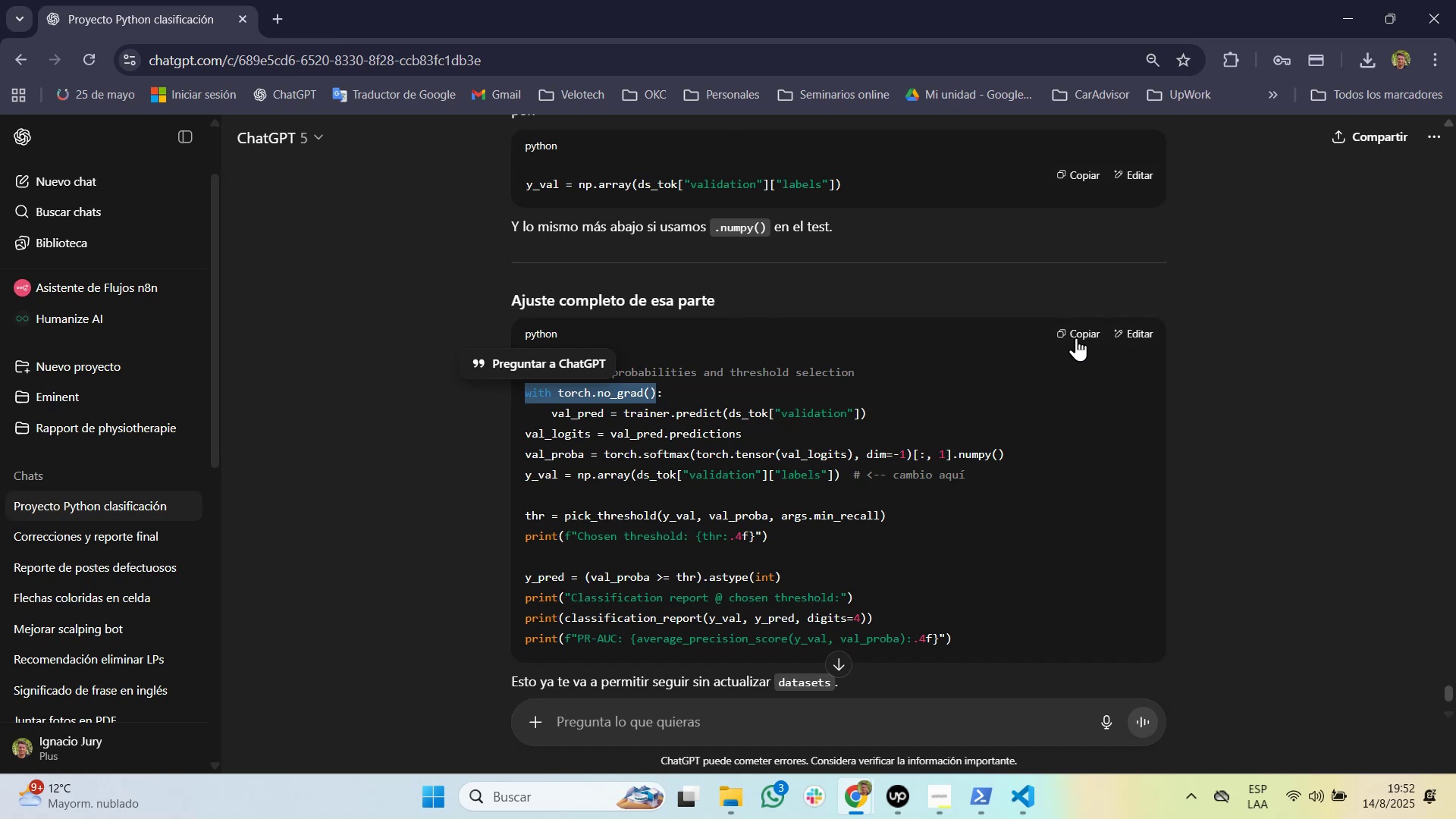 
wait(5.58)
 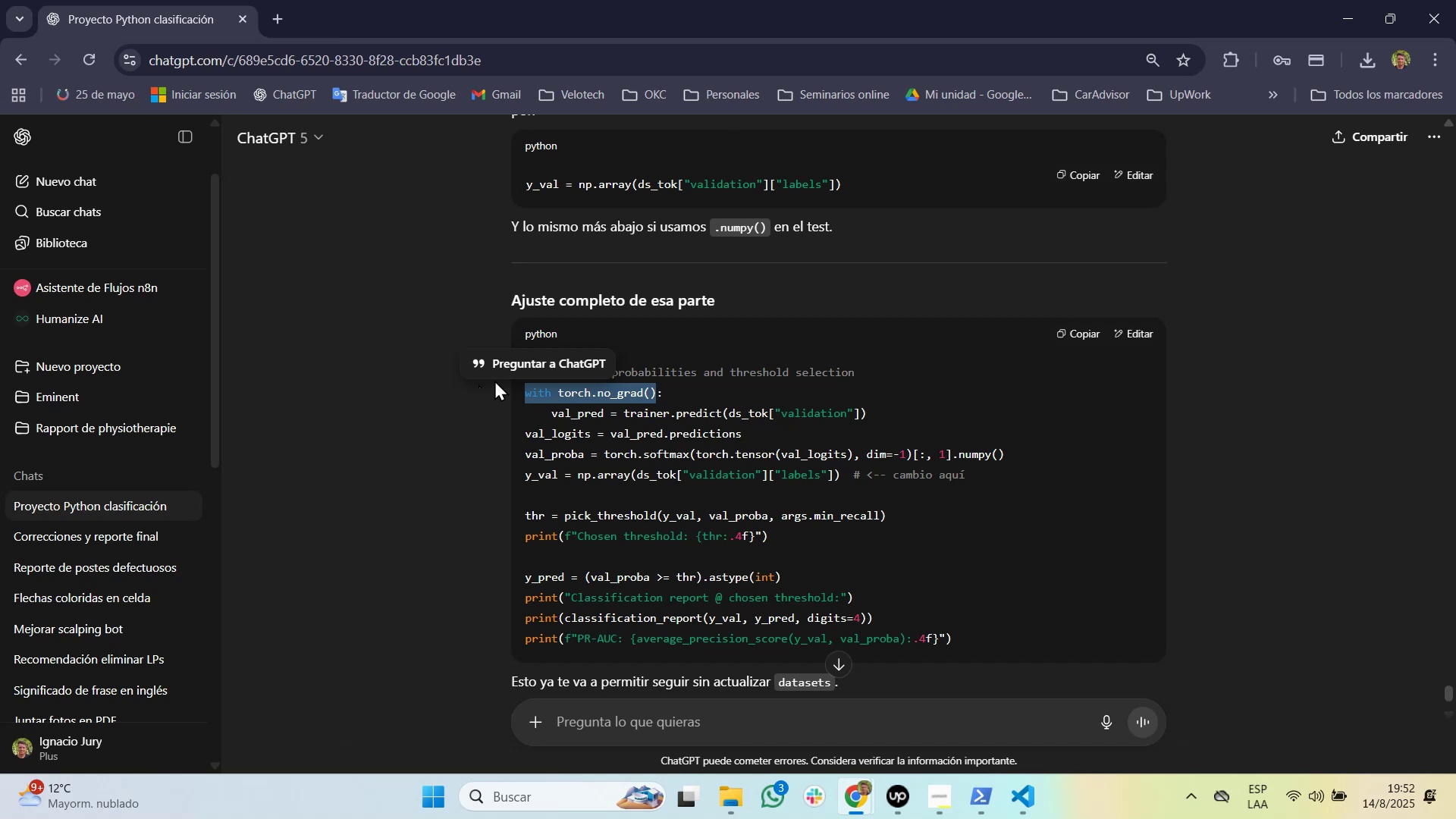 
left_click([1078, 331])
 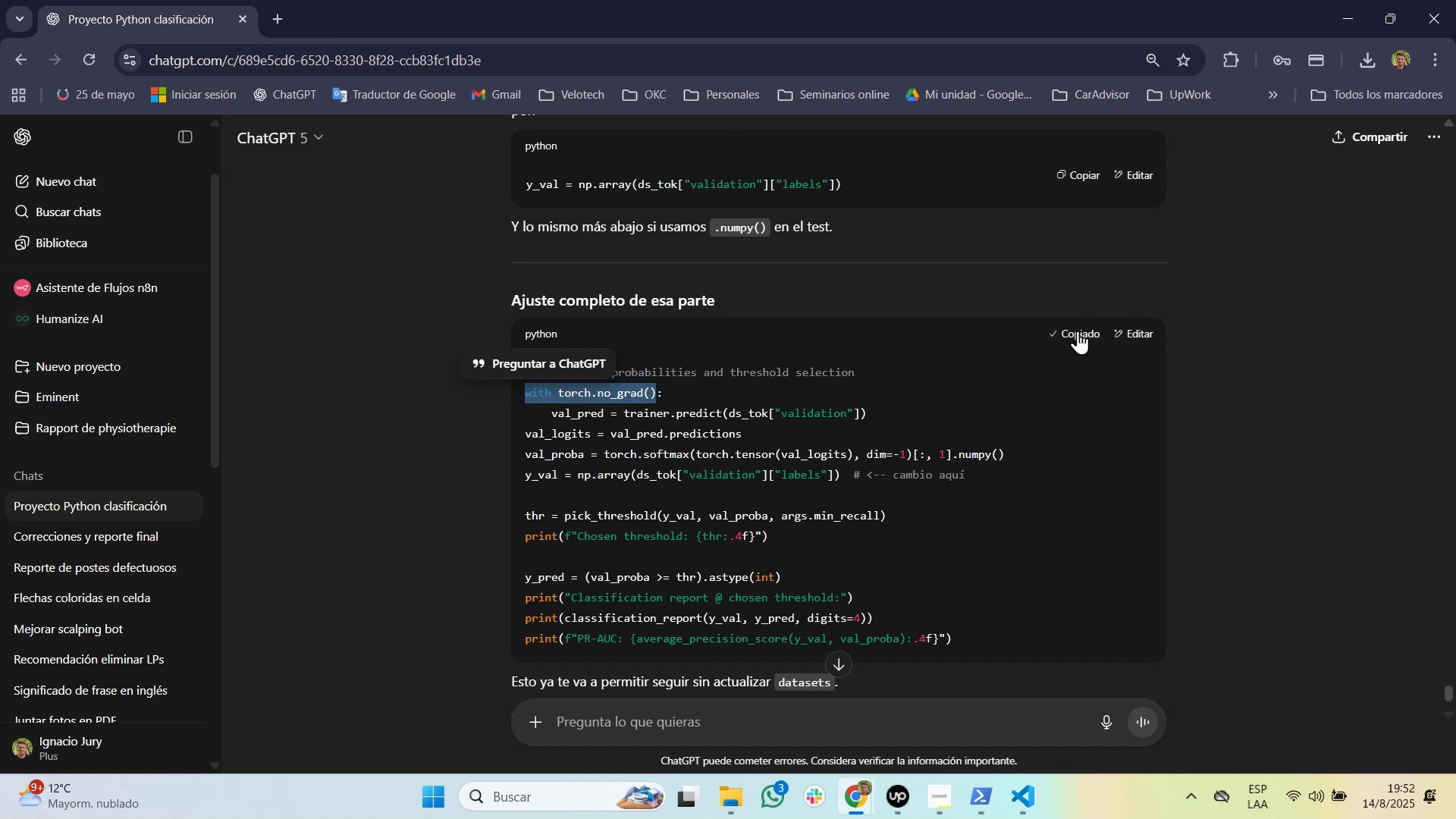 
key(Alt+AltLeft)
 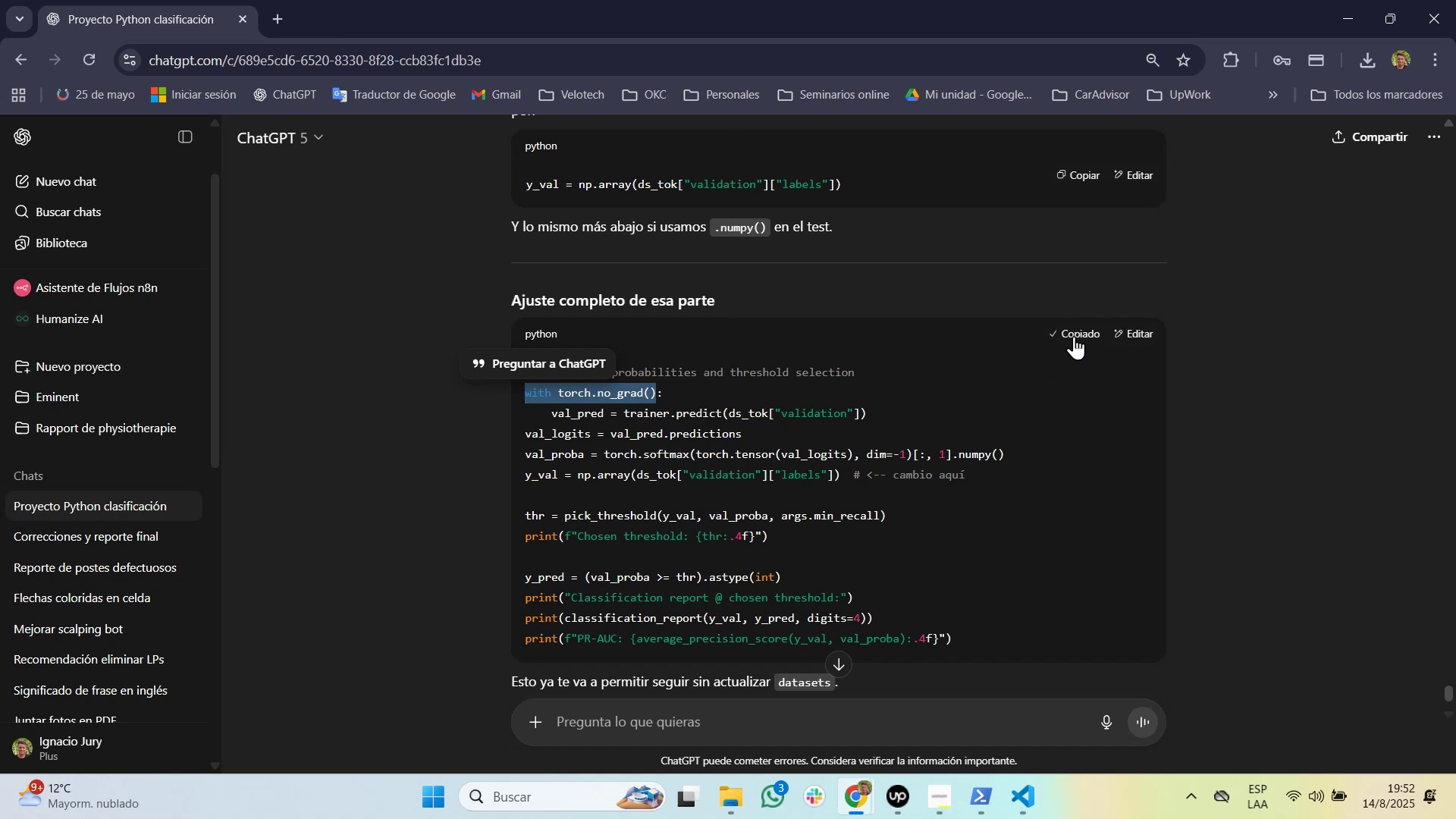 
key(Alt+Tab)
 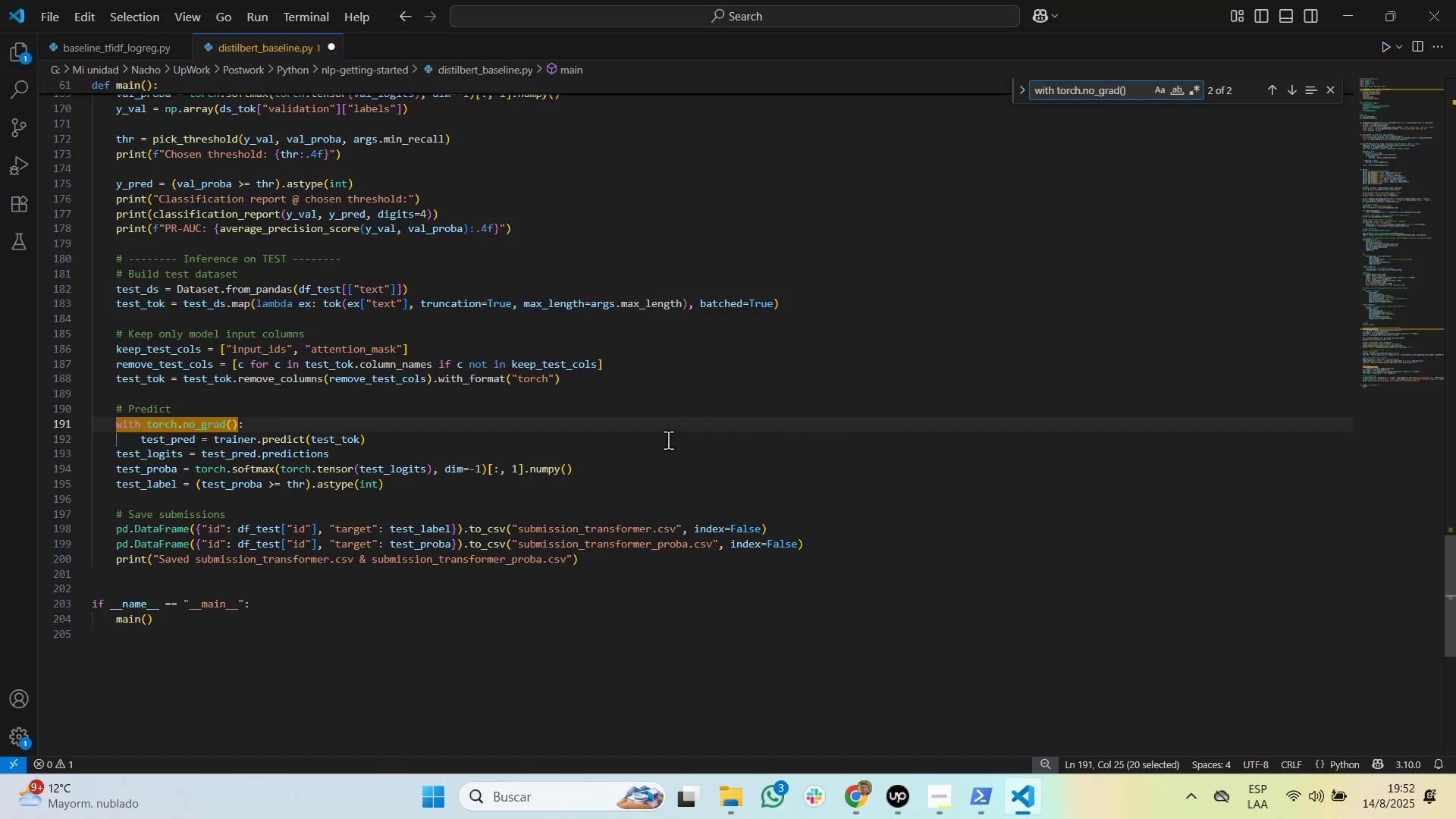 
key(Alt+AltLeft)
 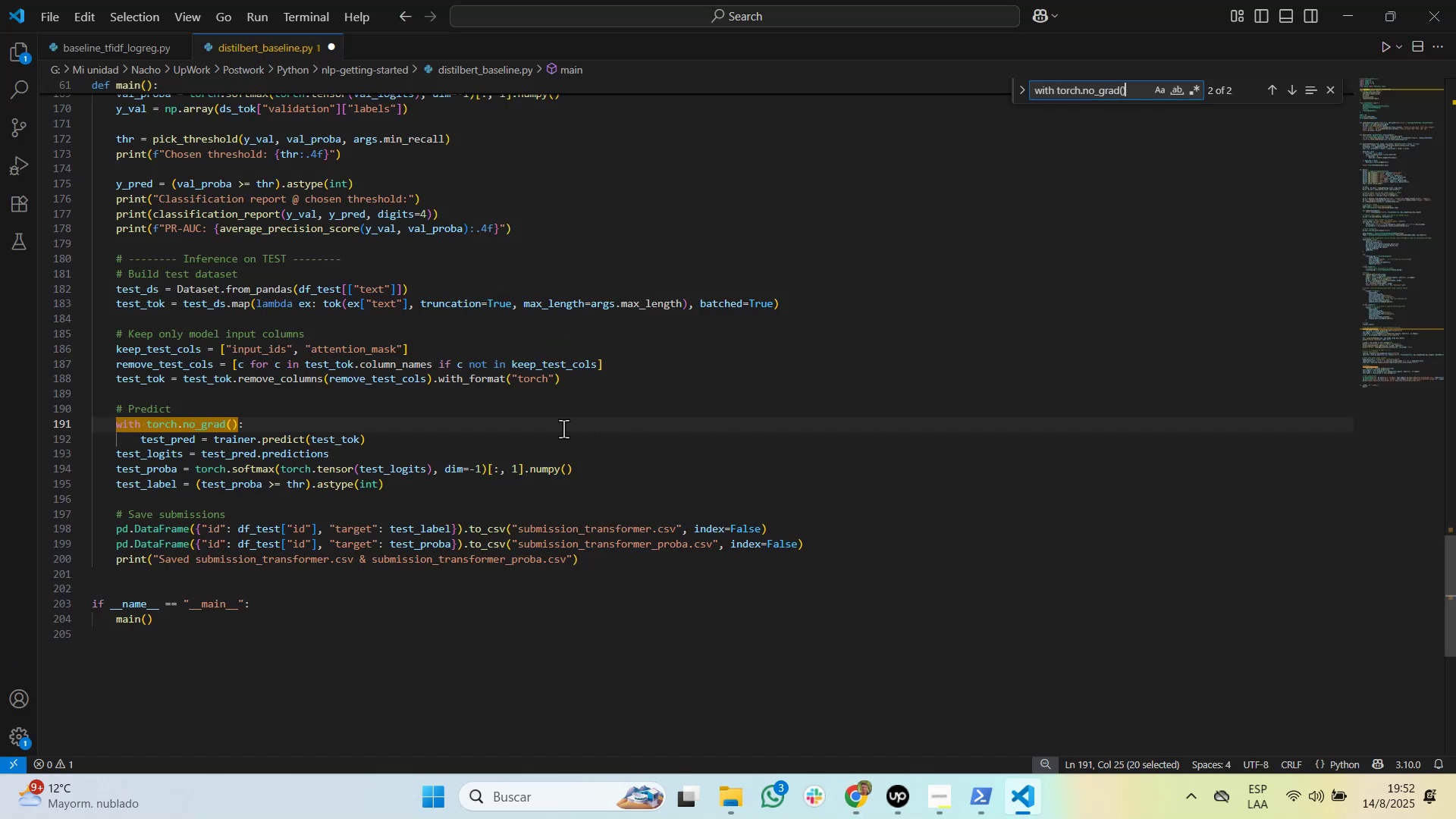 
key(Alt+Tab)
 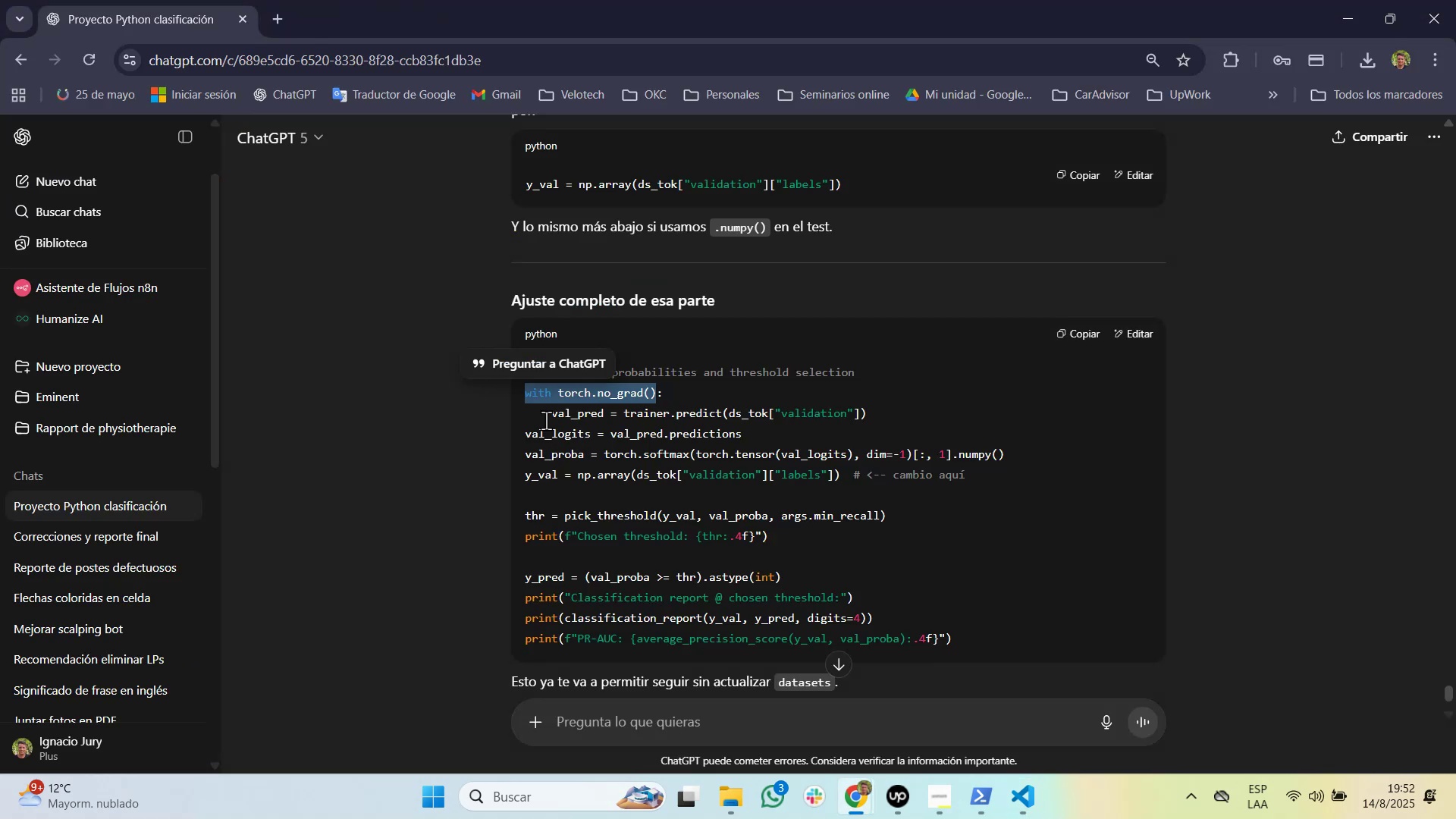 
scroll: coordinate [579, 466], scroll_direction: down, amount: 2.0
 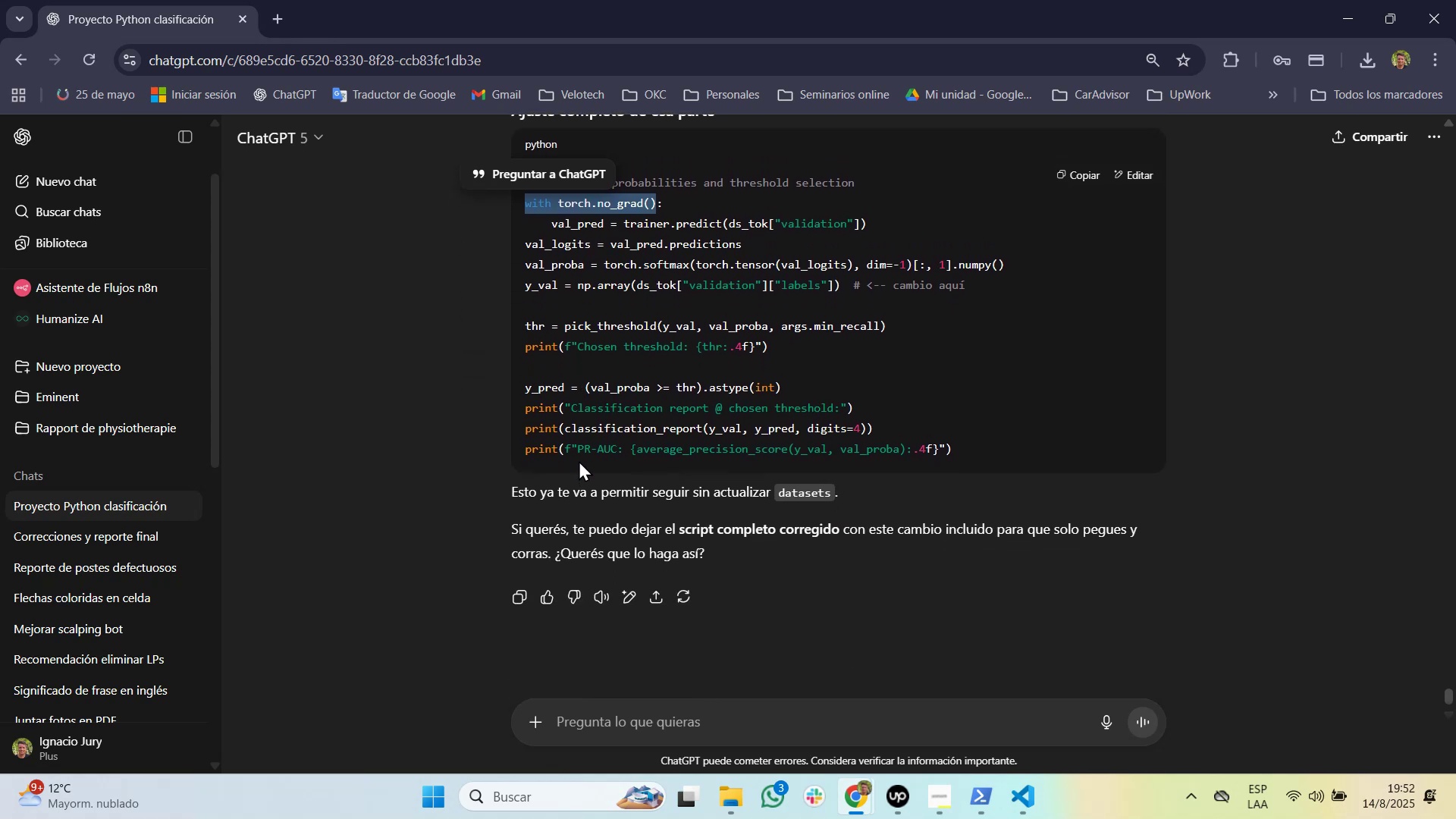 
key(Alt+AltLeft)
 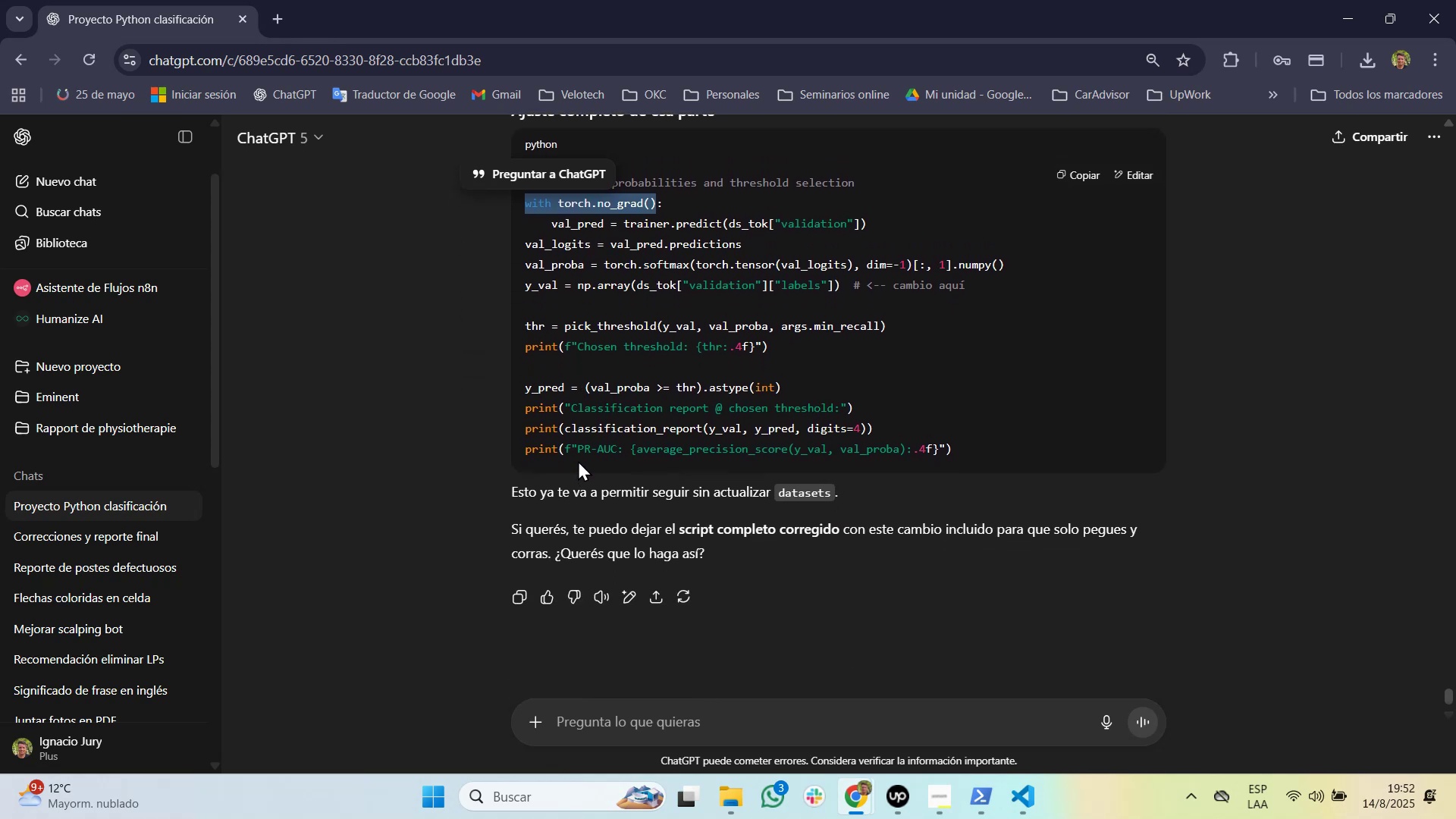 
key(Alt+Tab)
 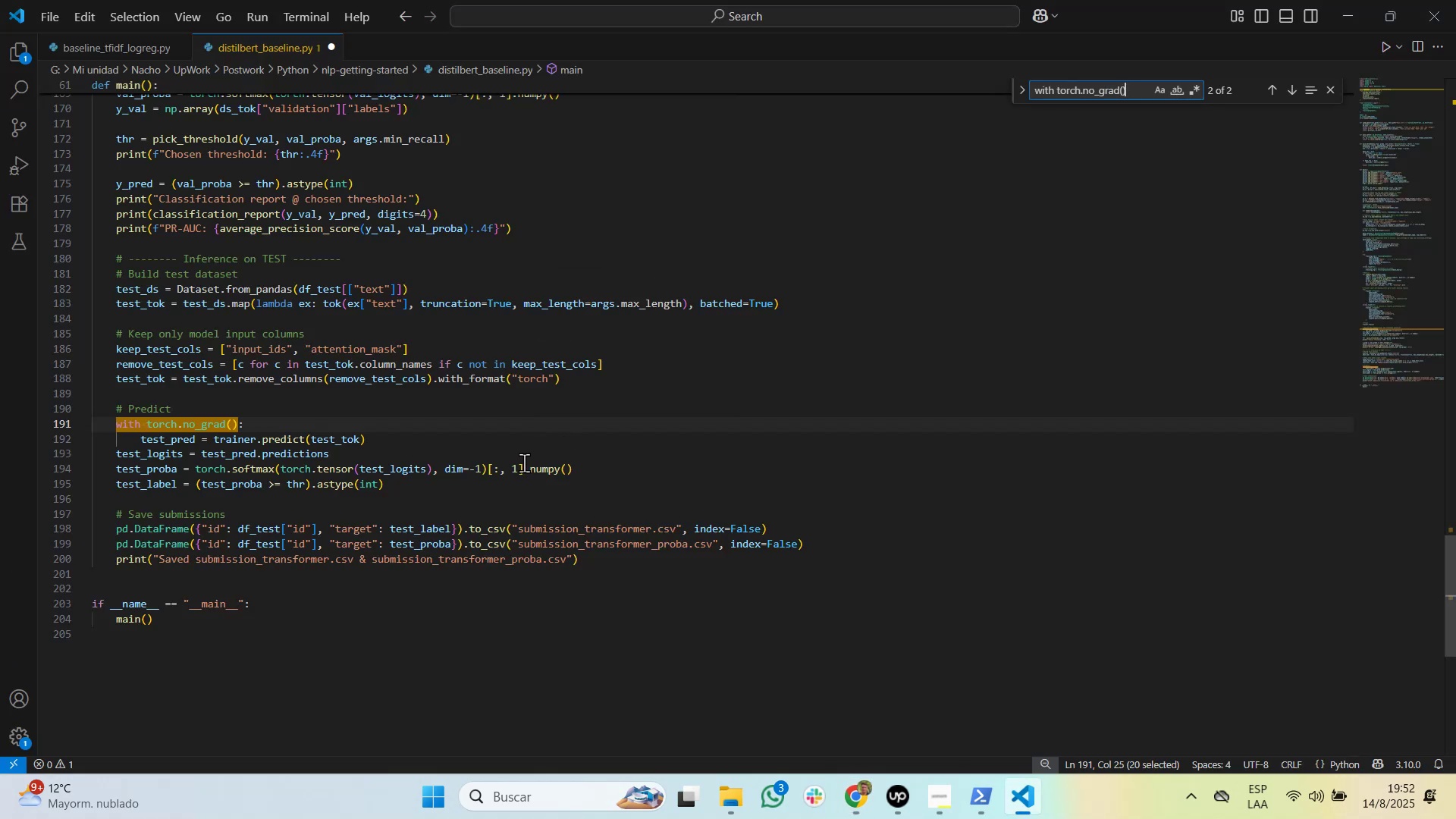 
key(Alt+AltLeft)
 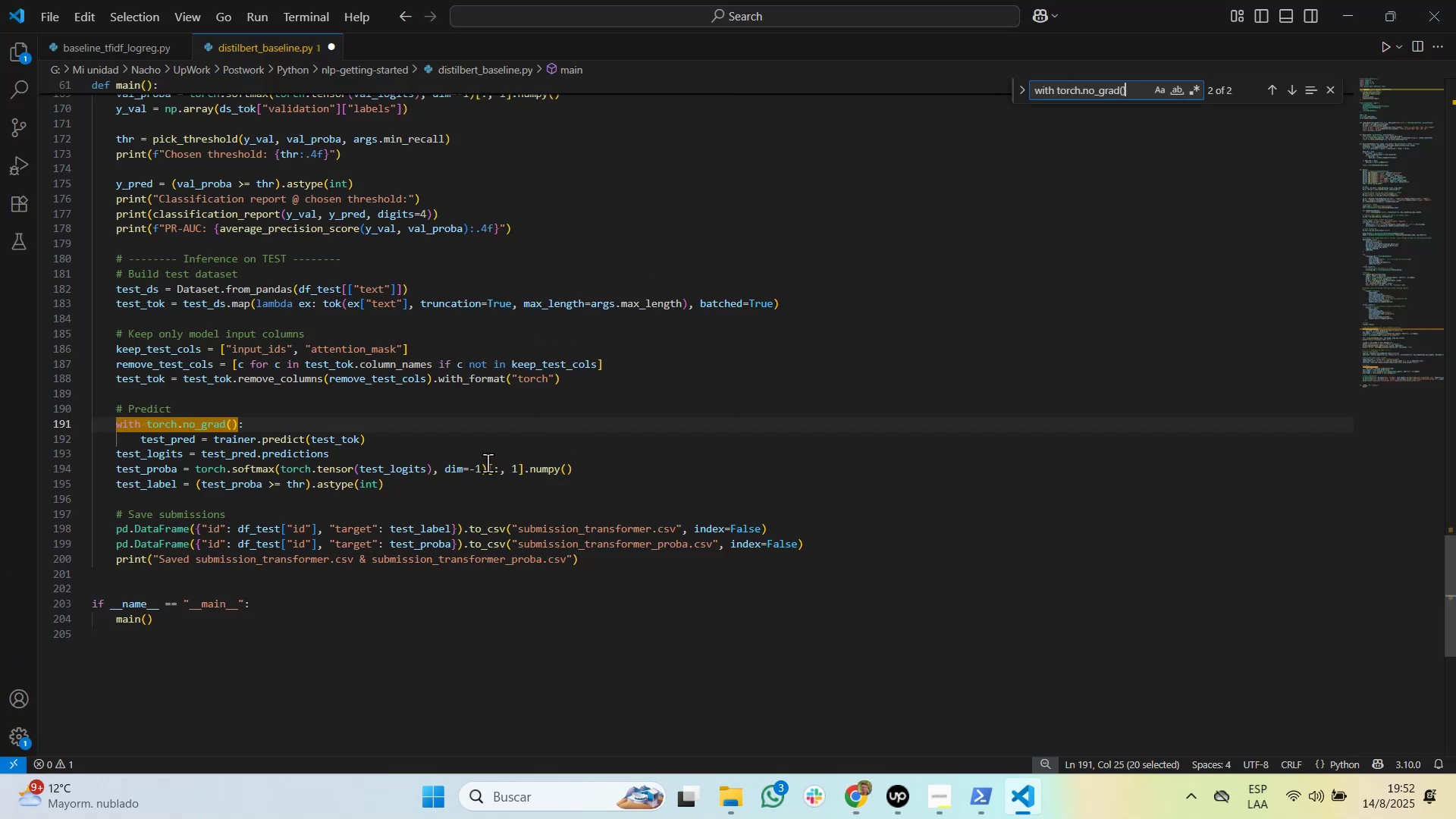 
key(Alt+Tab)
 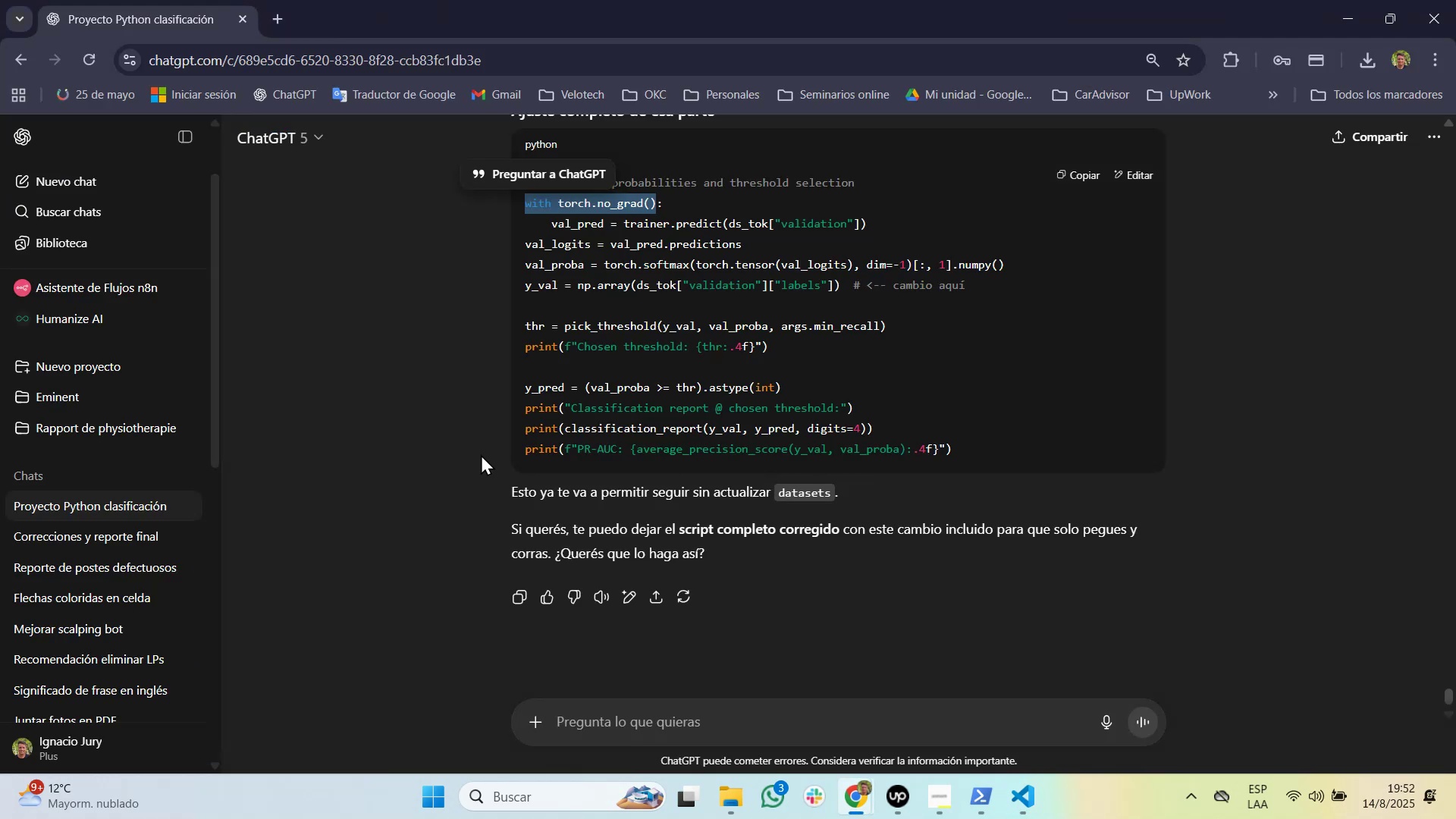 
wait(5.22)
 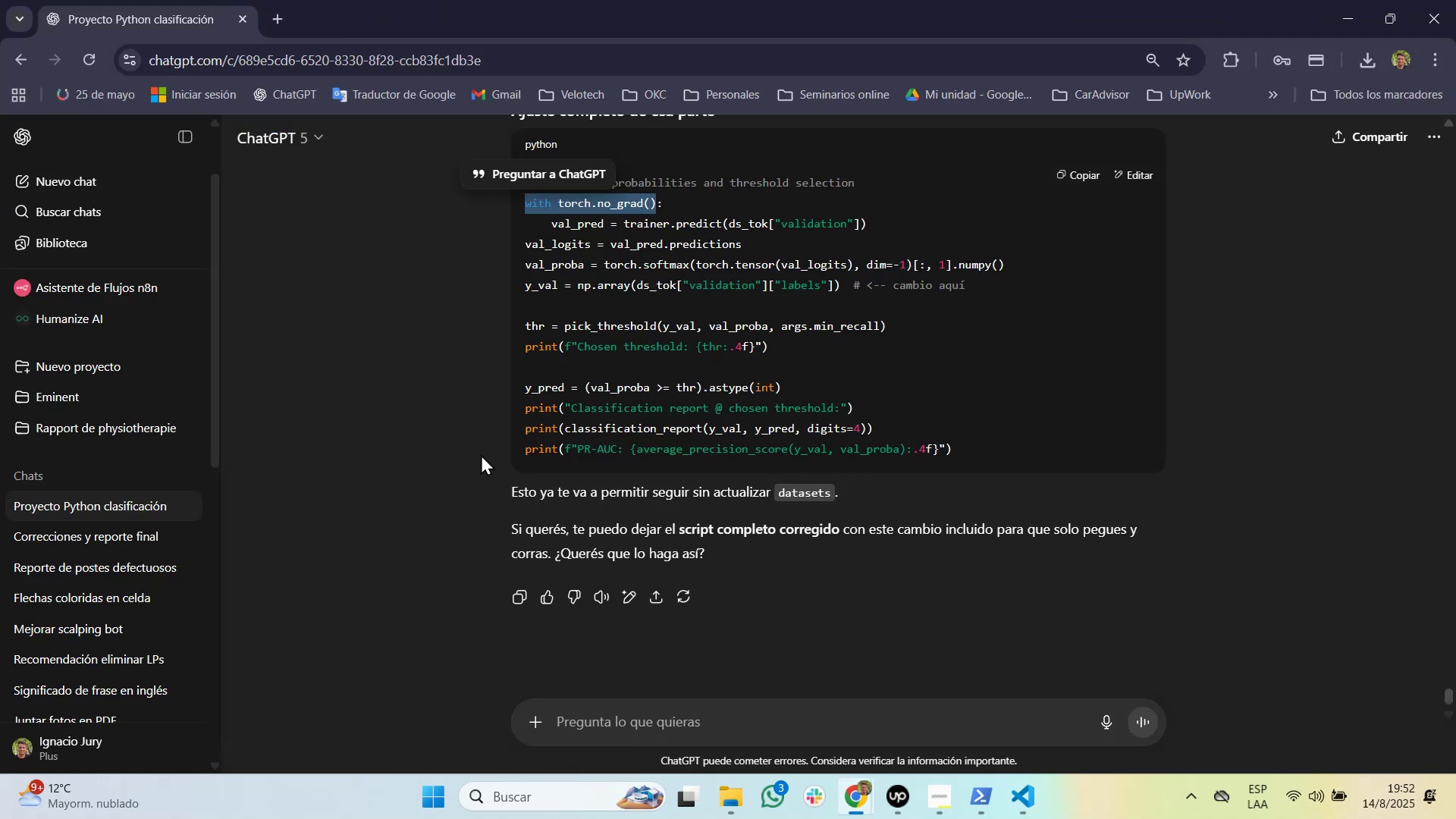 
key(Alt+AltLeft)
 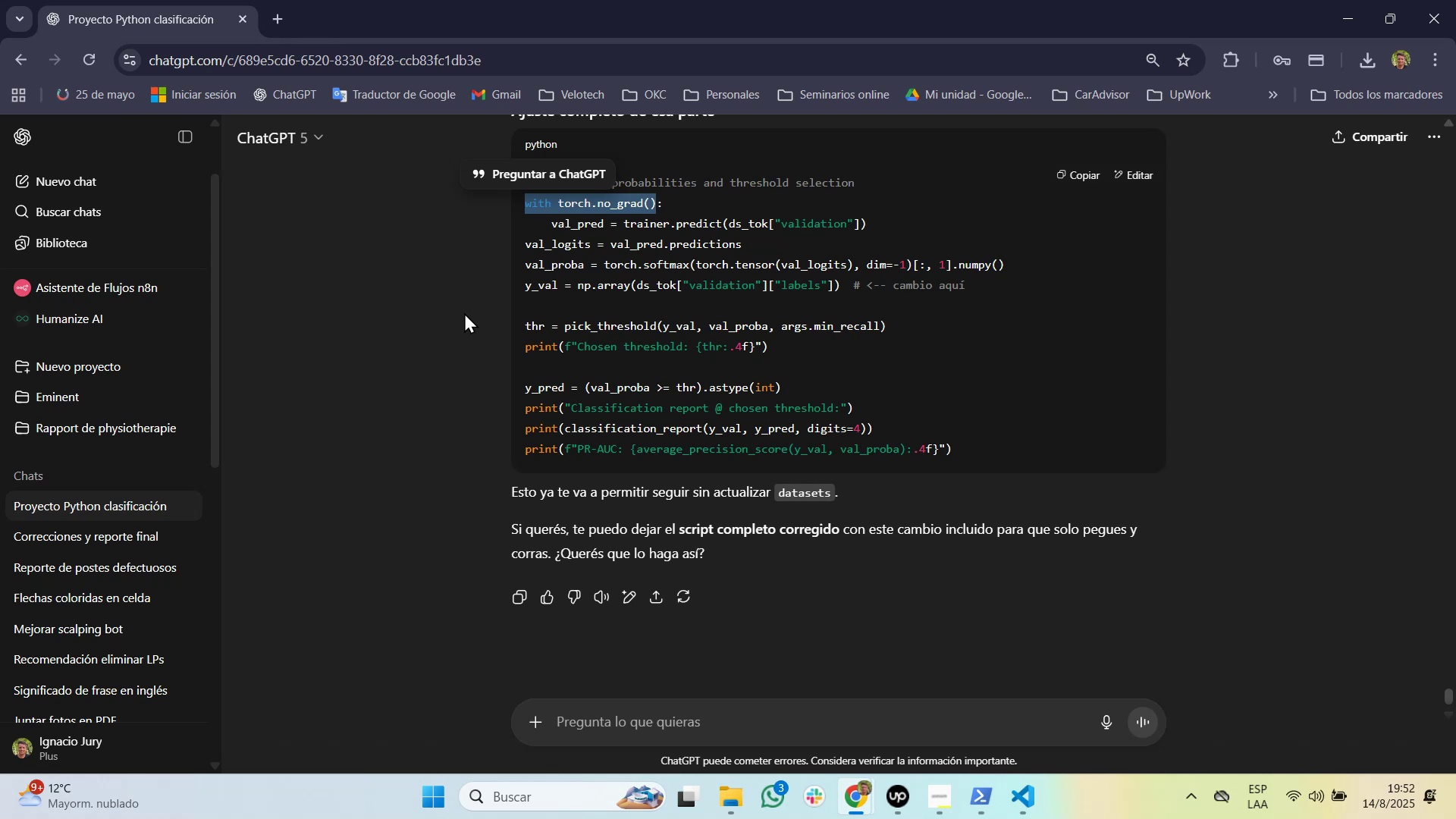 
key(Alt+Tab)
 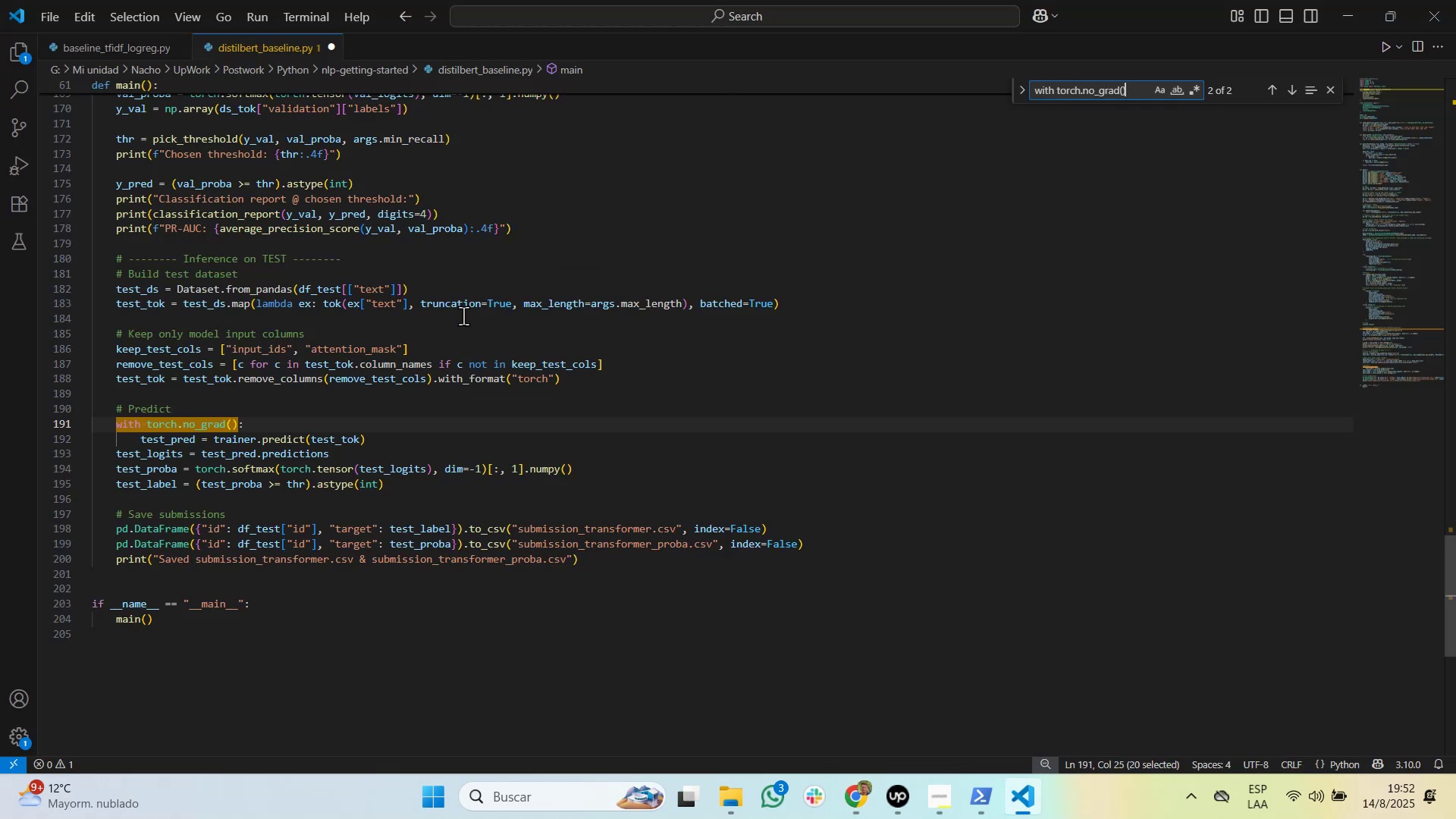 
key(Alt+AltLeft)
 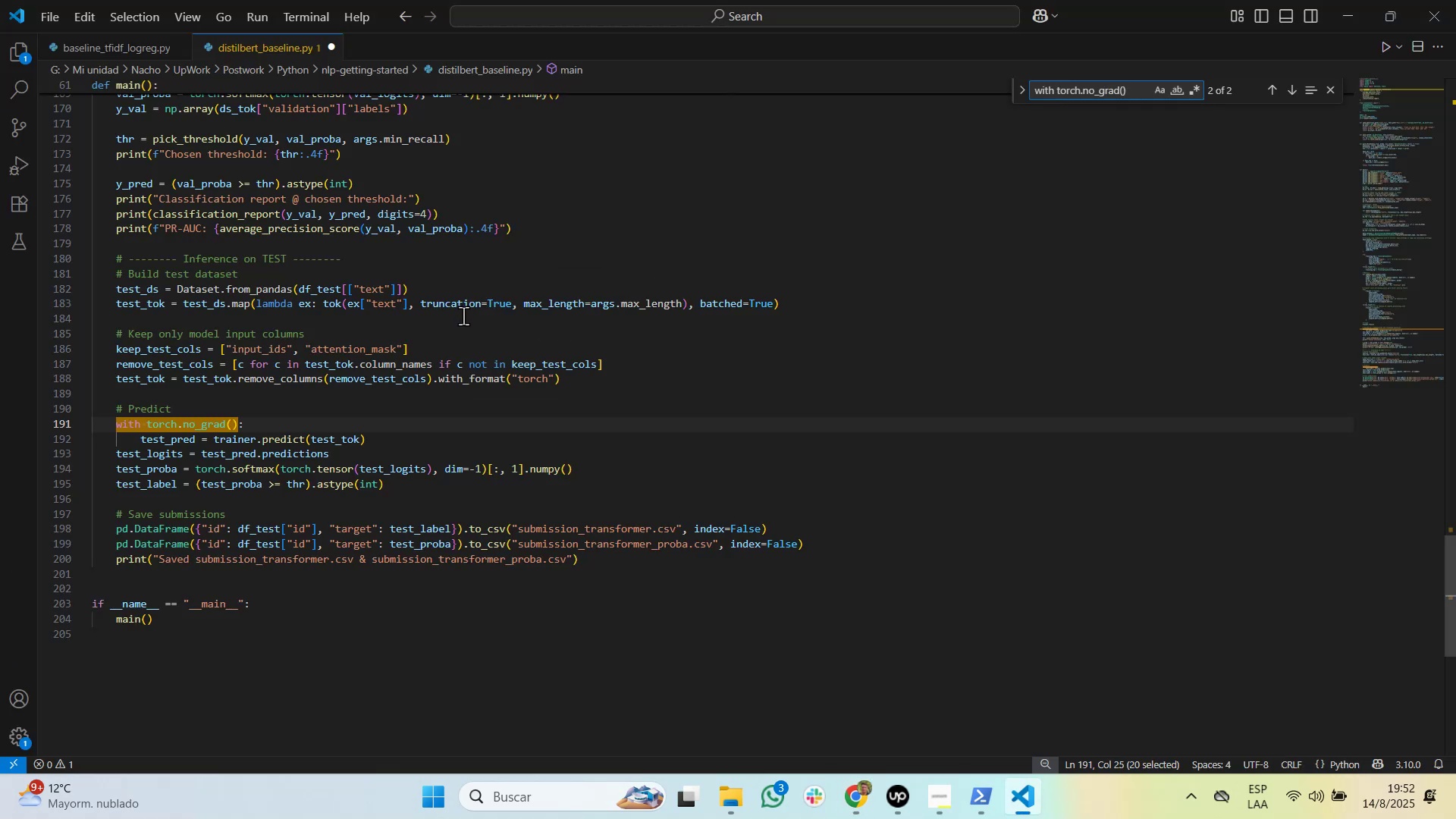 
key(Alt+Tab)
 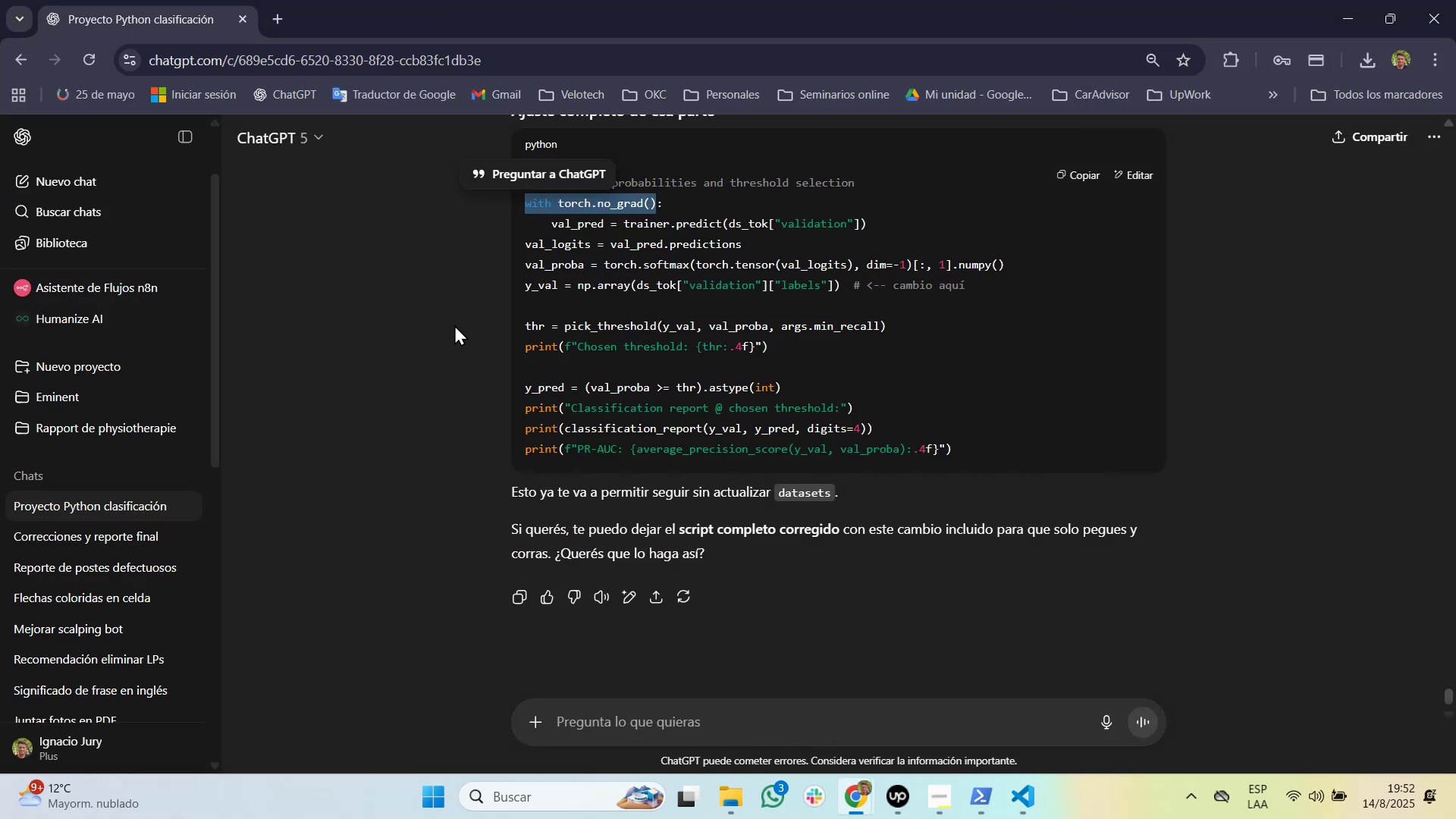 
key(Alt+Tab)
 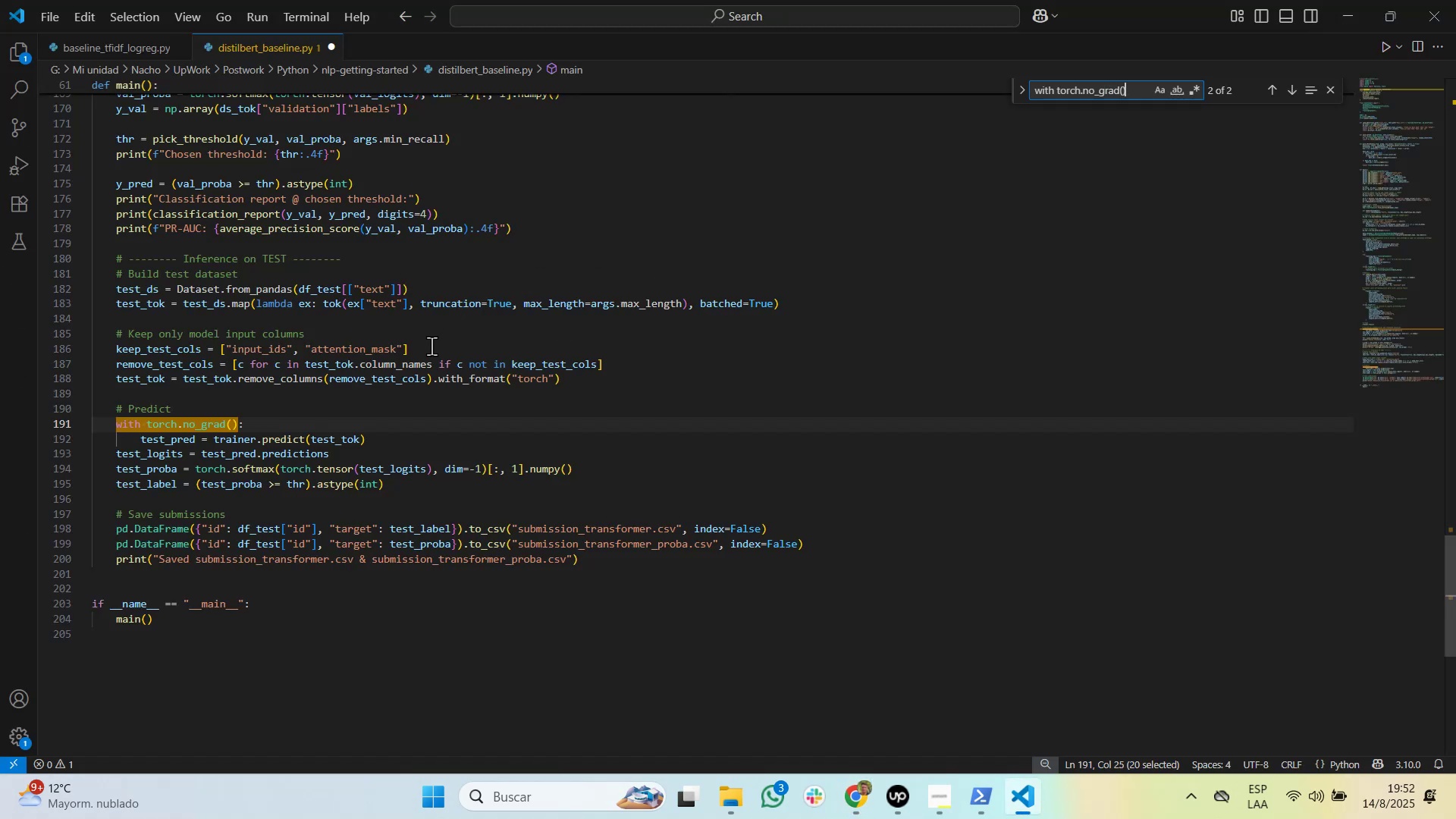 
key(Alt+AltLeft)
 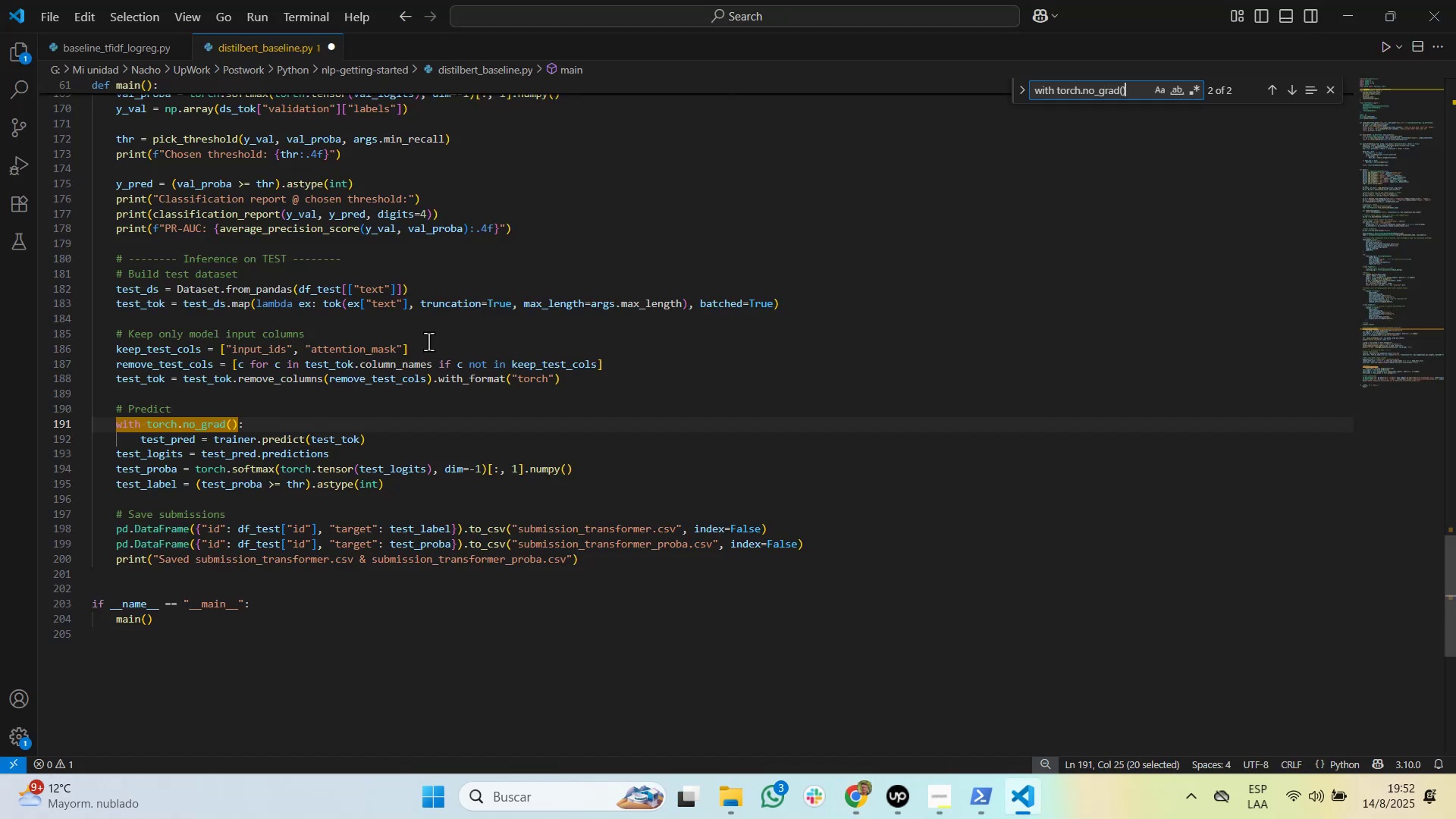 
key(Alt+Tab)
 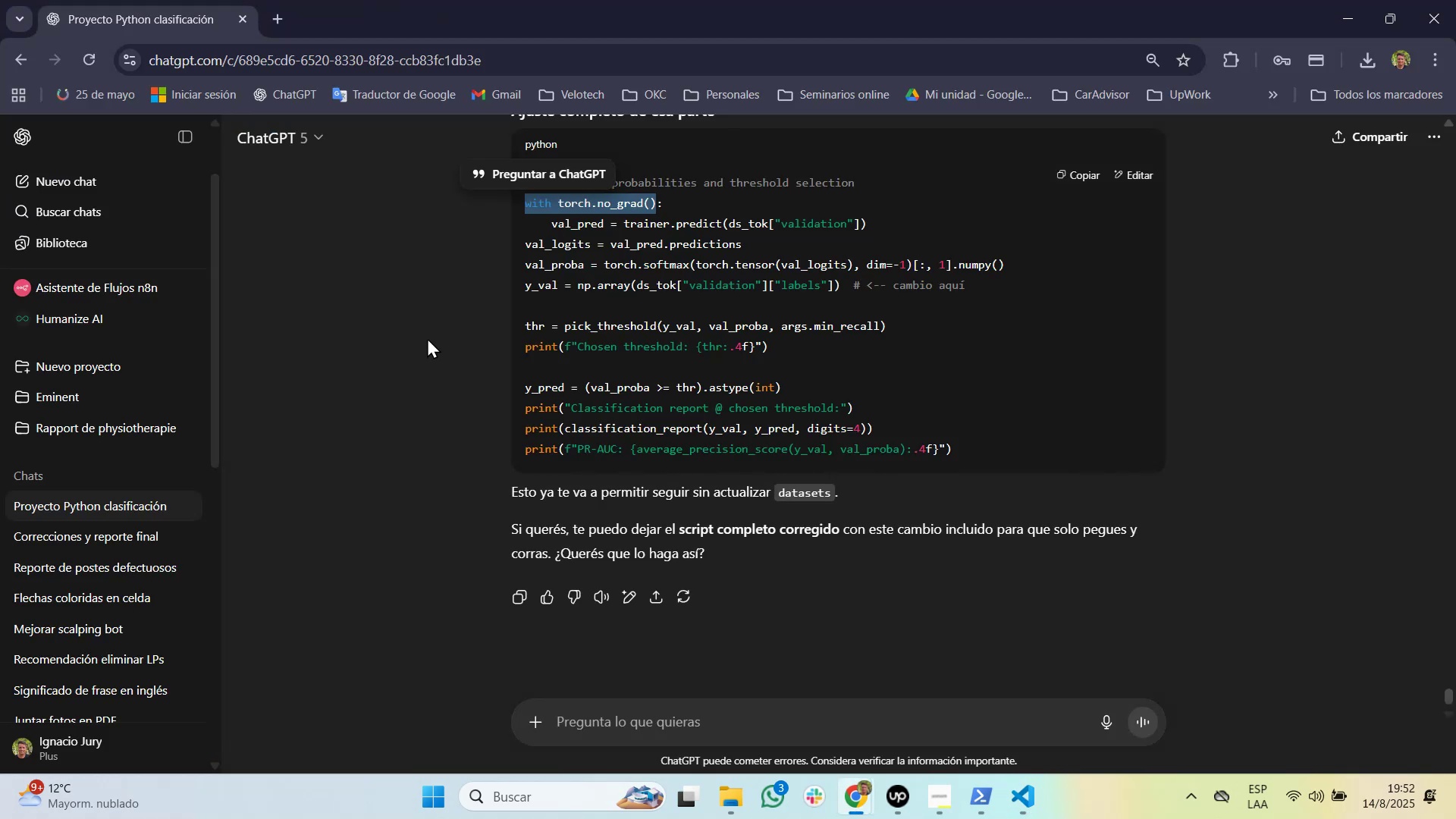 
key(Alt+Tab)
 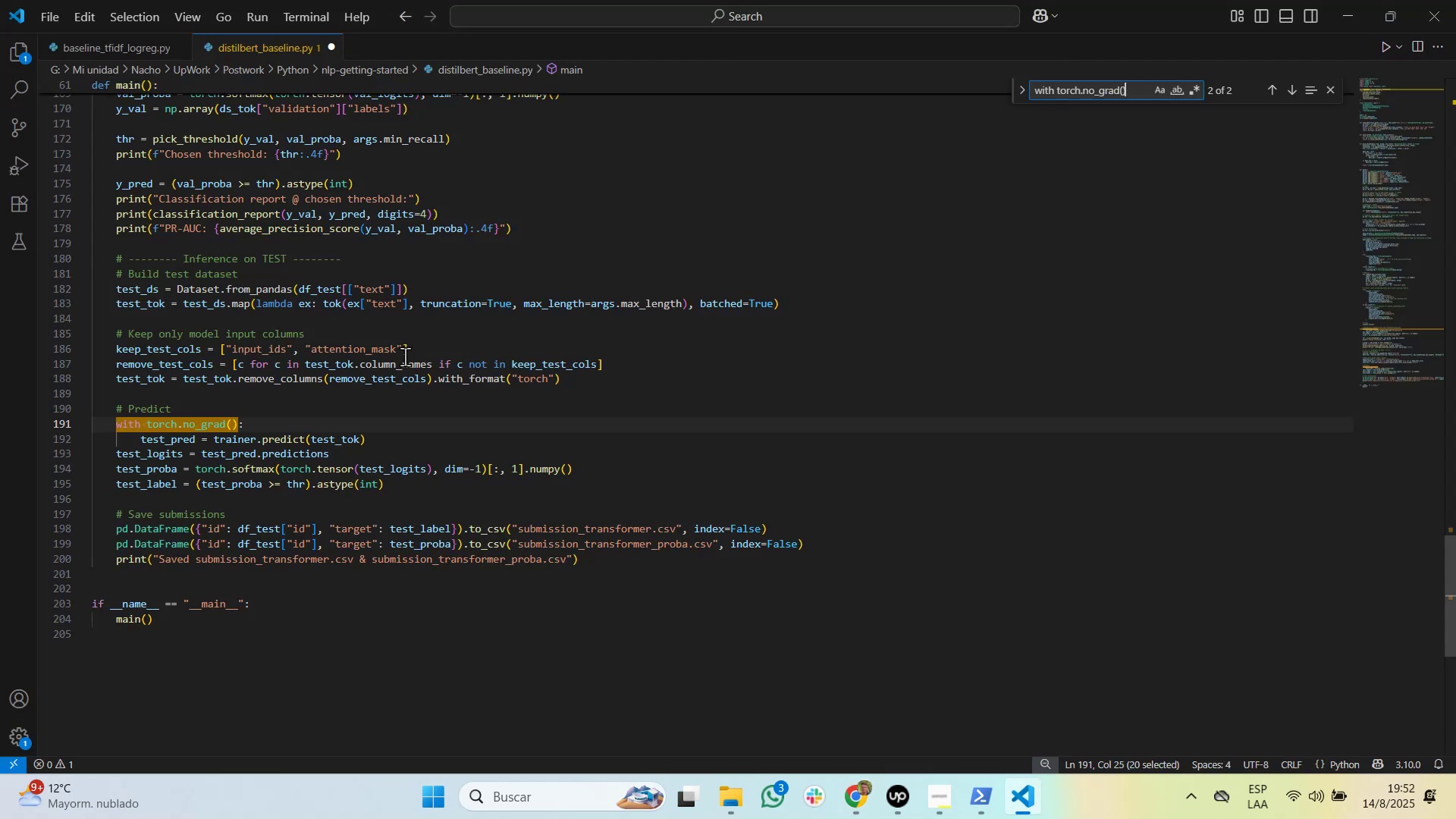 
key(Alt+Tab)
 